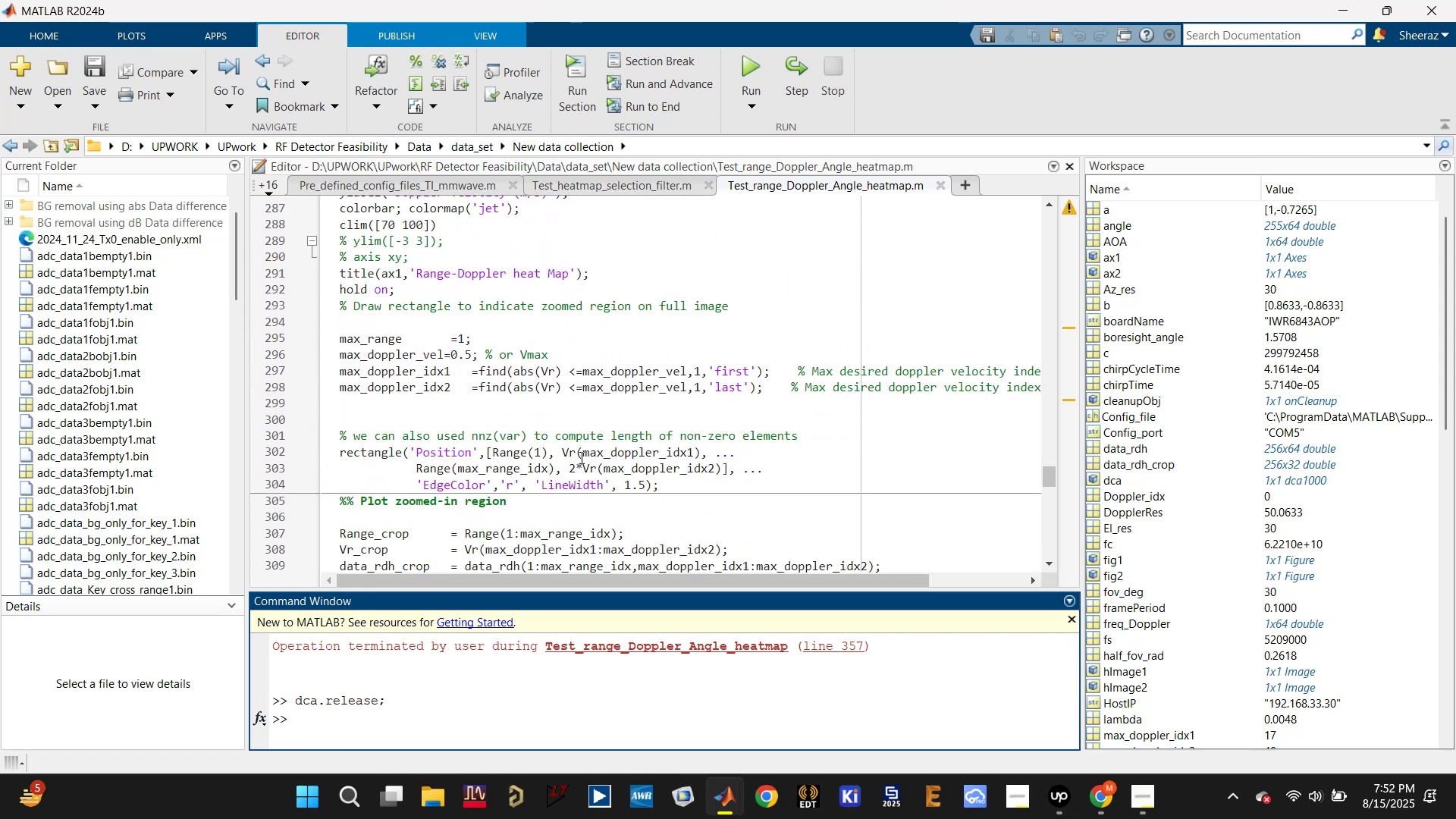 
left_click([607, 452])
 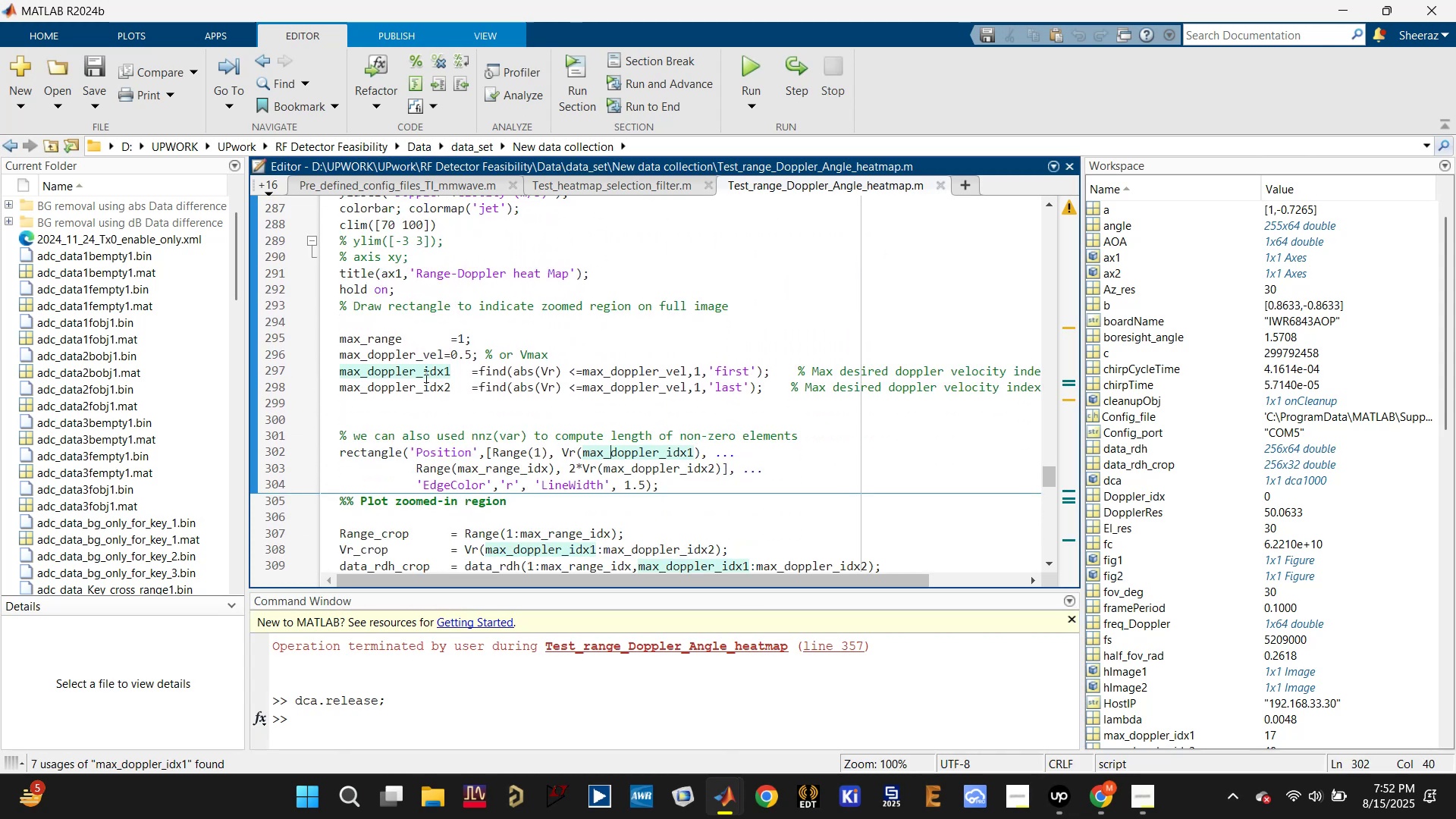 
left_click([378, 336])
 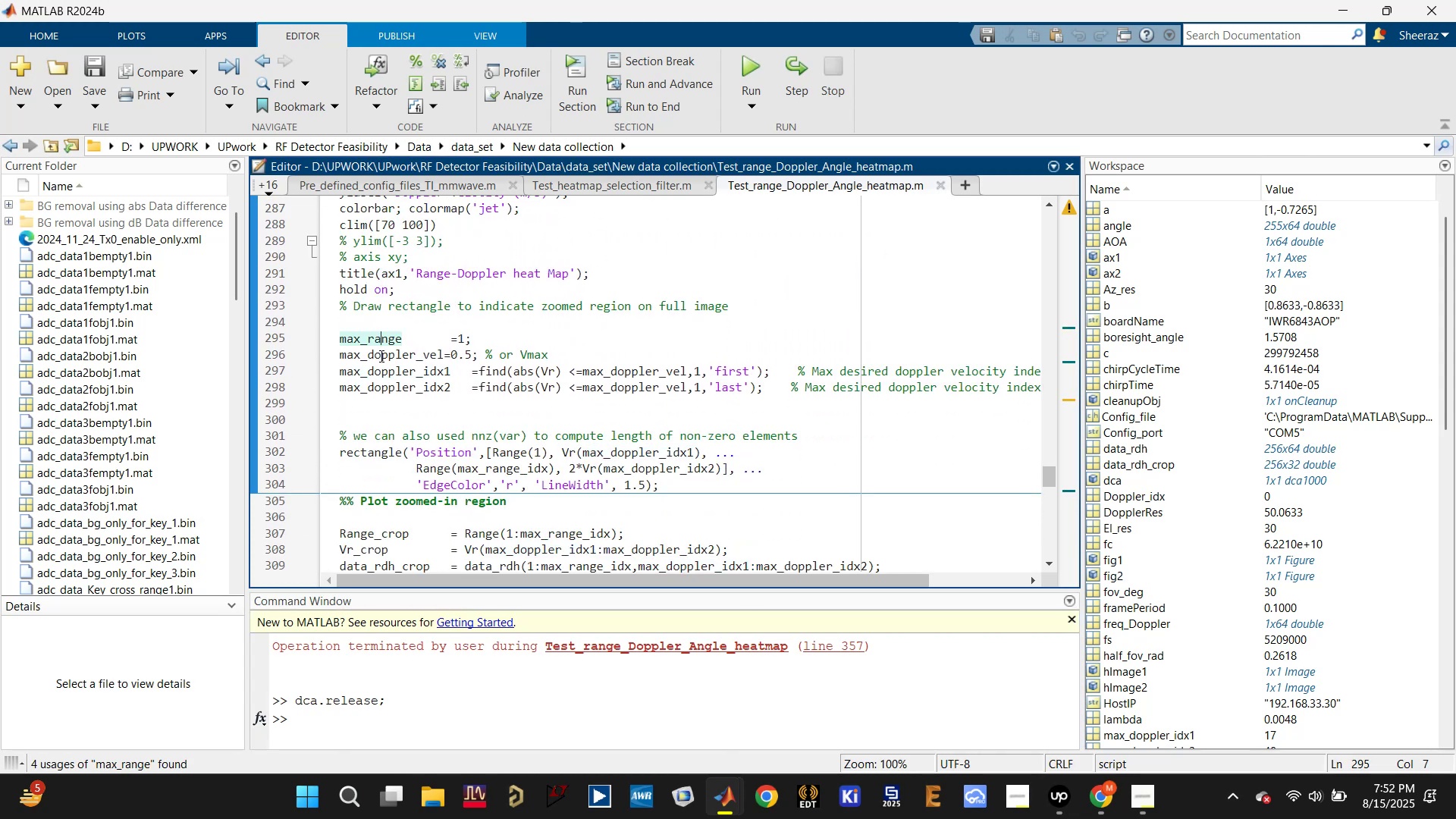 
left_click([378, 359])
 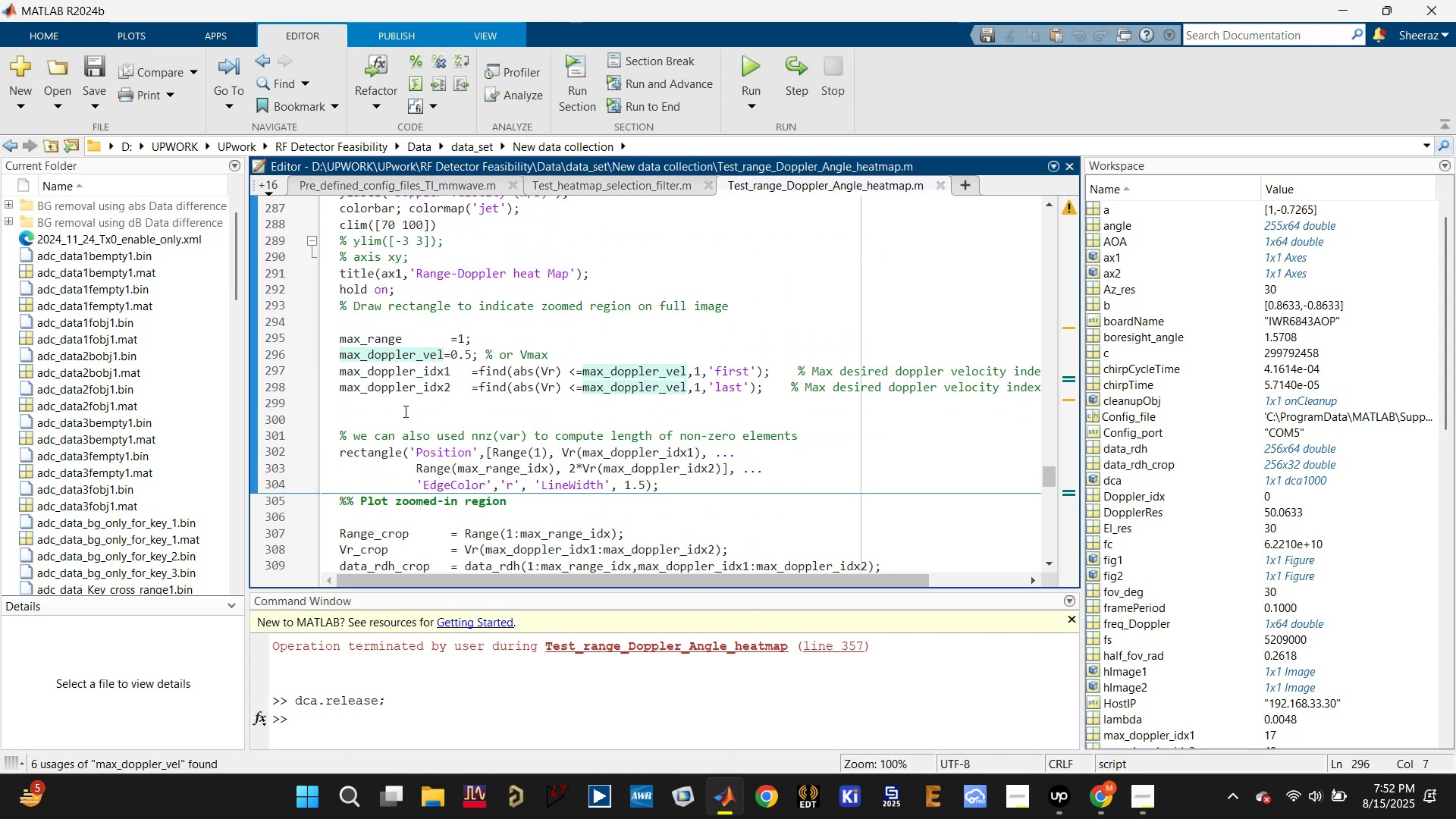 
left_click([413, 387])
 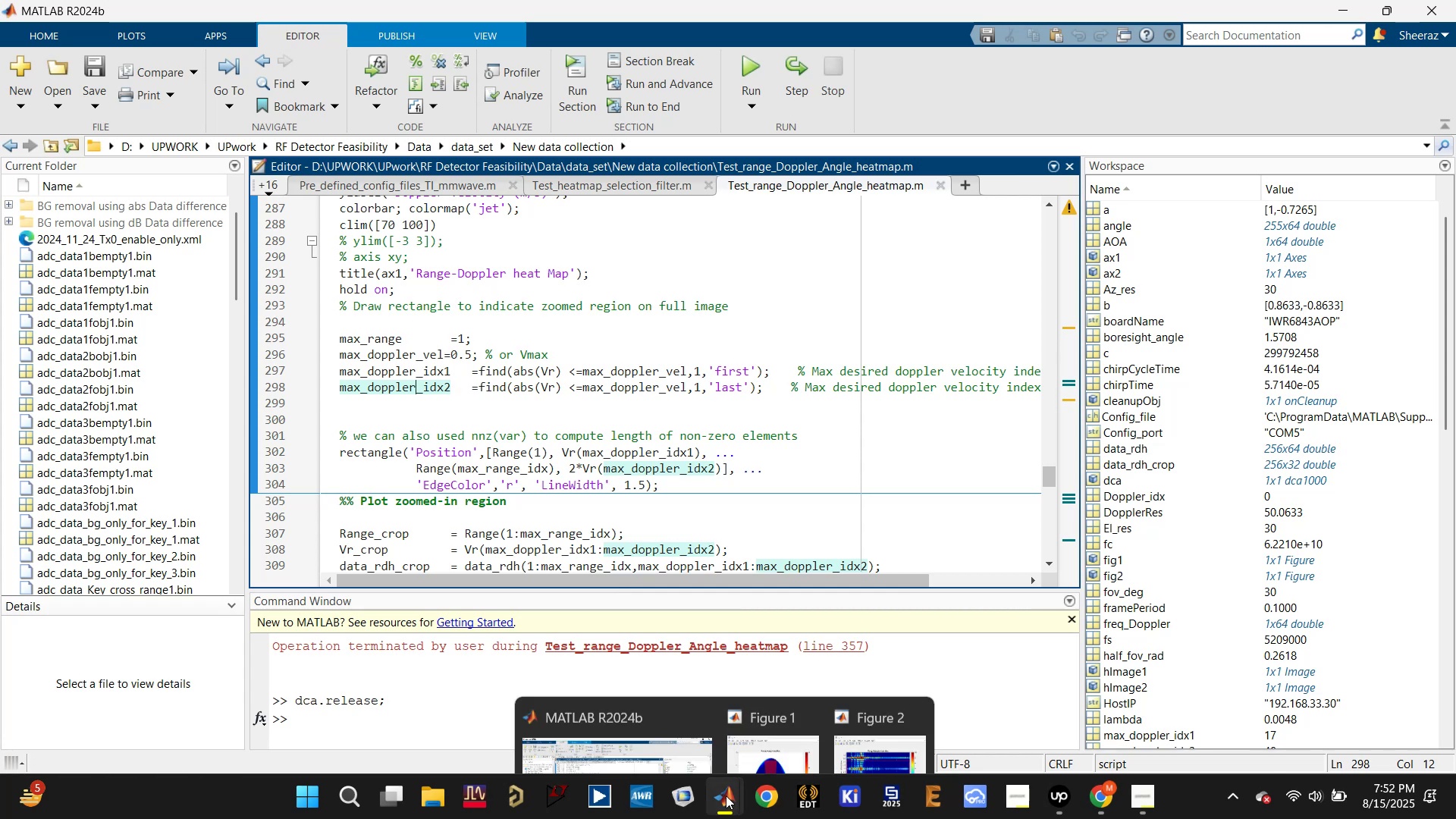 
left_click([884, 661])
 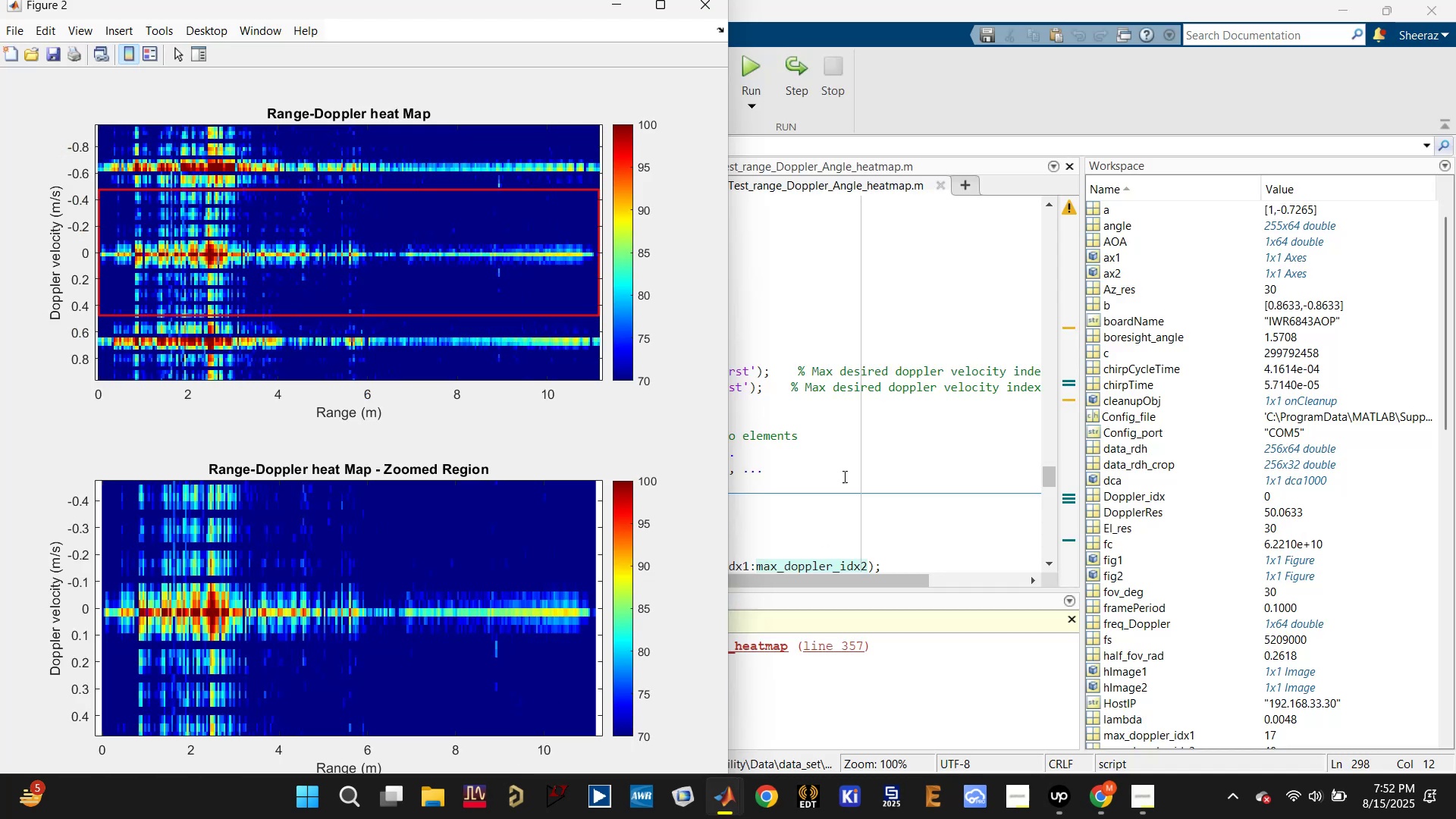 
left_click([853, 422])
 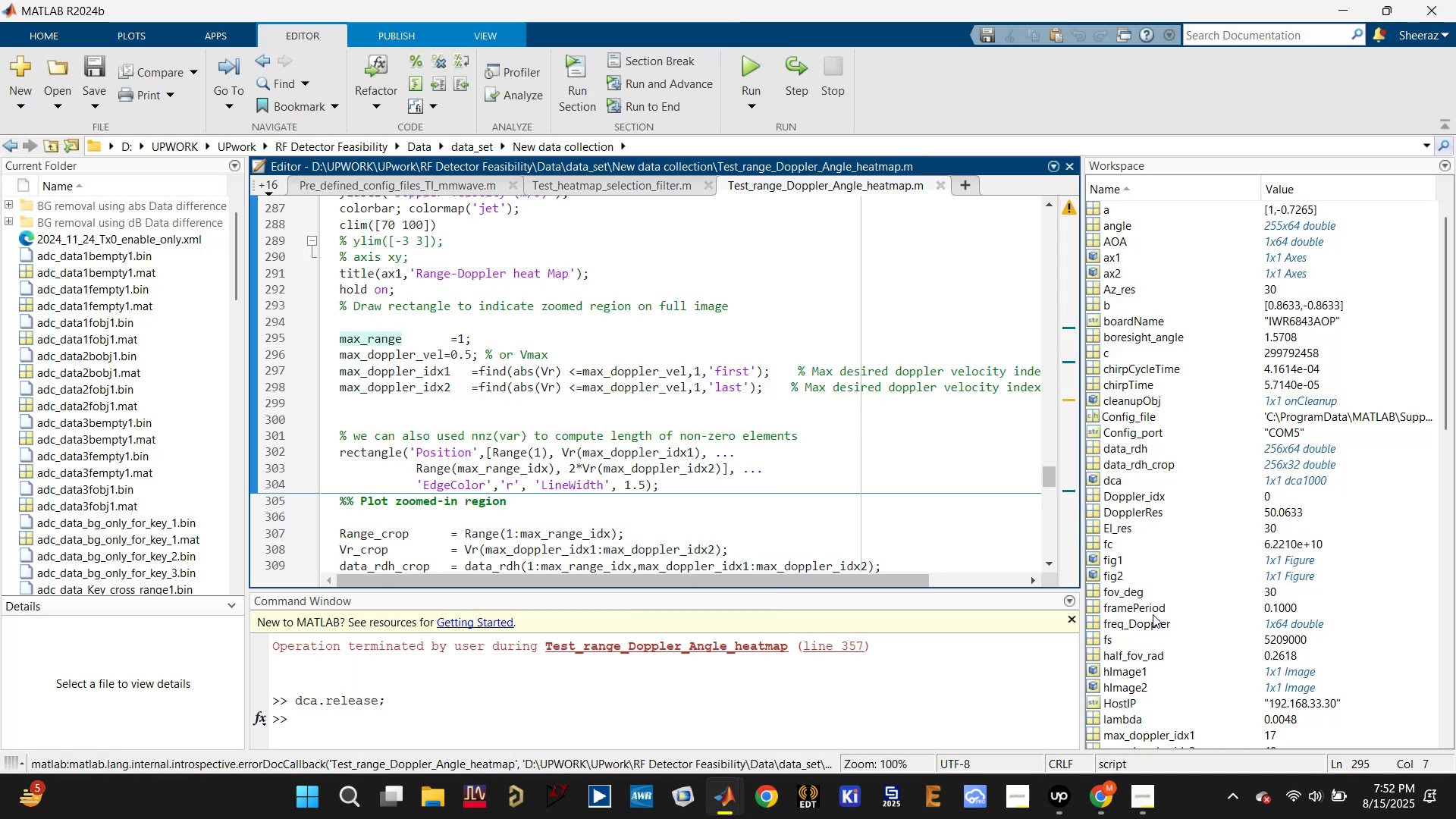 
wait(5.26)
 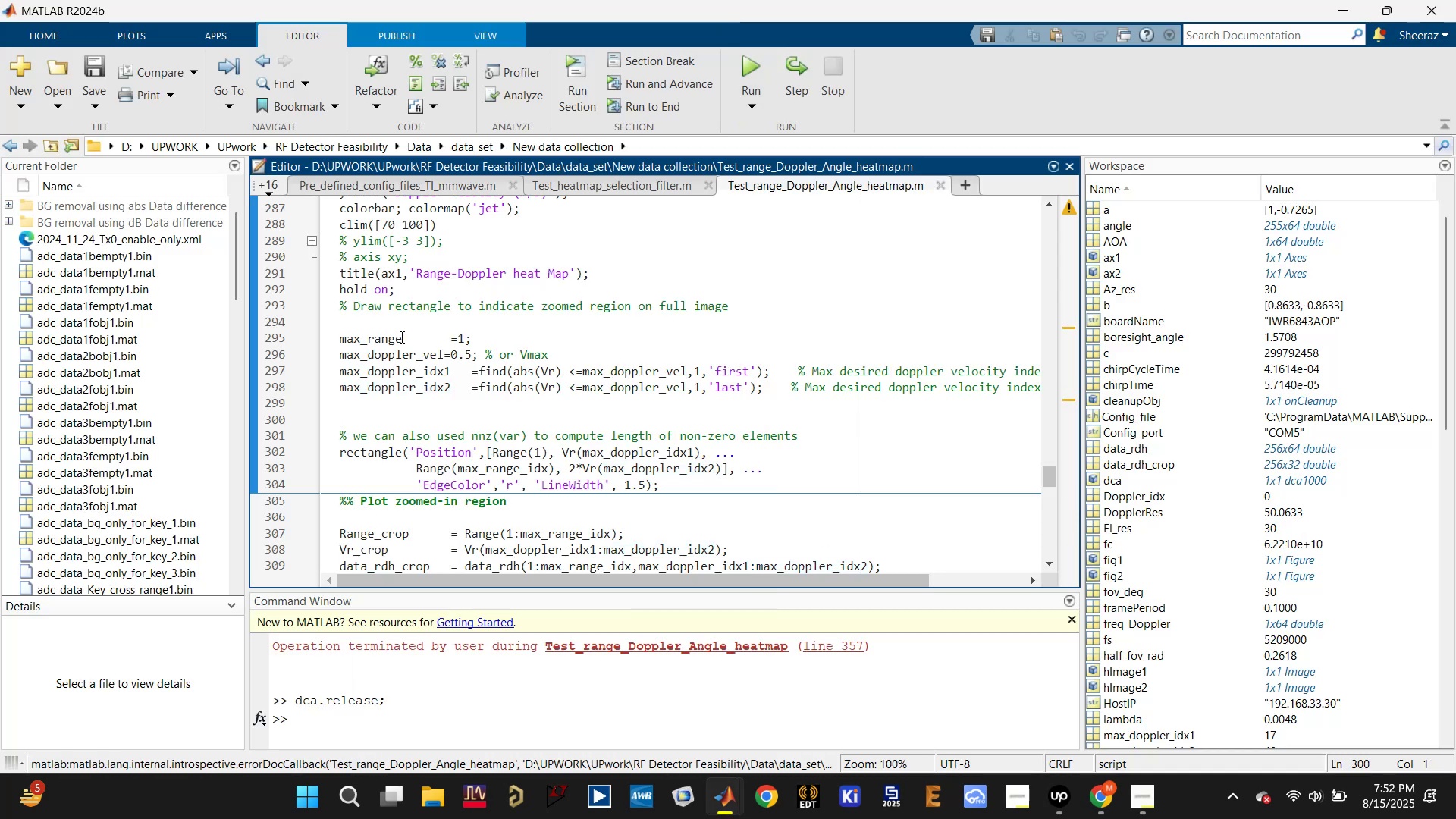 
scroll: coordinate [1146, 622], scroll_direction: up, amount: 5.0
 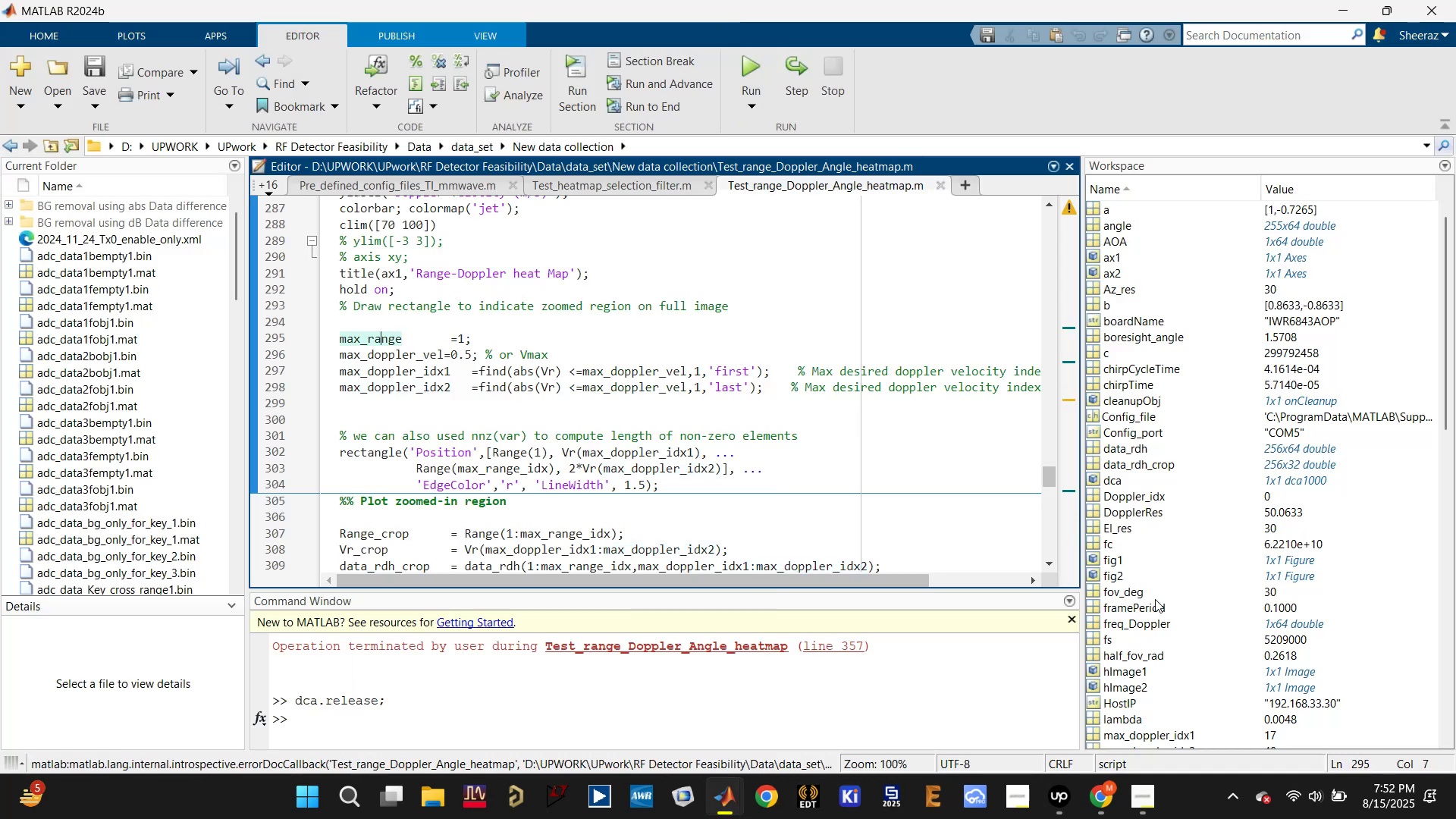 
scroll: coordinate [1144, 641], scroll_direction: down, amount: 9.0
 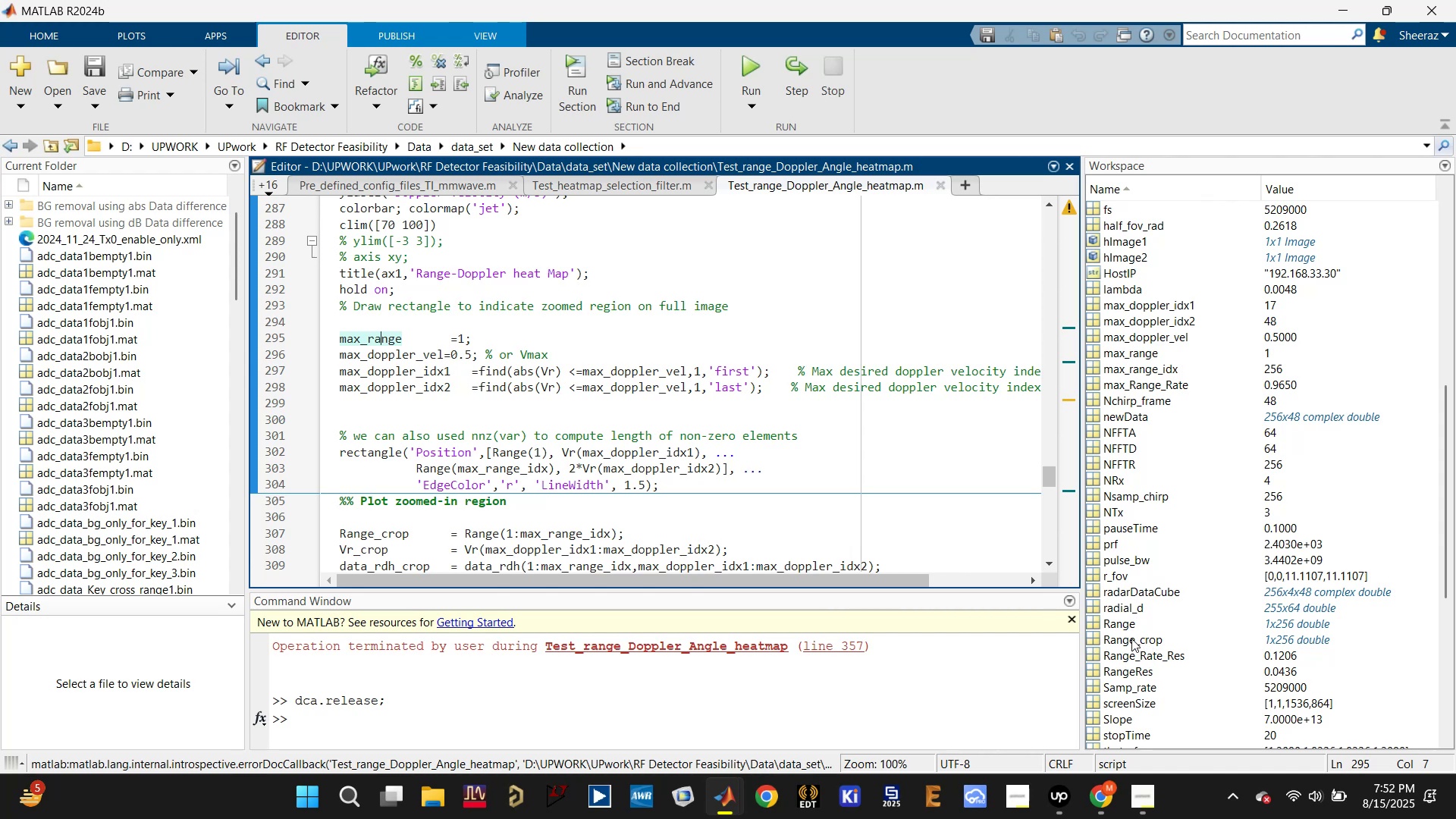 
left_click([1131, 639])
 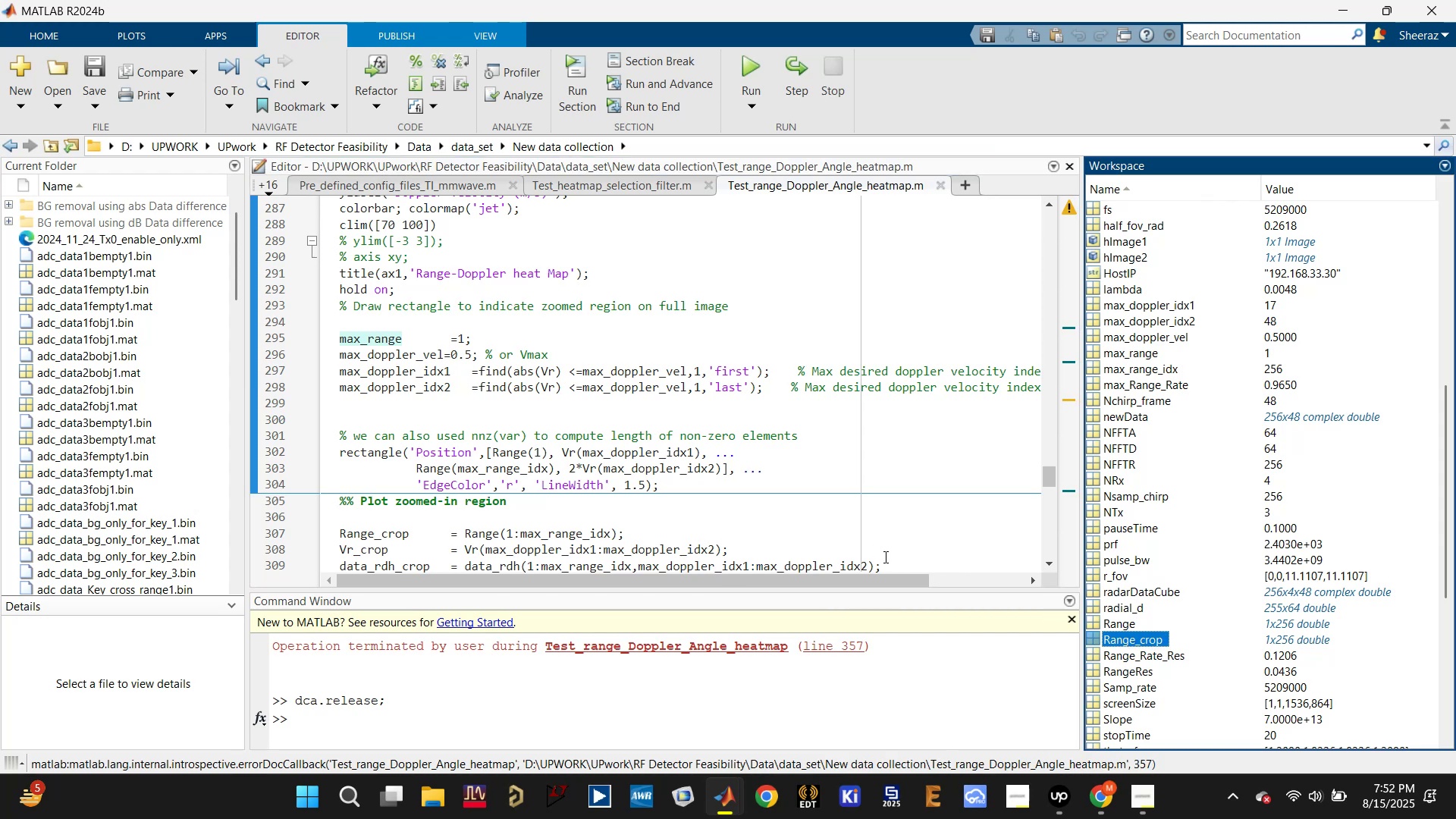 
scroll: coordinate [554, 501], scroll_direction: down, amount: 1.0
 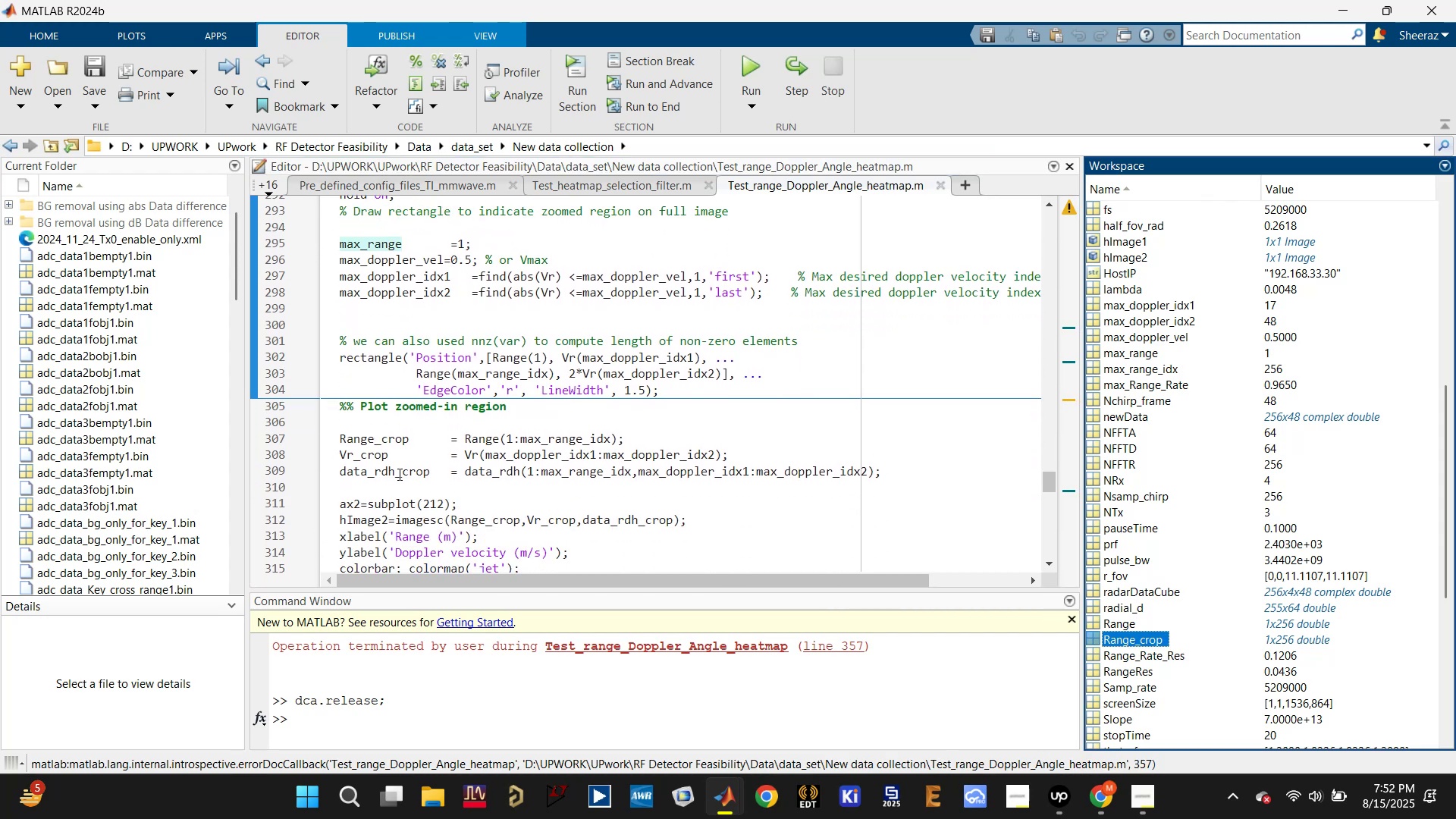 
left_click([384, 434])
 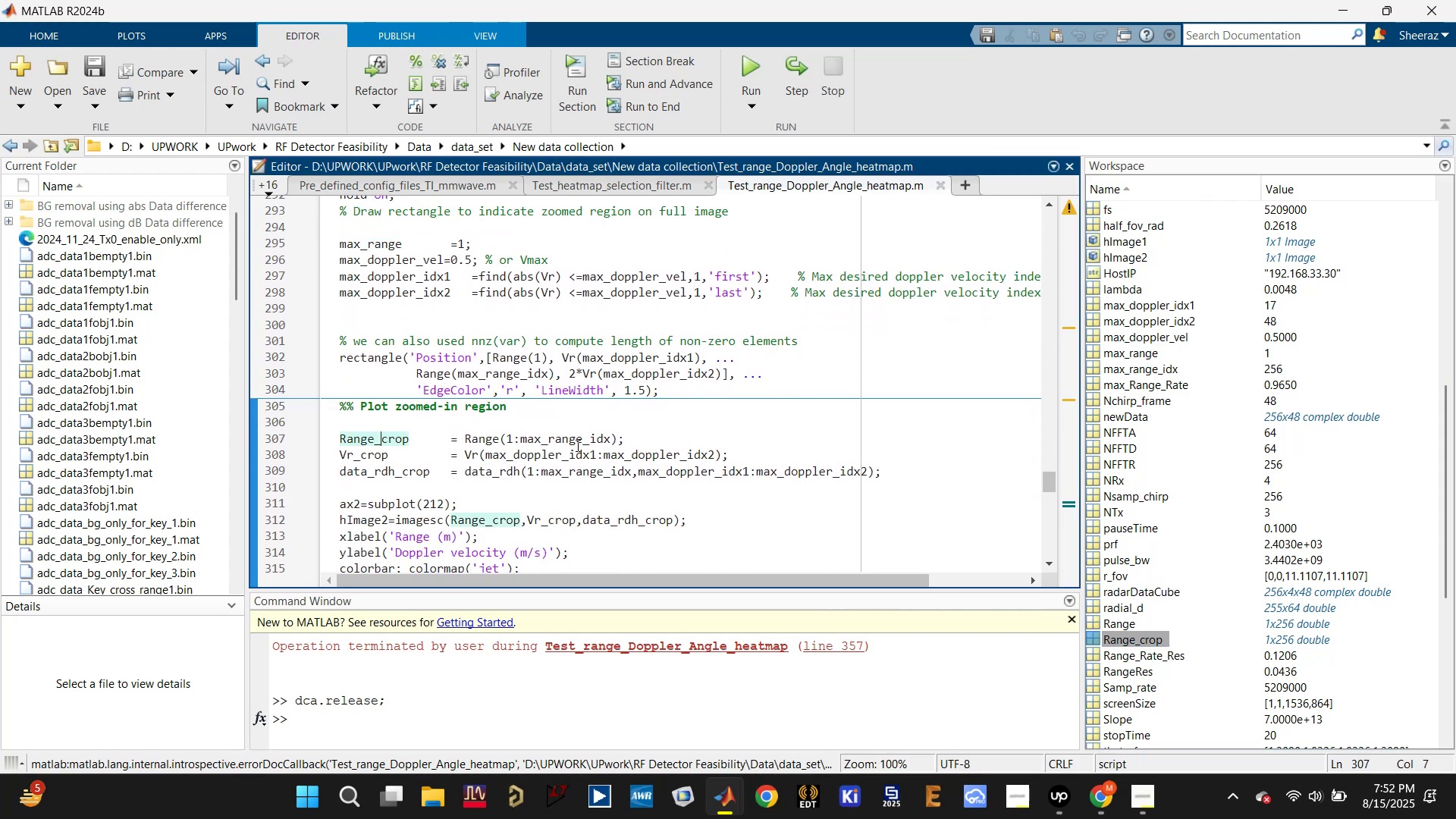 
left_click([576, 443])
 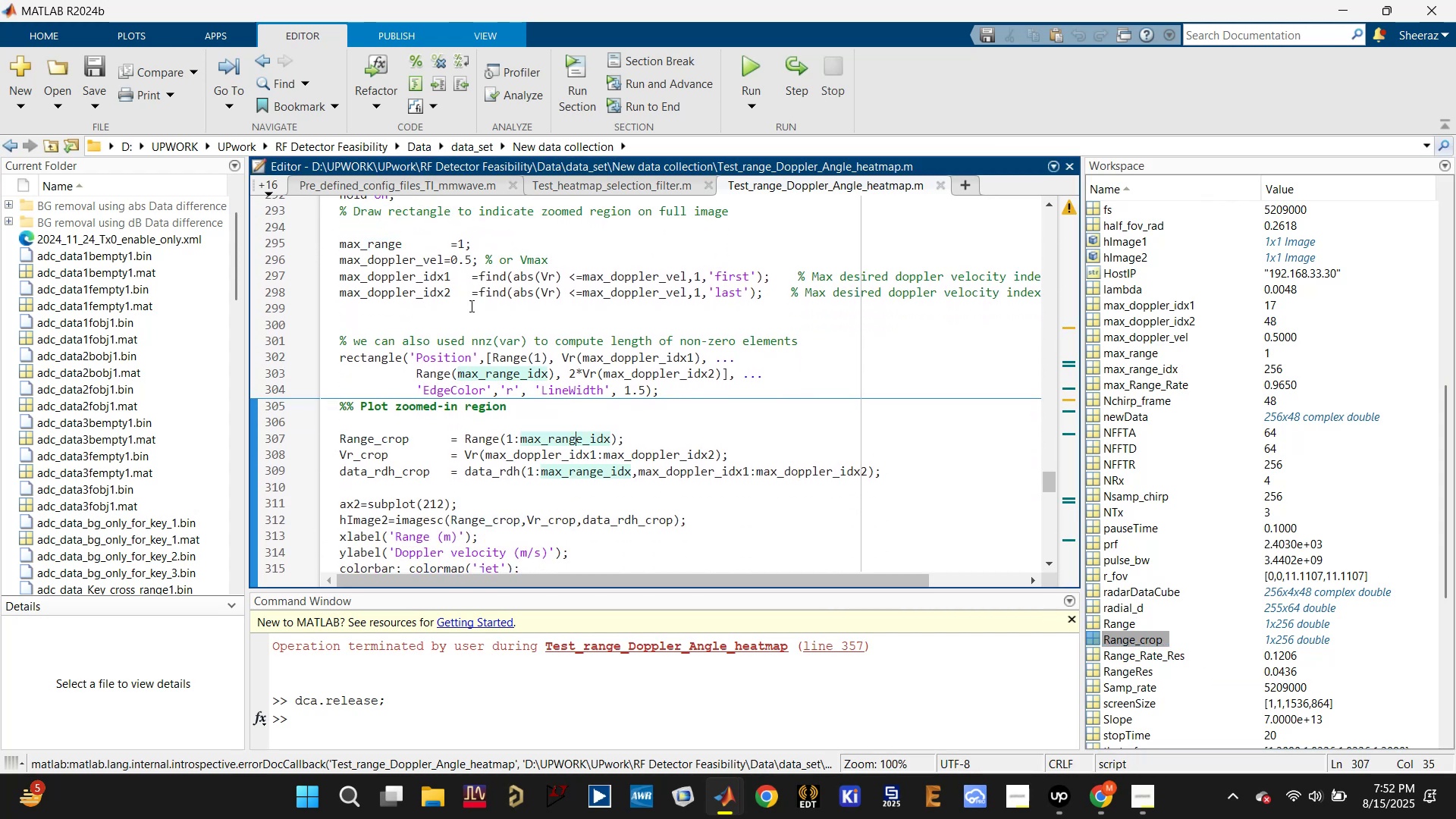 
left_click([375, 240])
 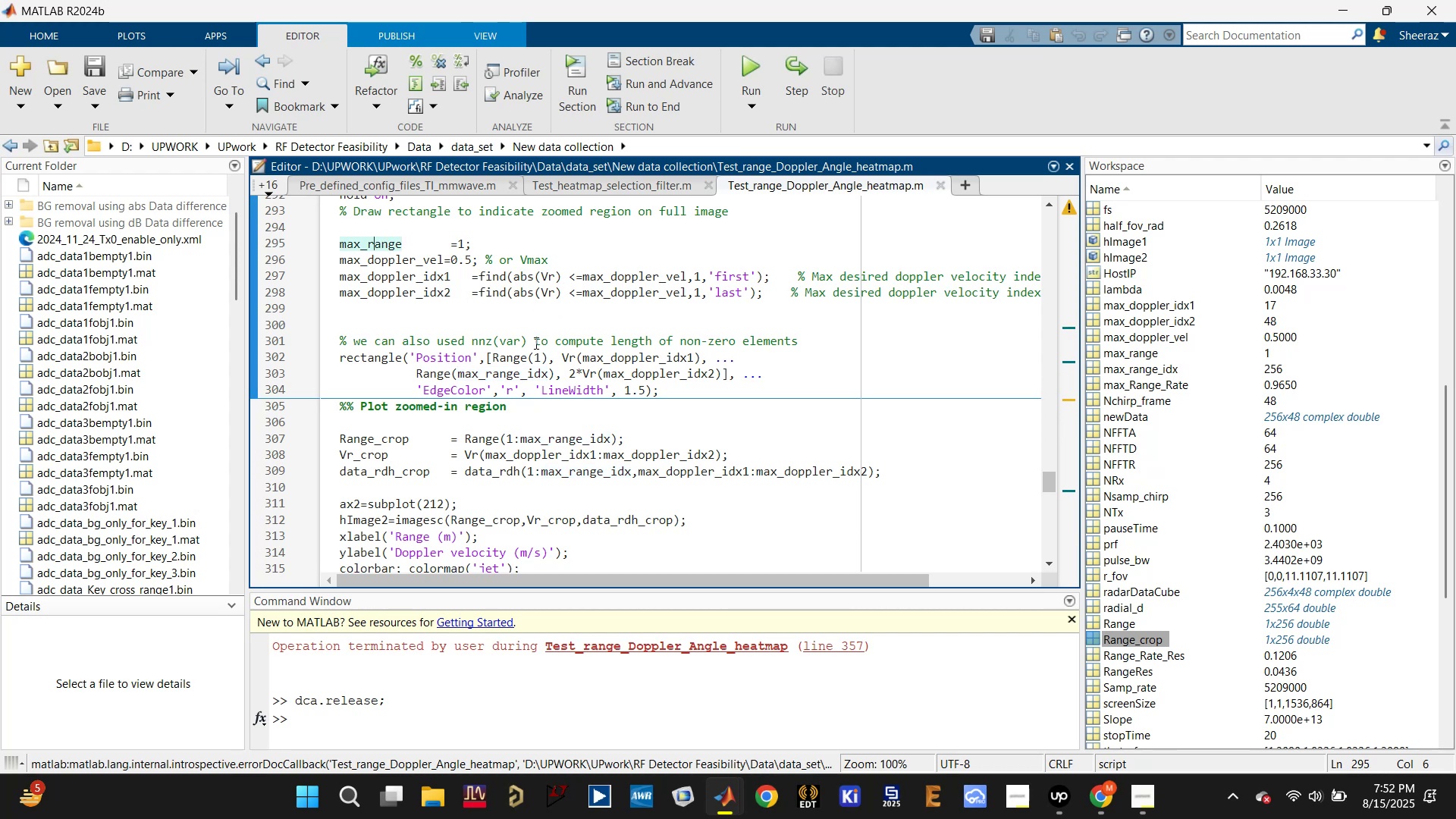 
left_click([519, 372])
 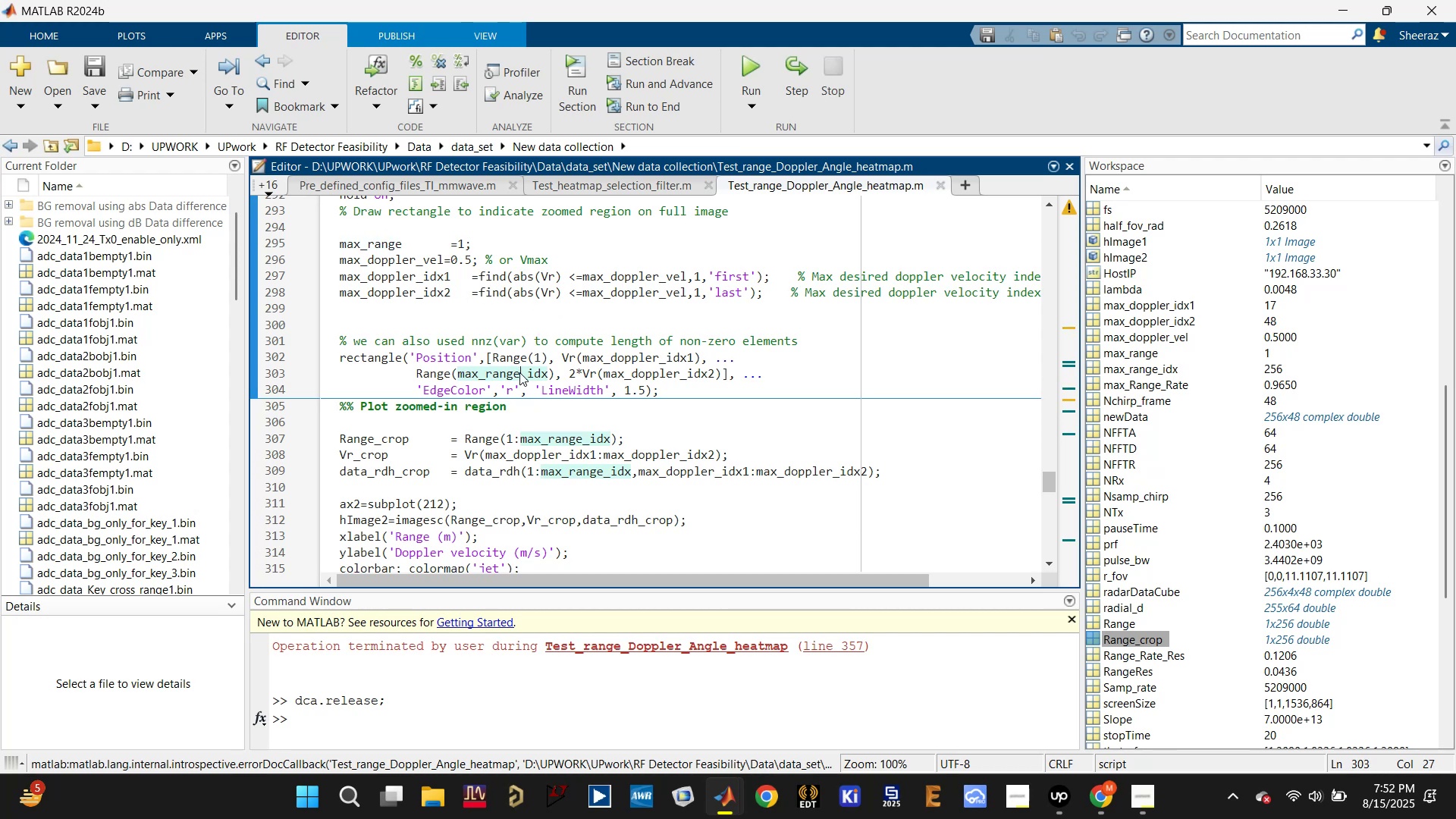 
scroll: coordinate [519, 366], scroll_direction: up, amount: 57.0
 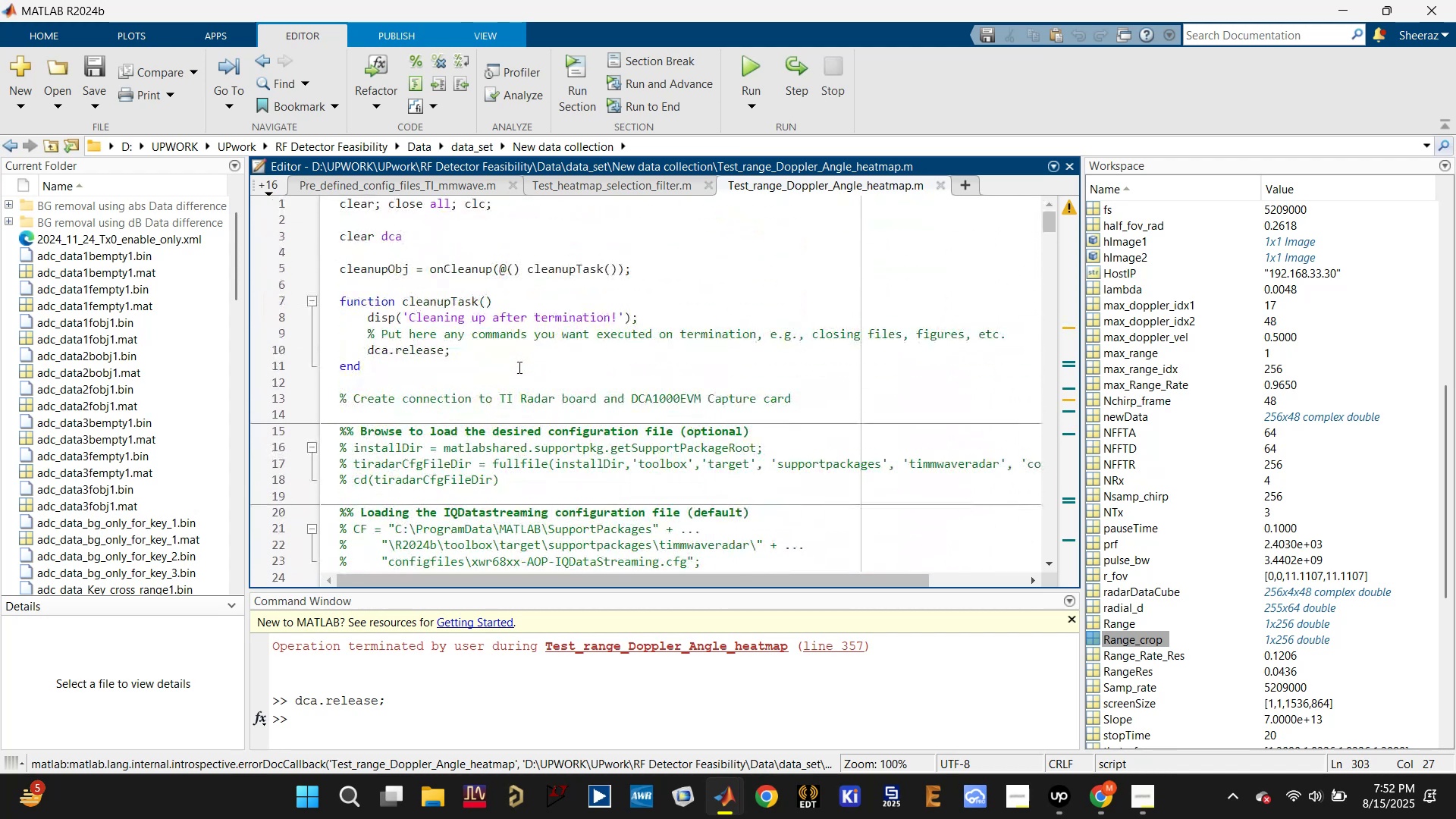 
left_click([517, 367])
 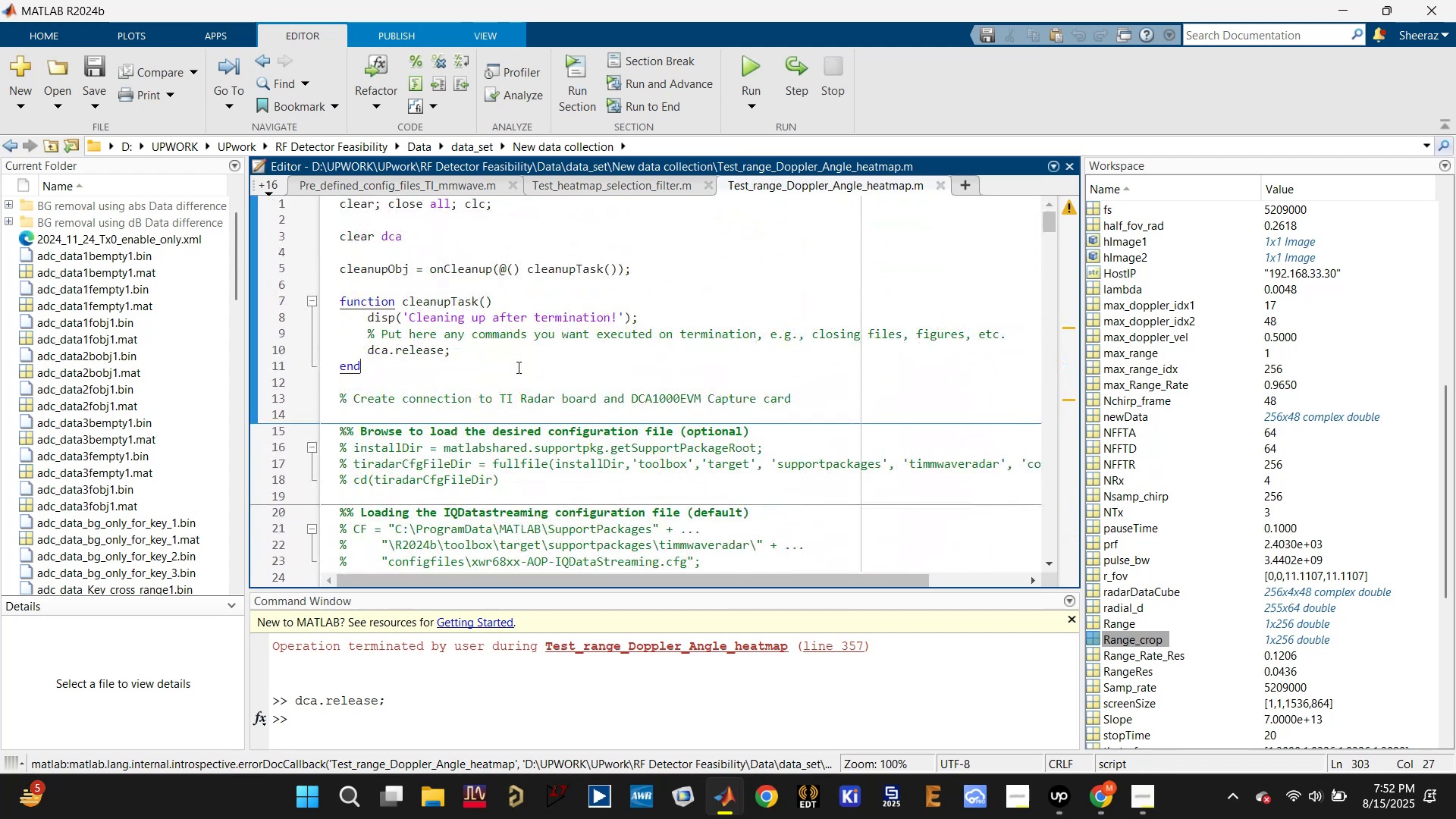 
scroll: coordinate [507, 396], scroll_direction: down, amount: 45.0
 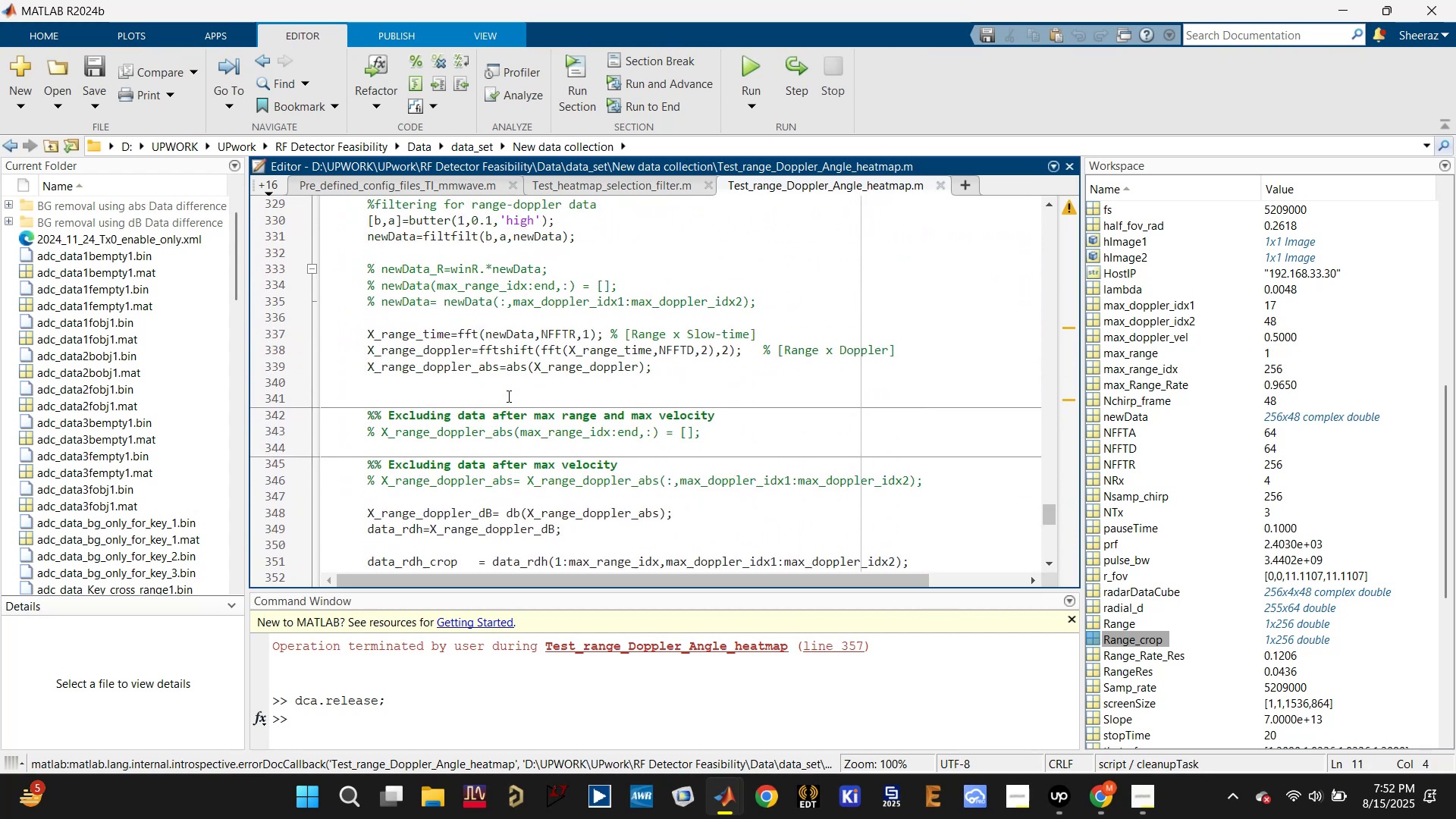 
scroll: coordinate [507, 392], scroll_direction: up, amount: 6.0
 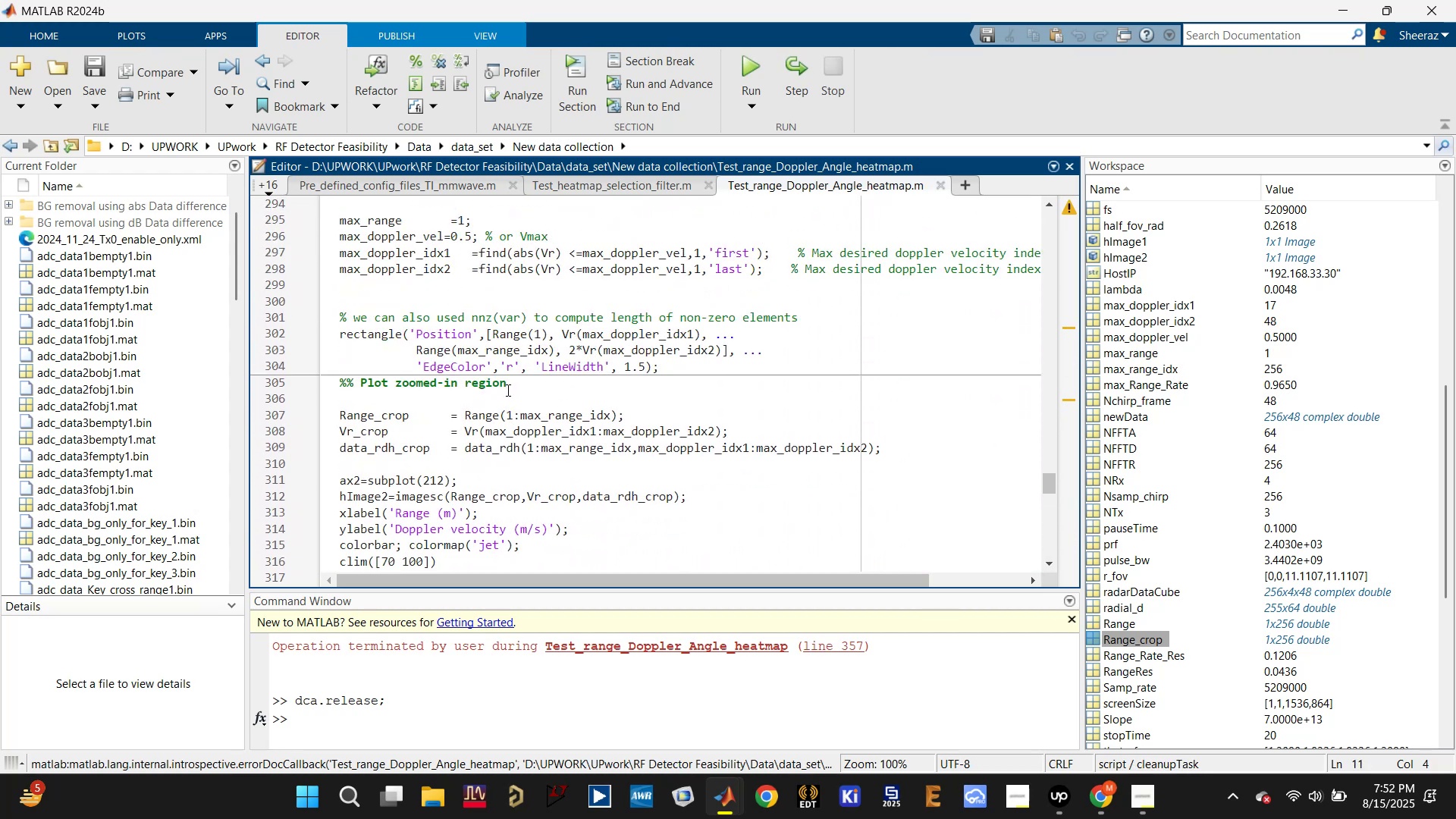 
scroll: coordinate [508, 388], scroll_direction: none, amount: 0.0
 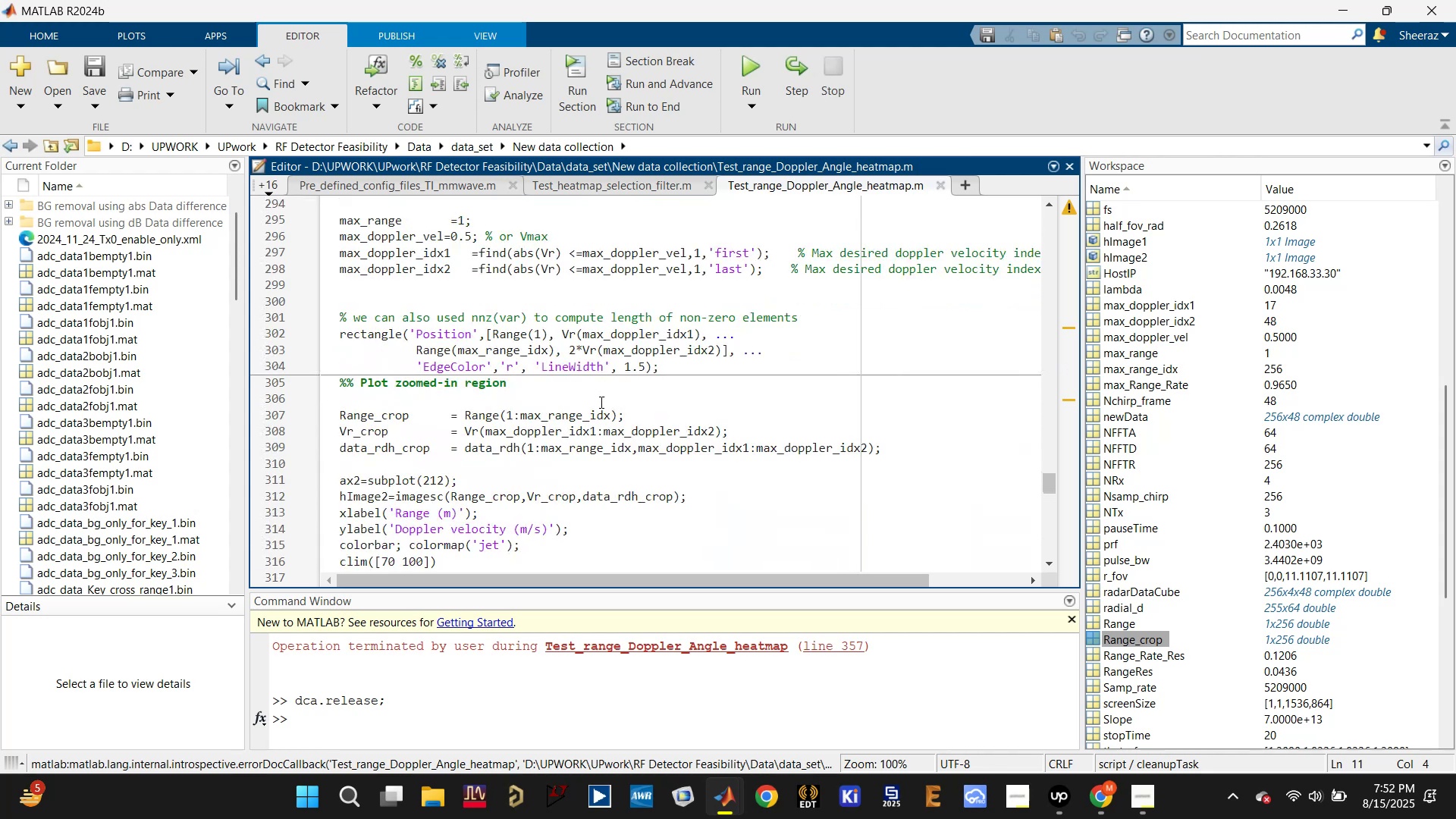 
left_click([561, 418])
 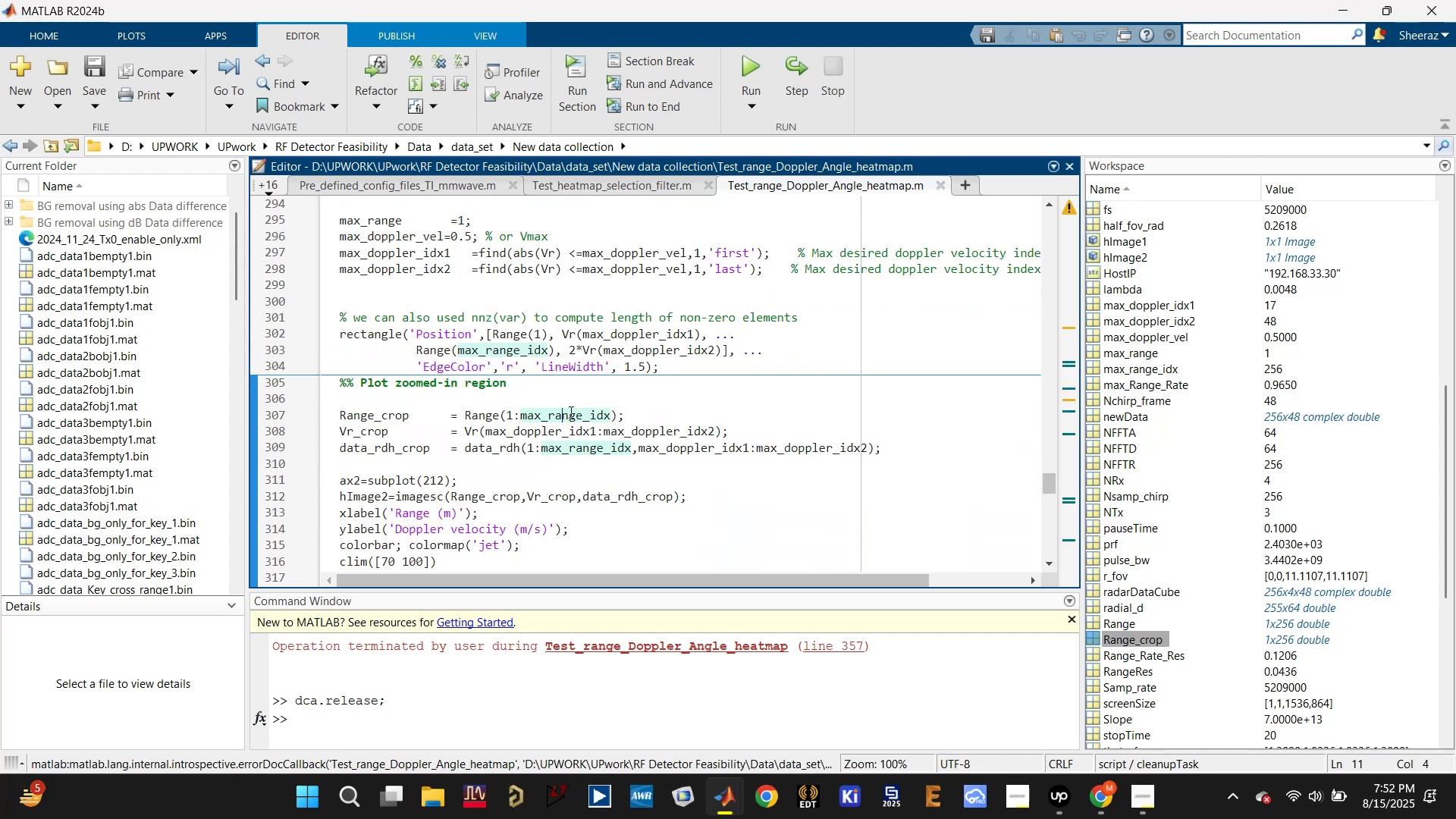 
scroll: coordinate [592, 416], scroll_direction: up, amount: 16.0
 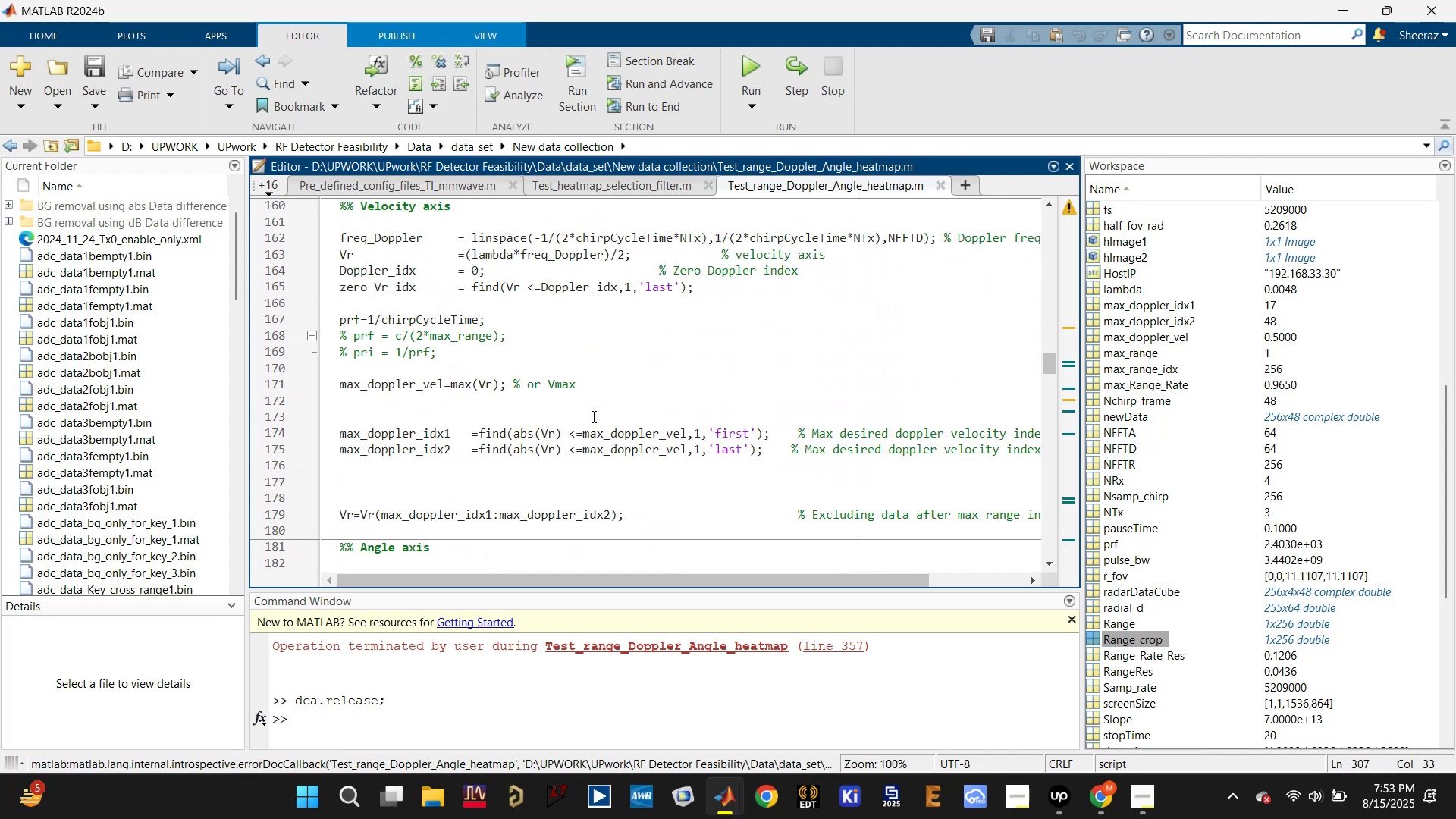 
scroll: coordinate [592, 416], scroll_direction: down, amount: 2.0
 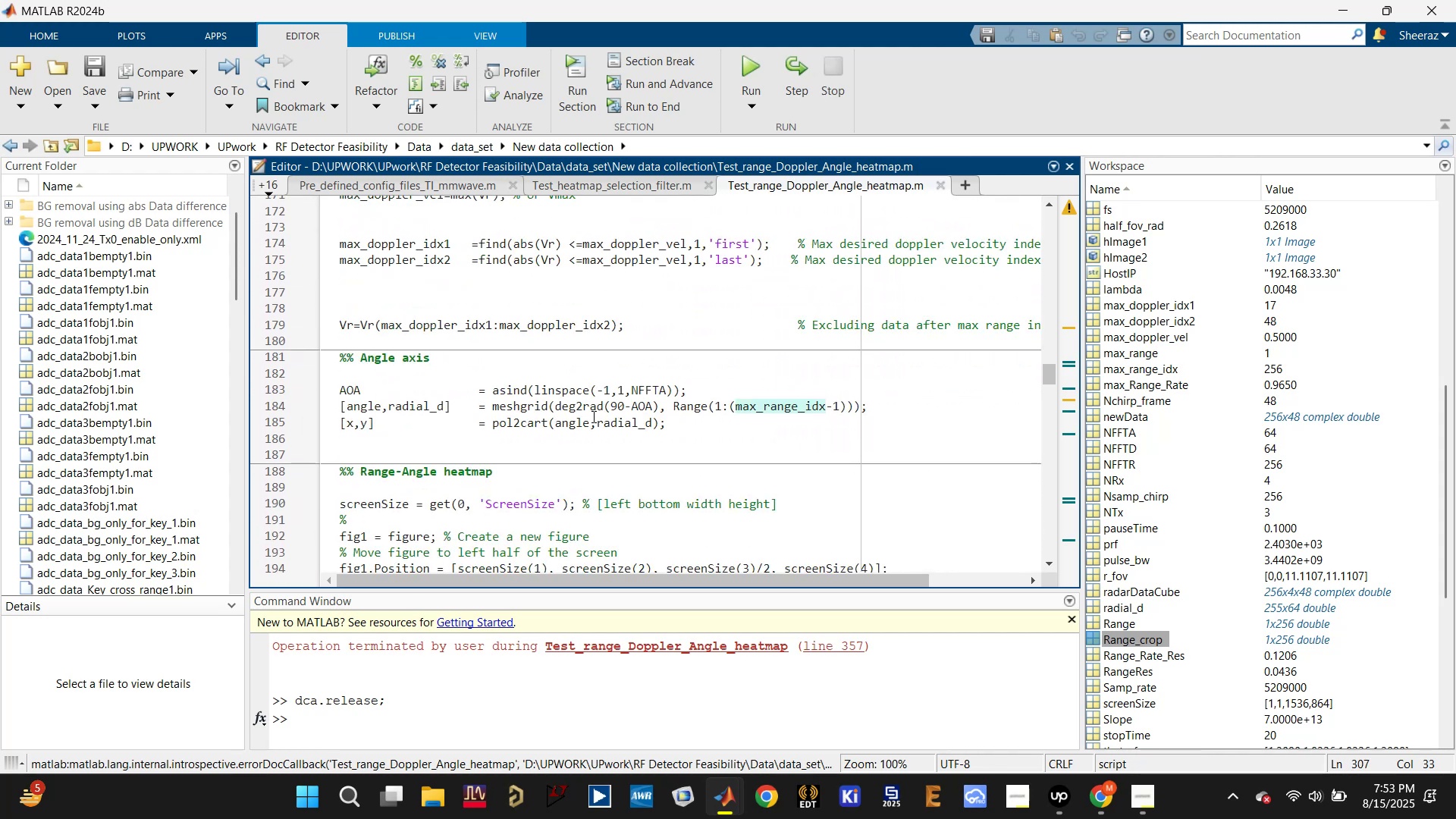 
scroll: coordinate [592, 416], scroll_direction: up, amount: 4.0
 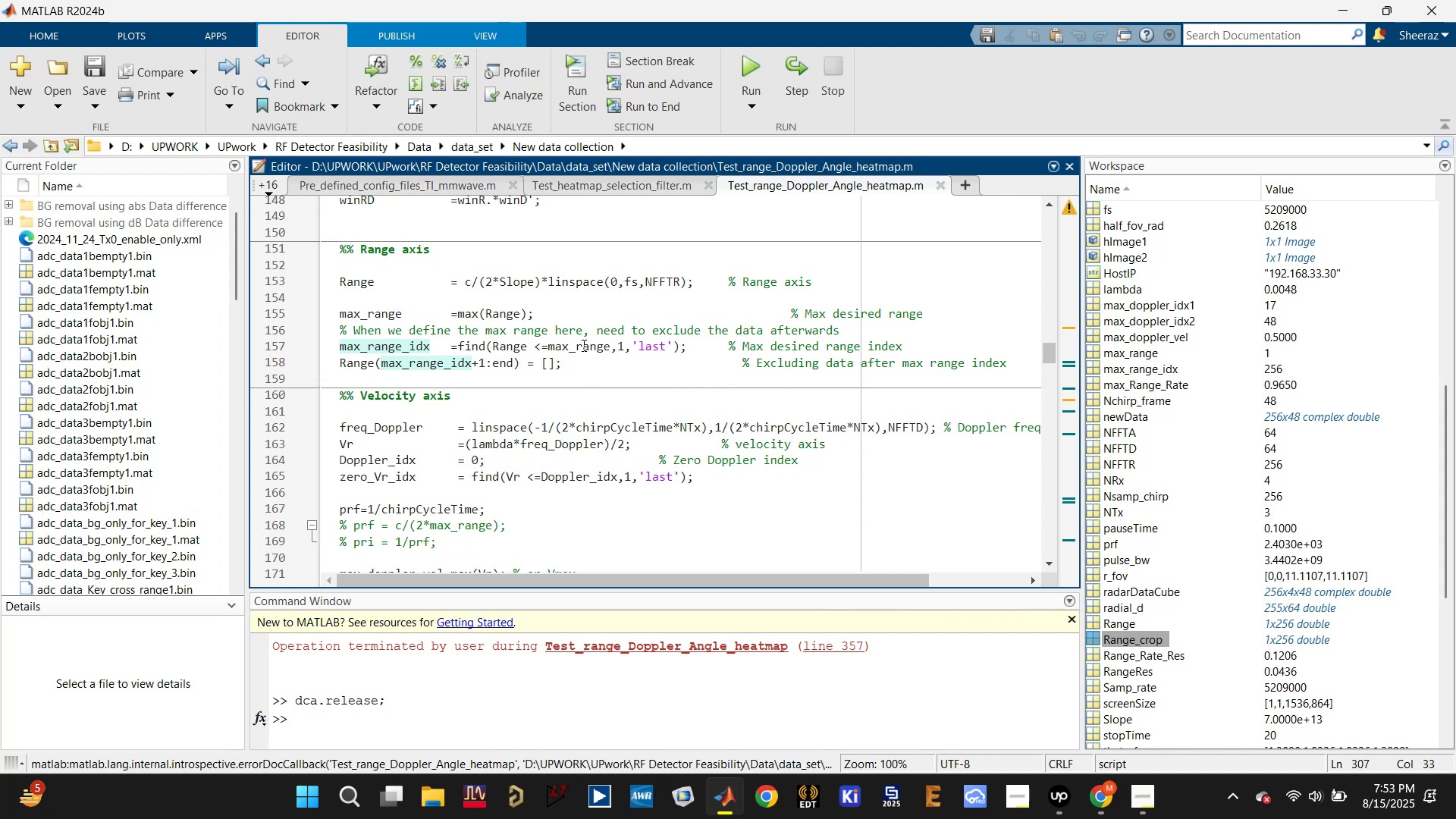 
left_click_drag(start_coordinate=[576, 366], to_coordinate=[339, 348])
 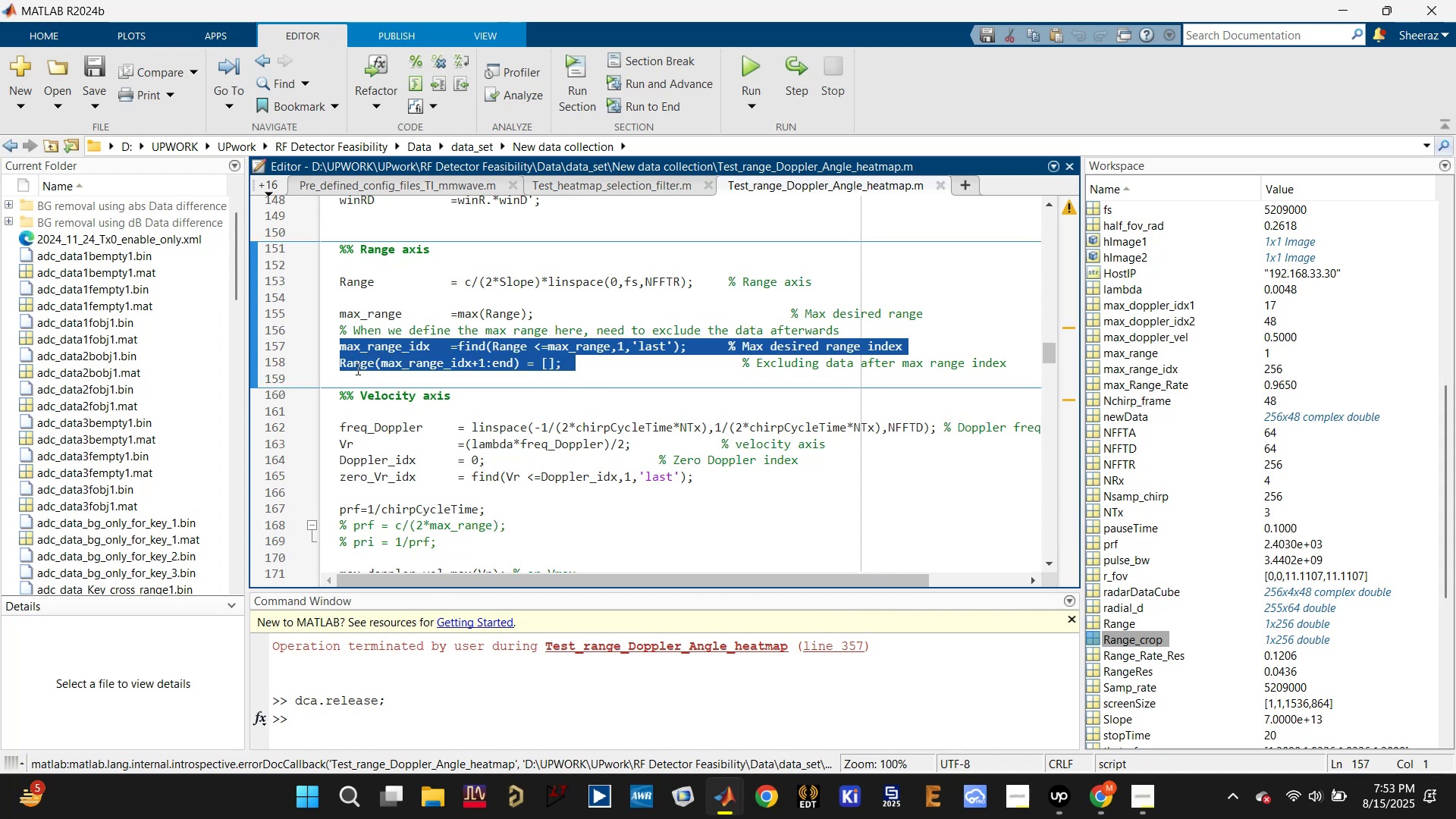 
left_click([358, 371])
 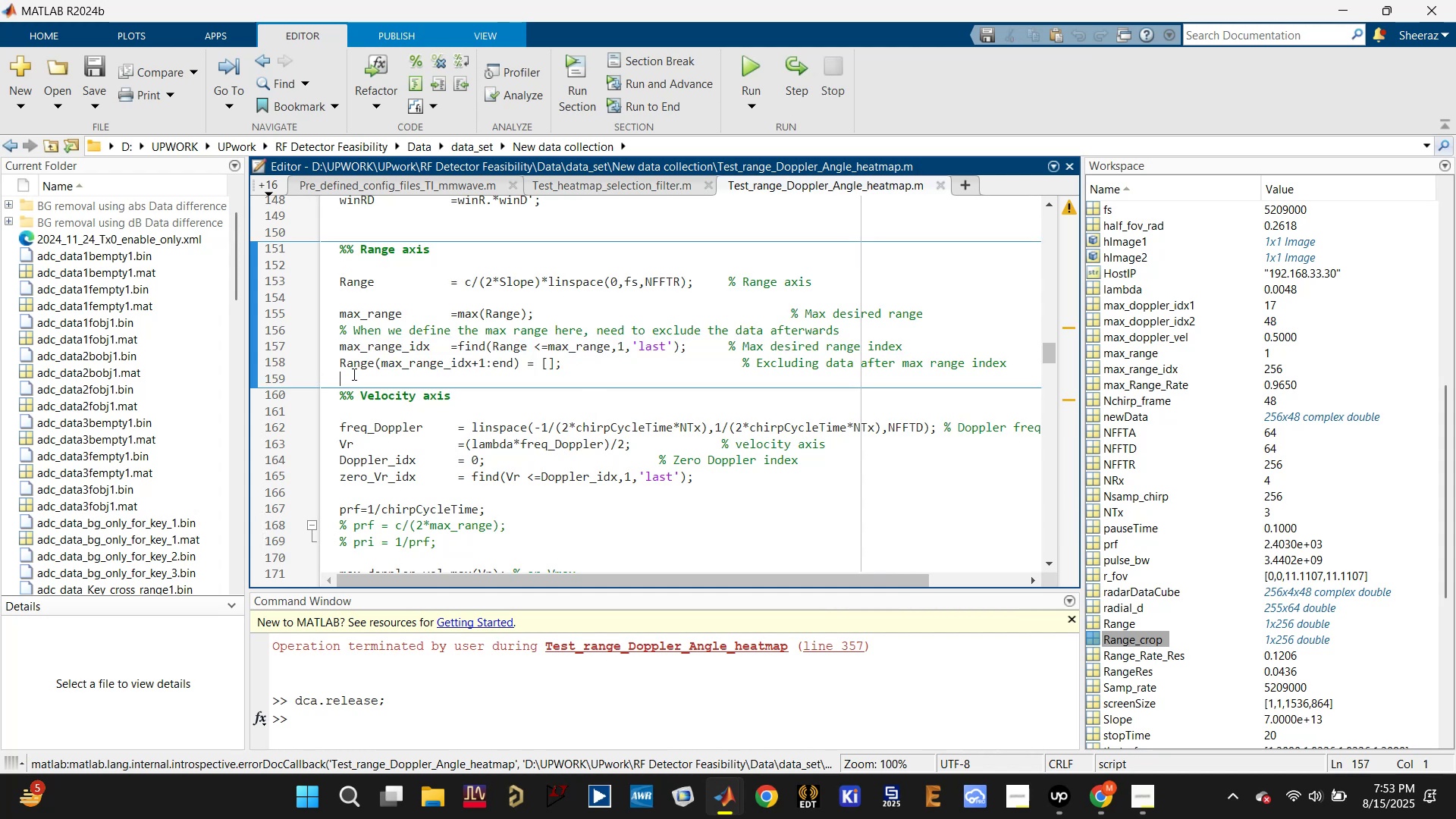 
left_click_drag(start_coordinate=[351, 375], to_coordinate=[334, 346])
 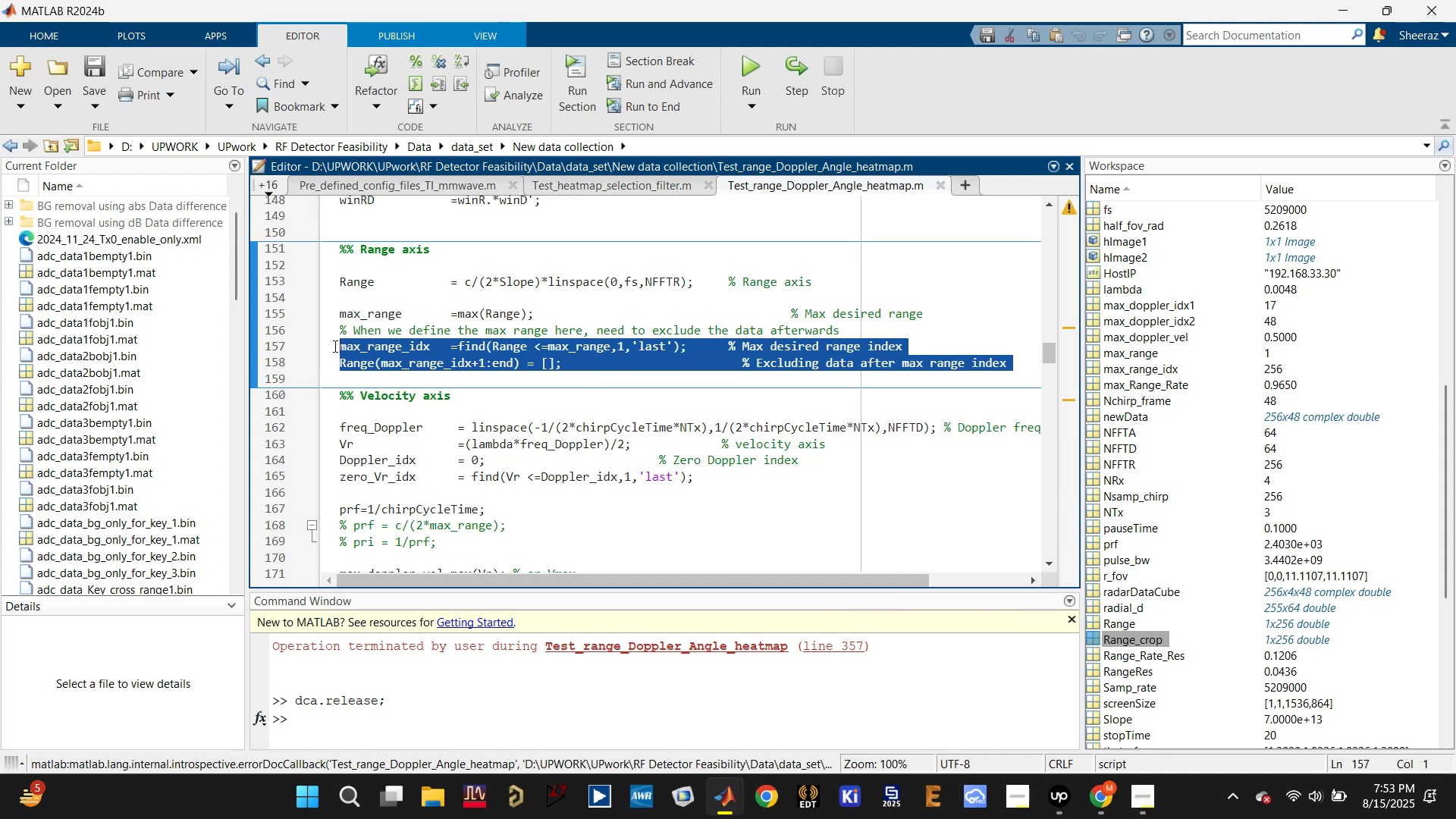 
key(Control+C)
 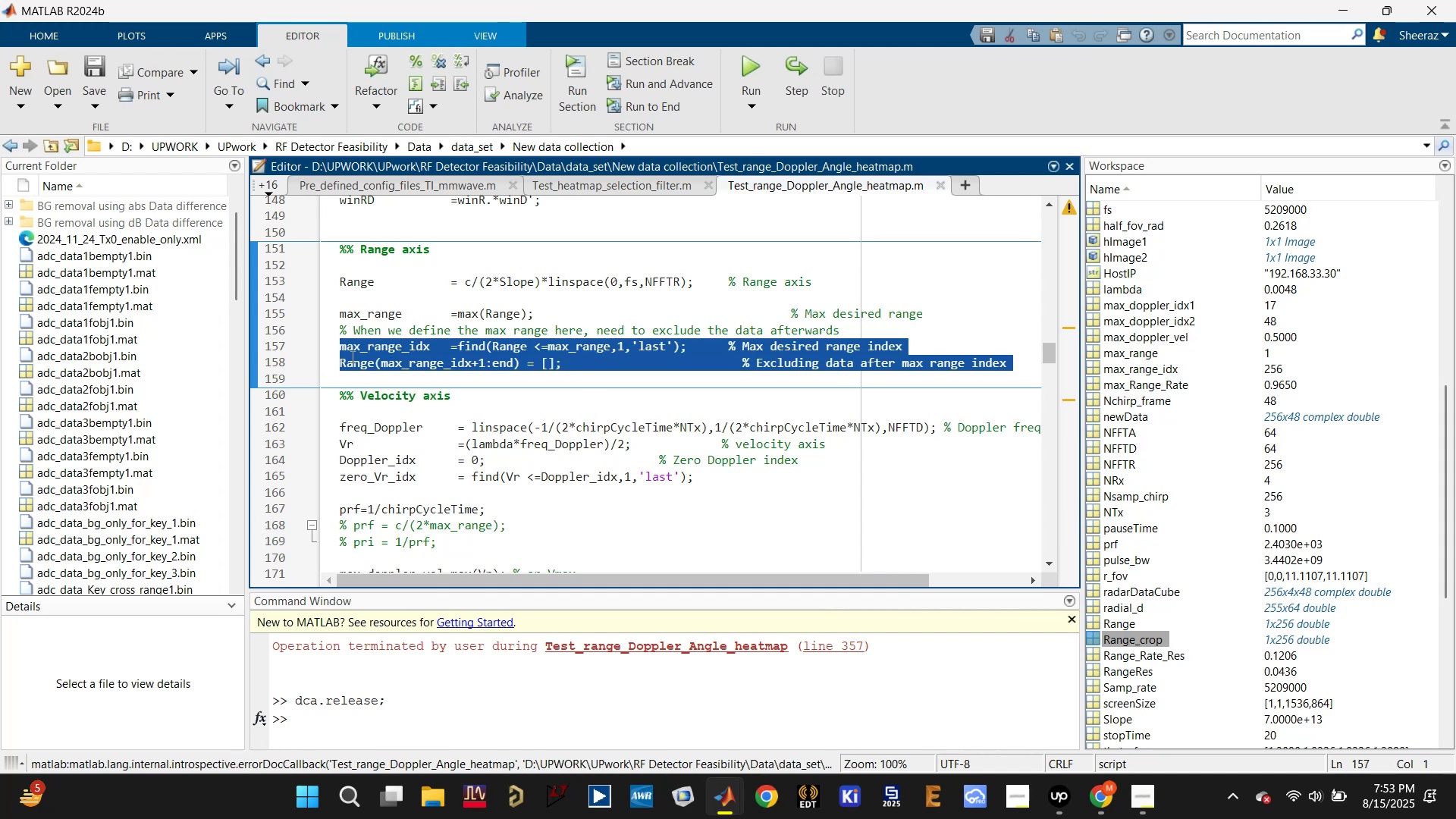 
scroll: coordinate [414, 428], scroll_direction: down, amount: 20.0
 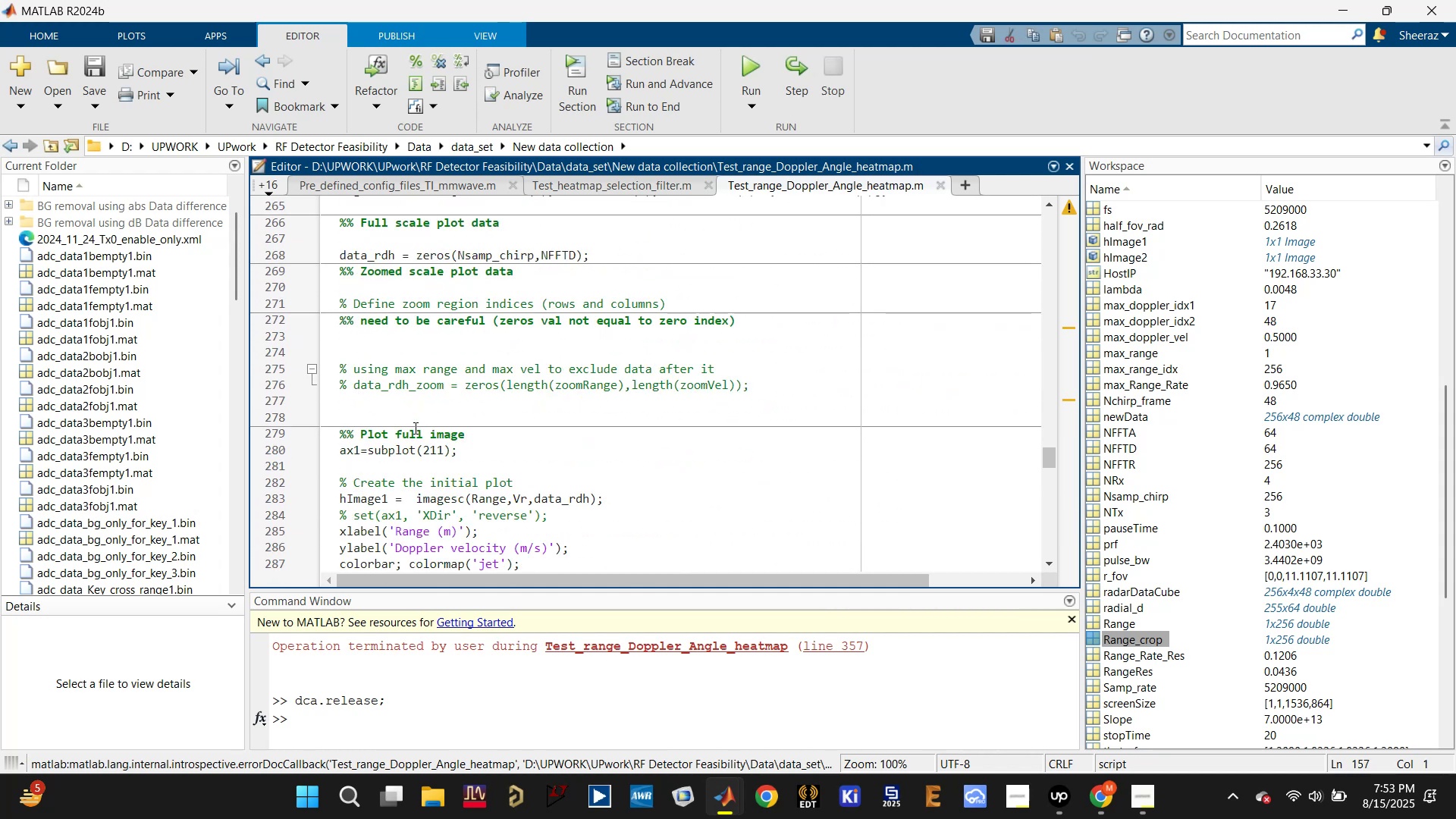 
scroll: coordinate [414, 420], scroll_direction: up, amount: 4.0
 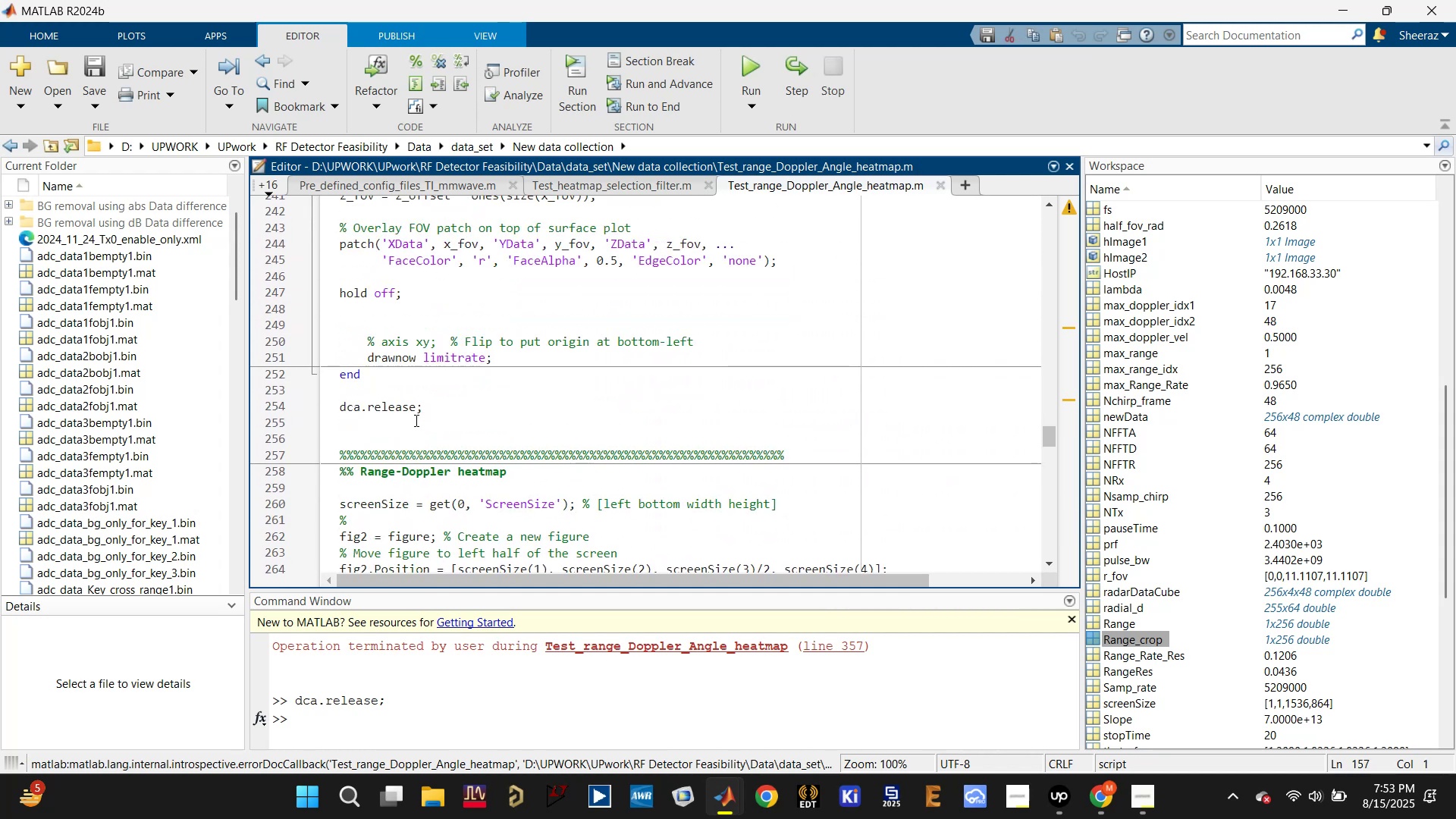 
scroll: coordinate [415, 420], scroll_direction: down, amount: 8.0
 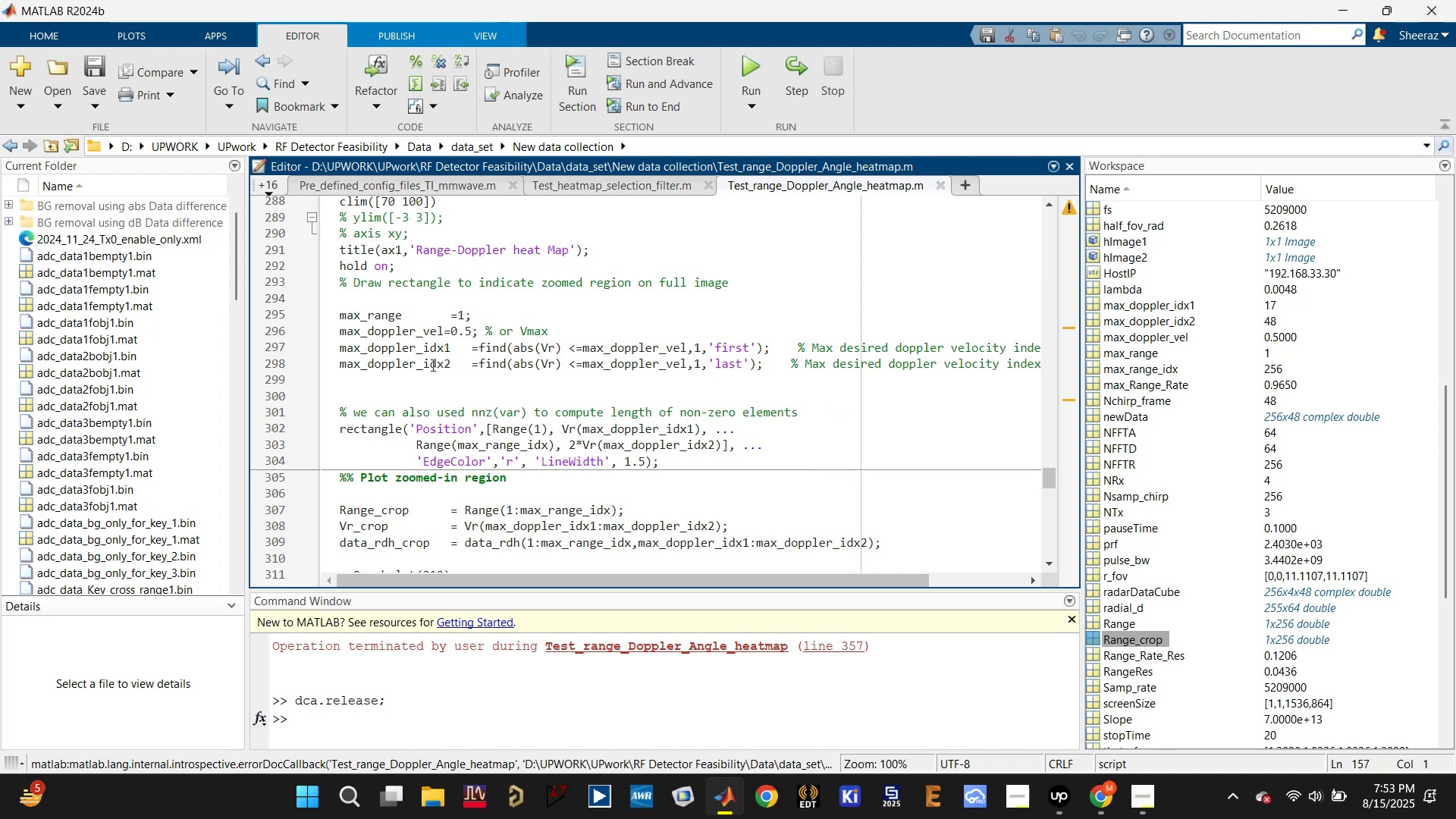 
left_click([397, 378])
 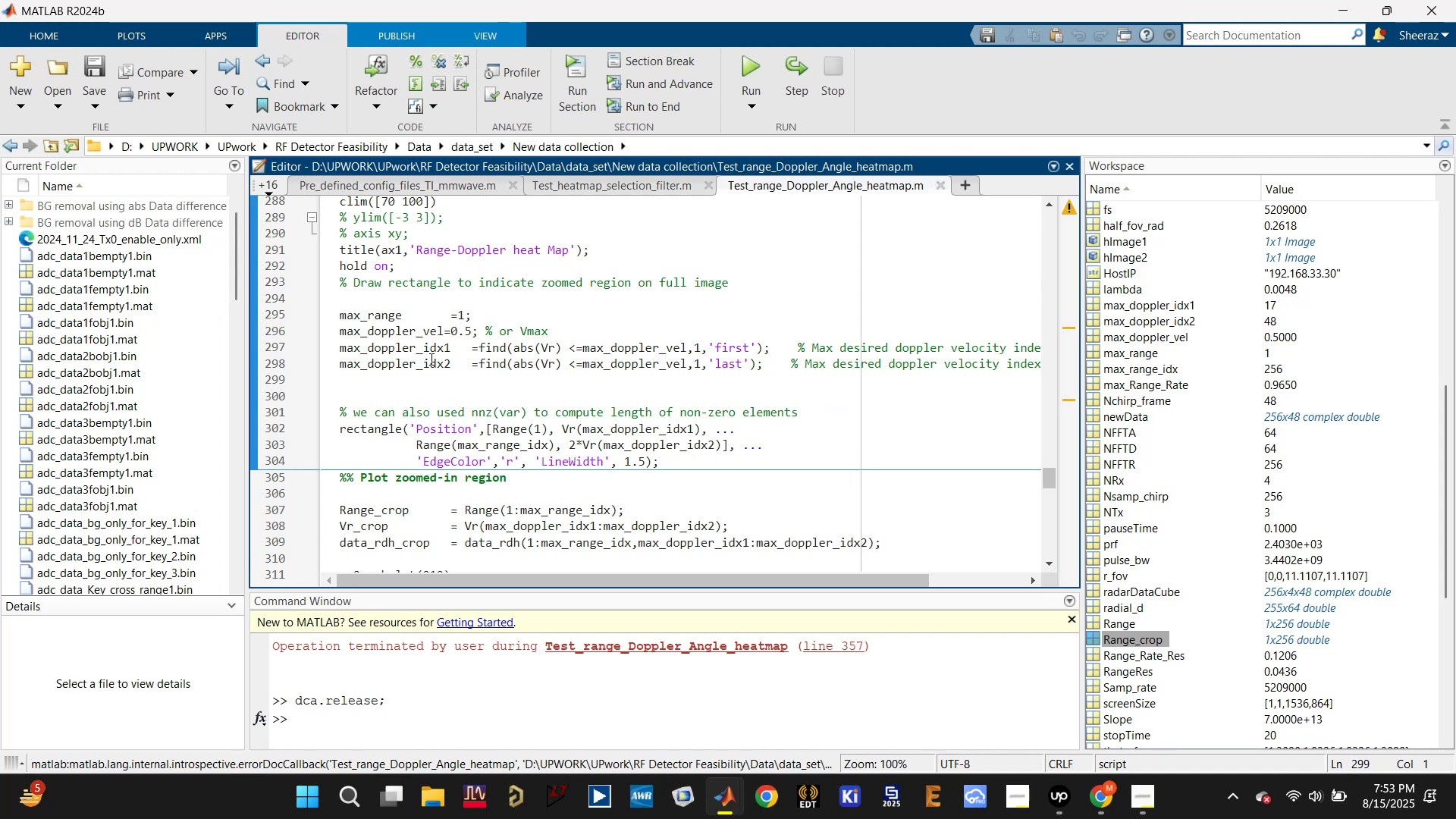 
left_click([496, 312])
 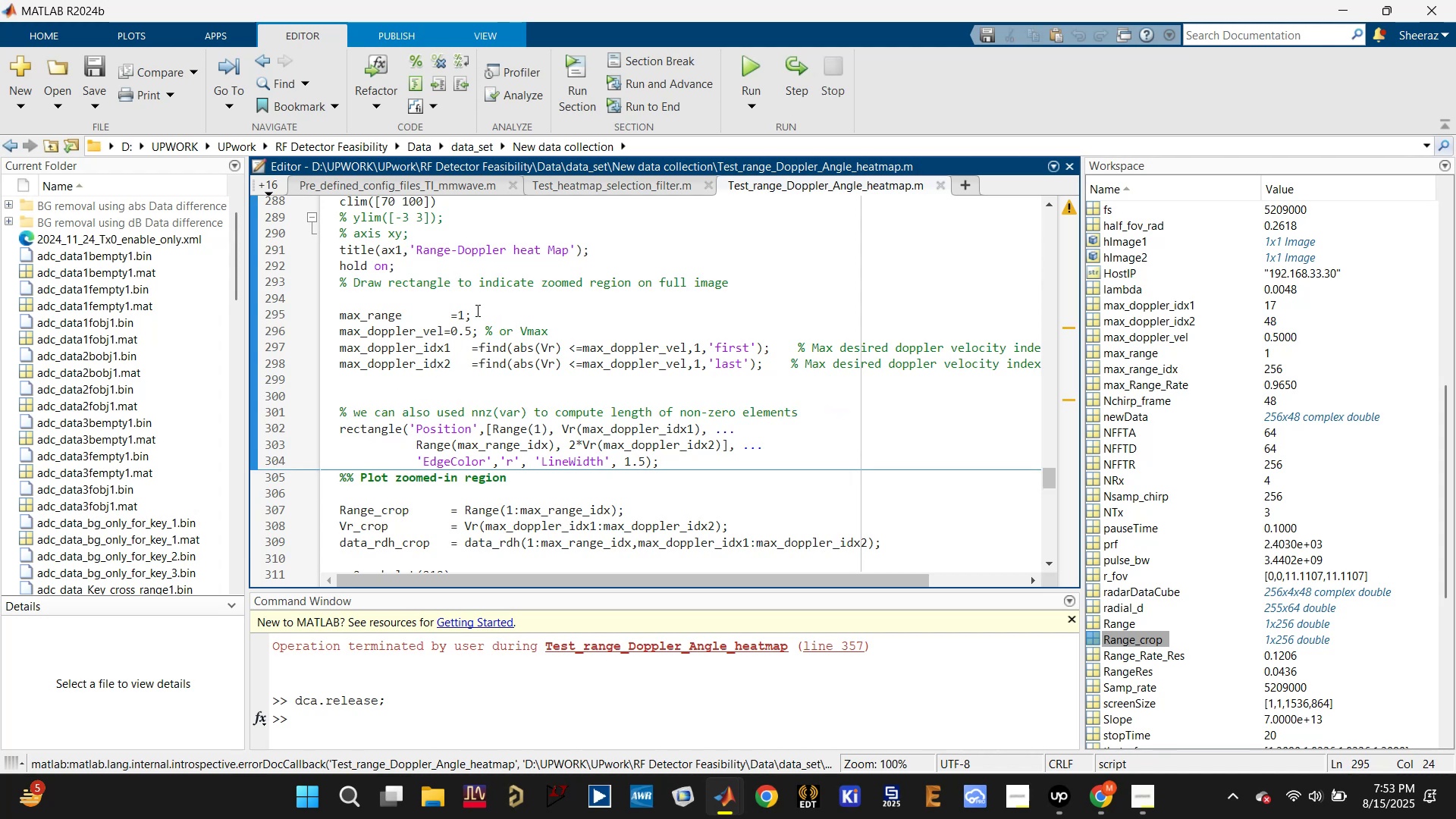 
left_click([468, 313])
 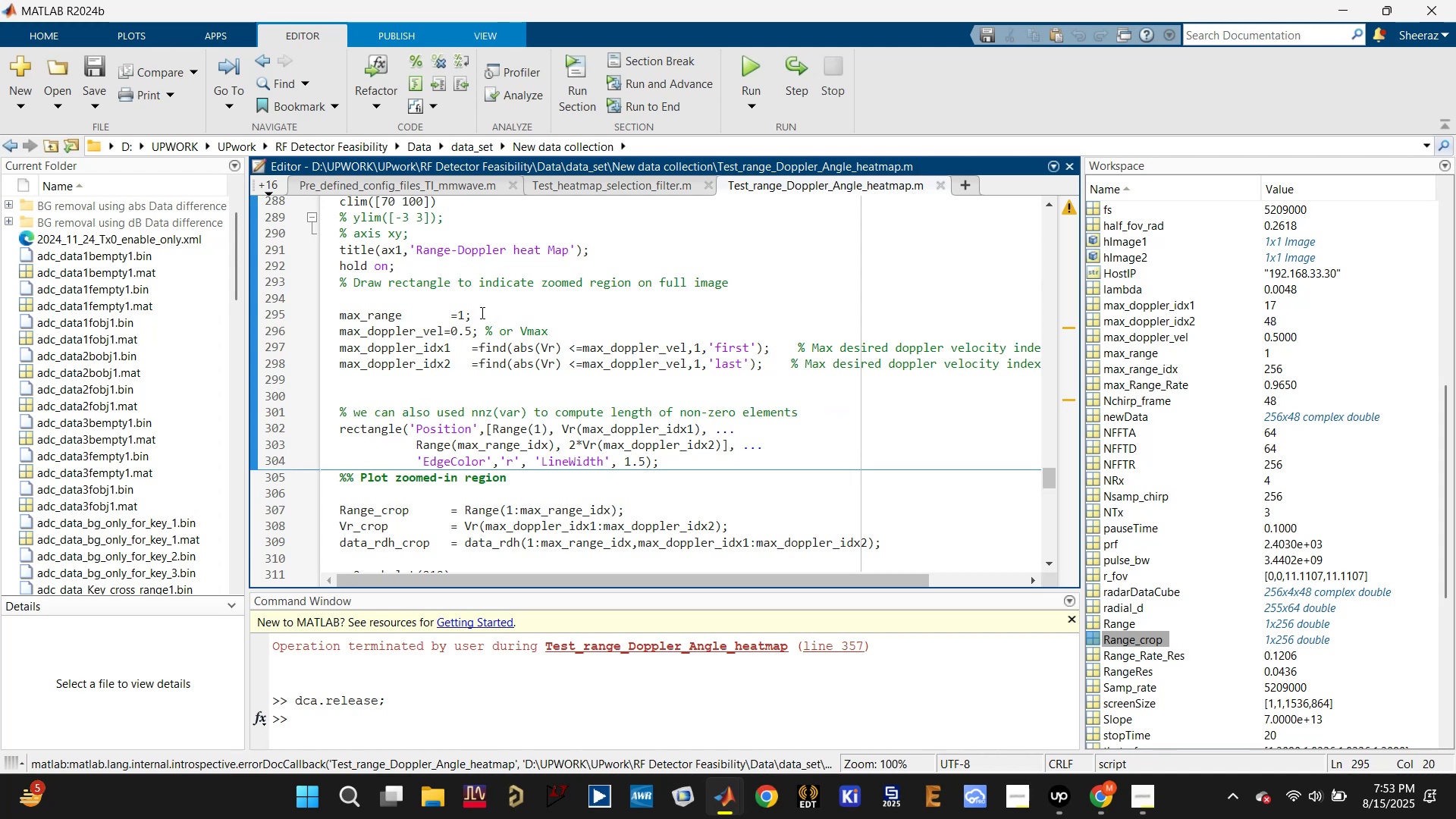 
key(Enter)
 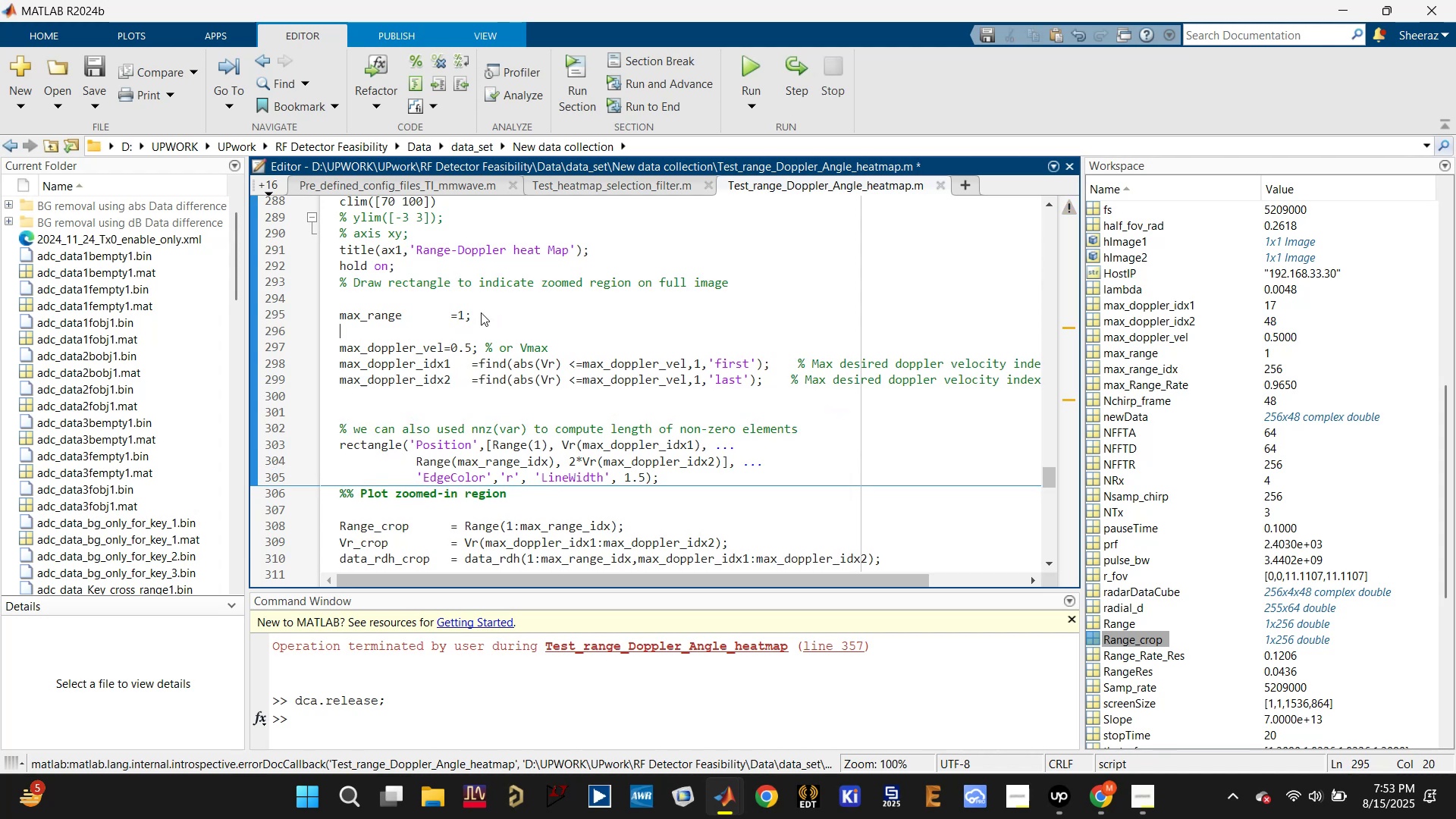 
key(Enter)
 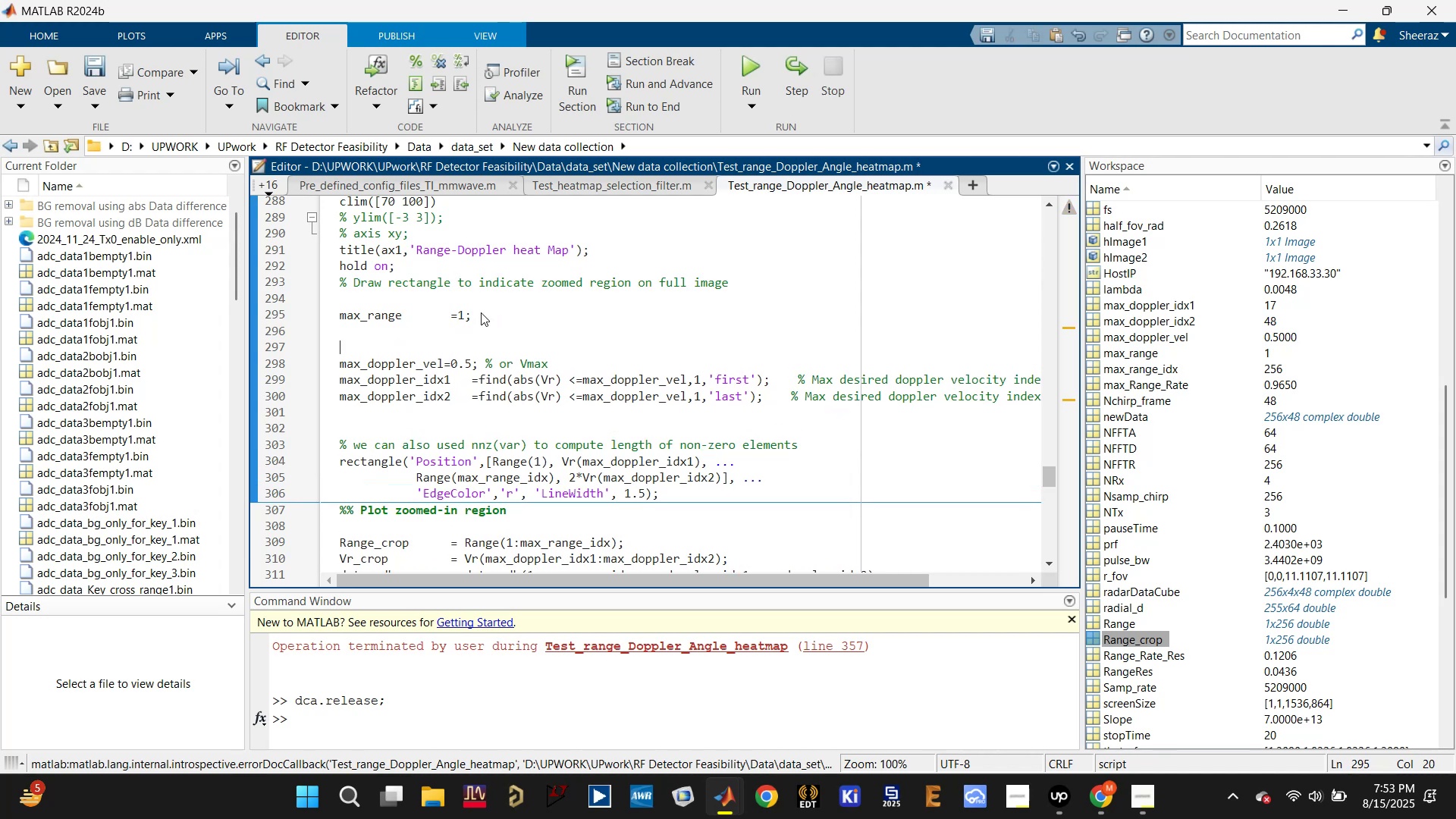 
key(Enter)
 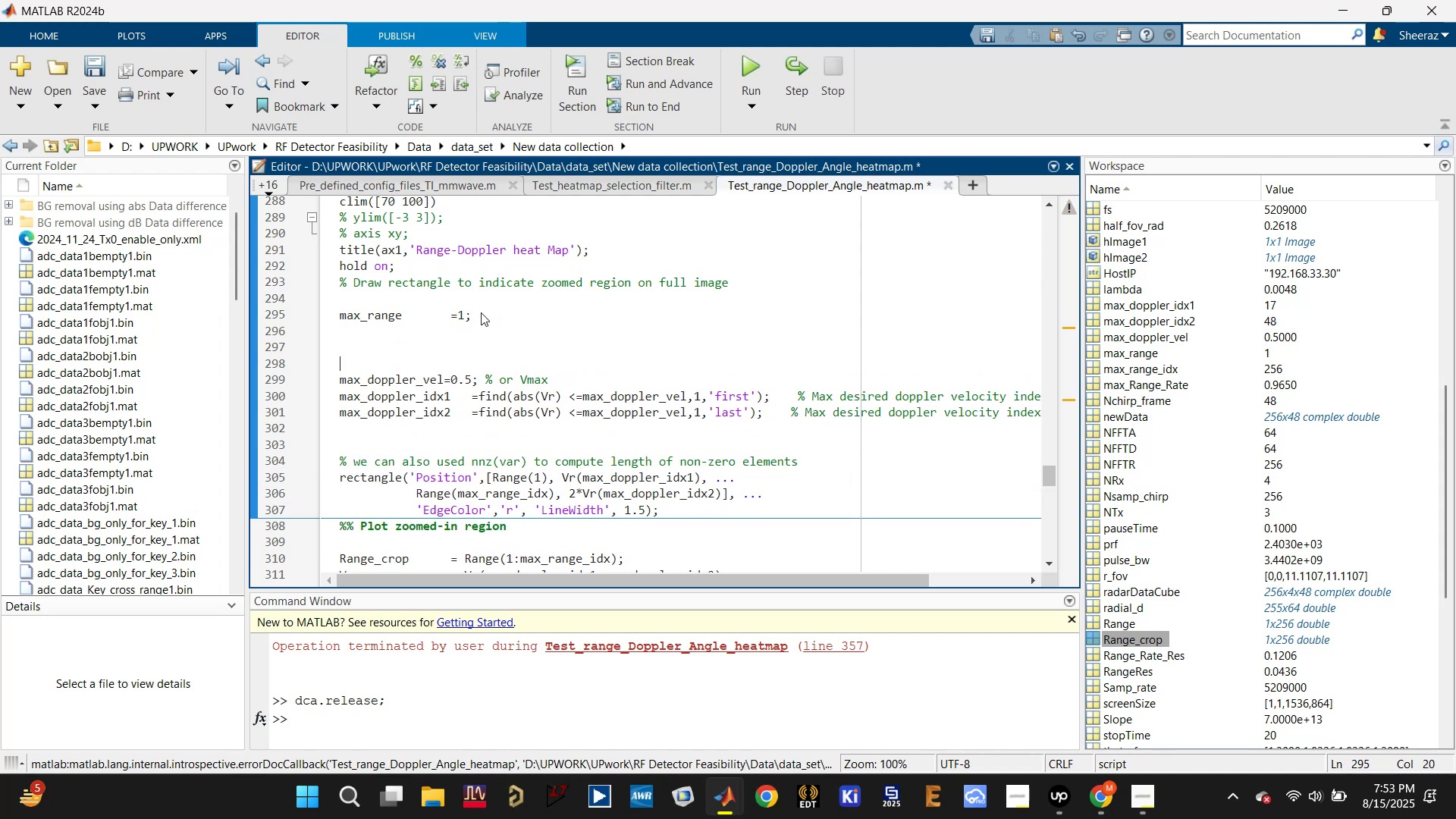 
key(ArrowUp)
 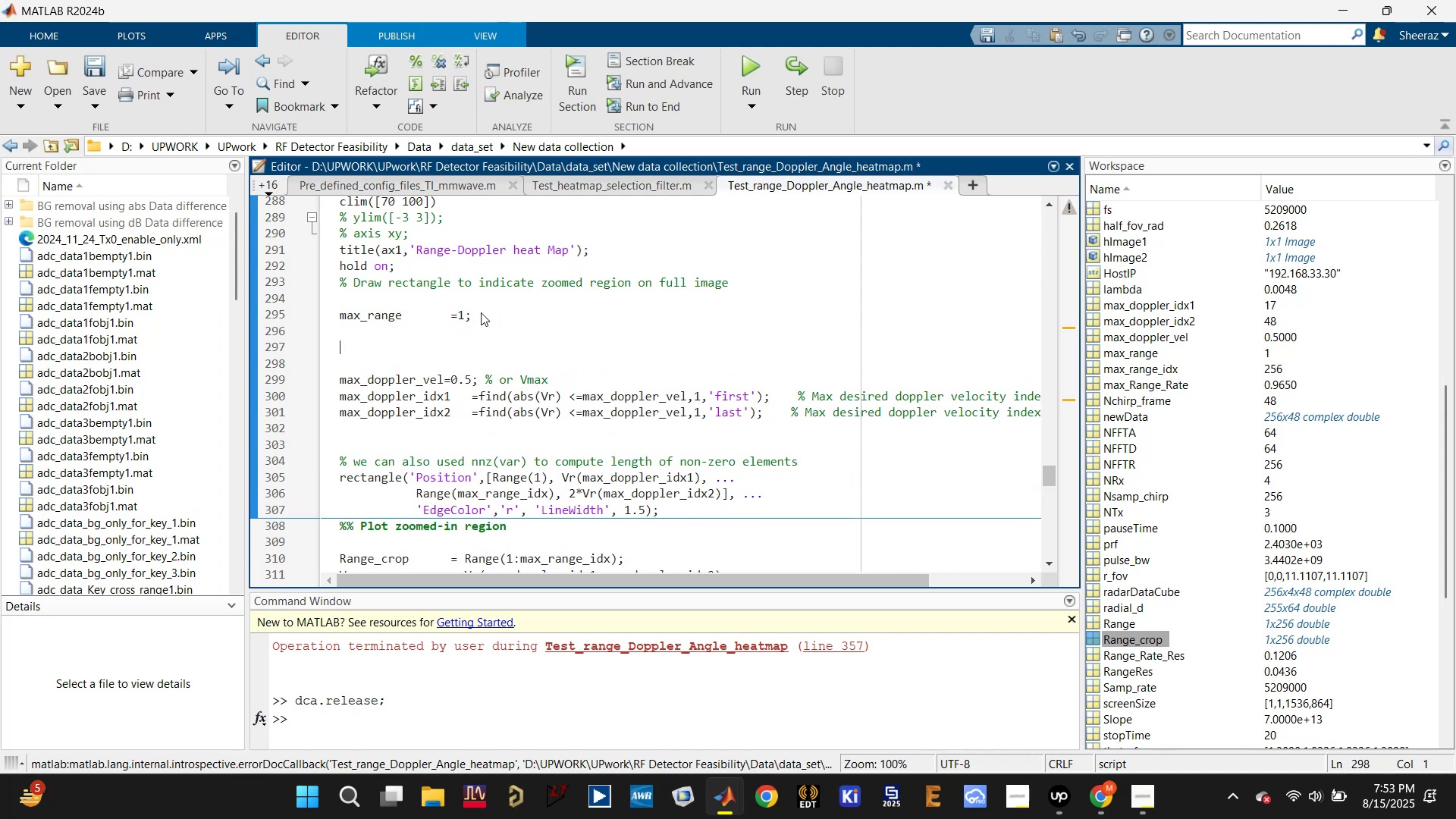 
key(ArrowUp)
 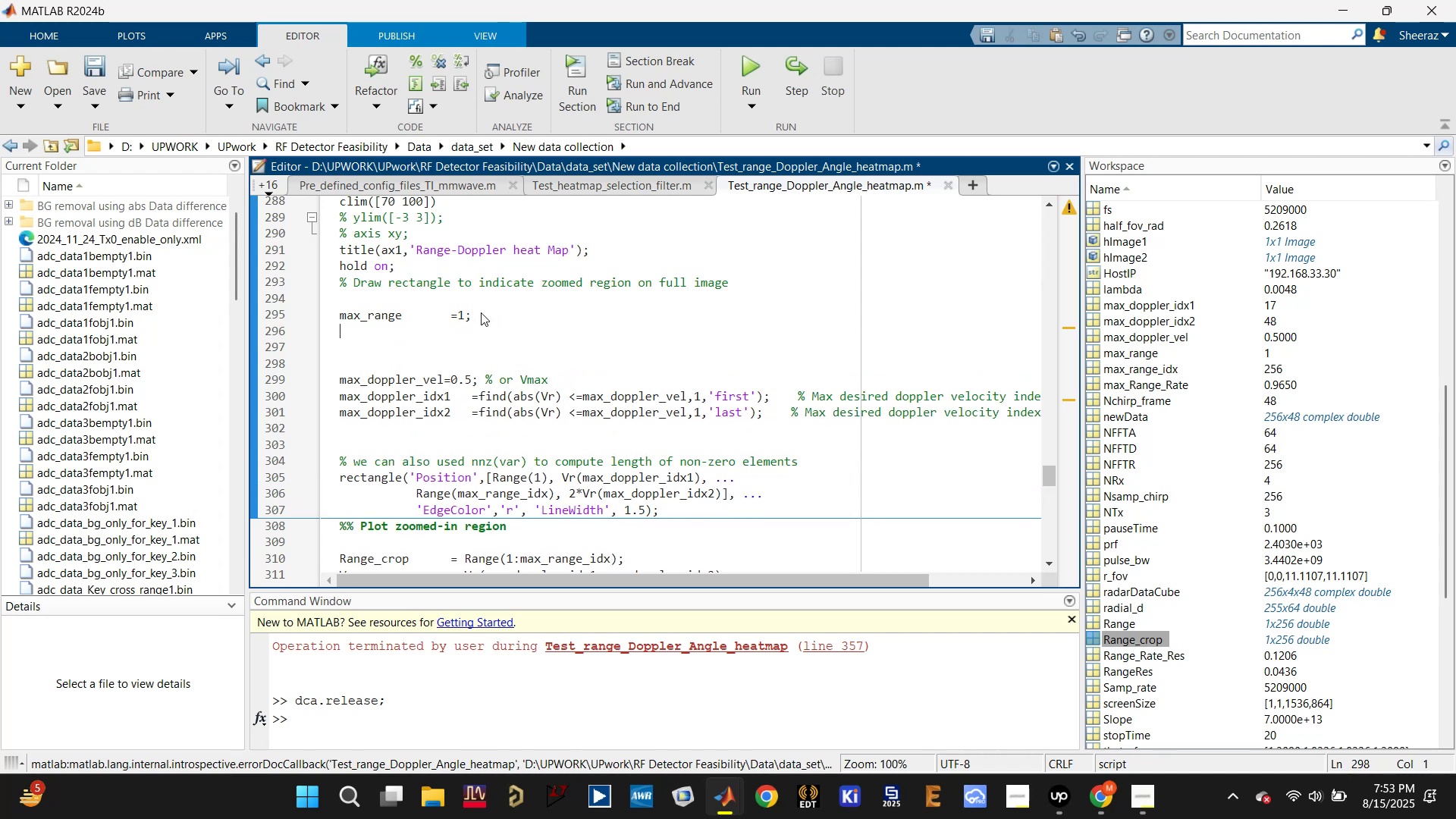 
key(ArrowUp)
 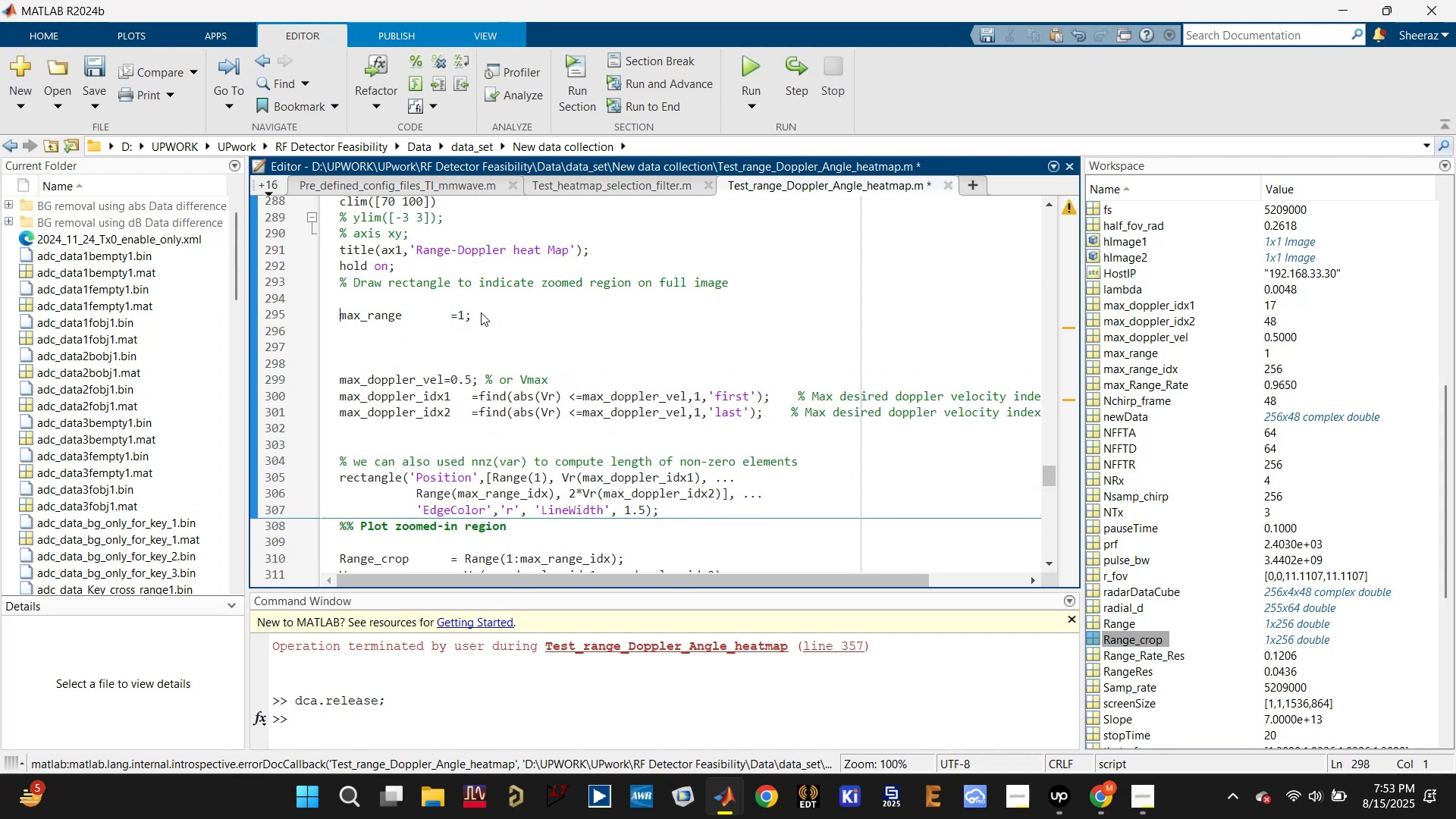 
key(ArrowDown)
 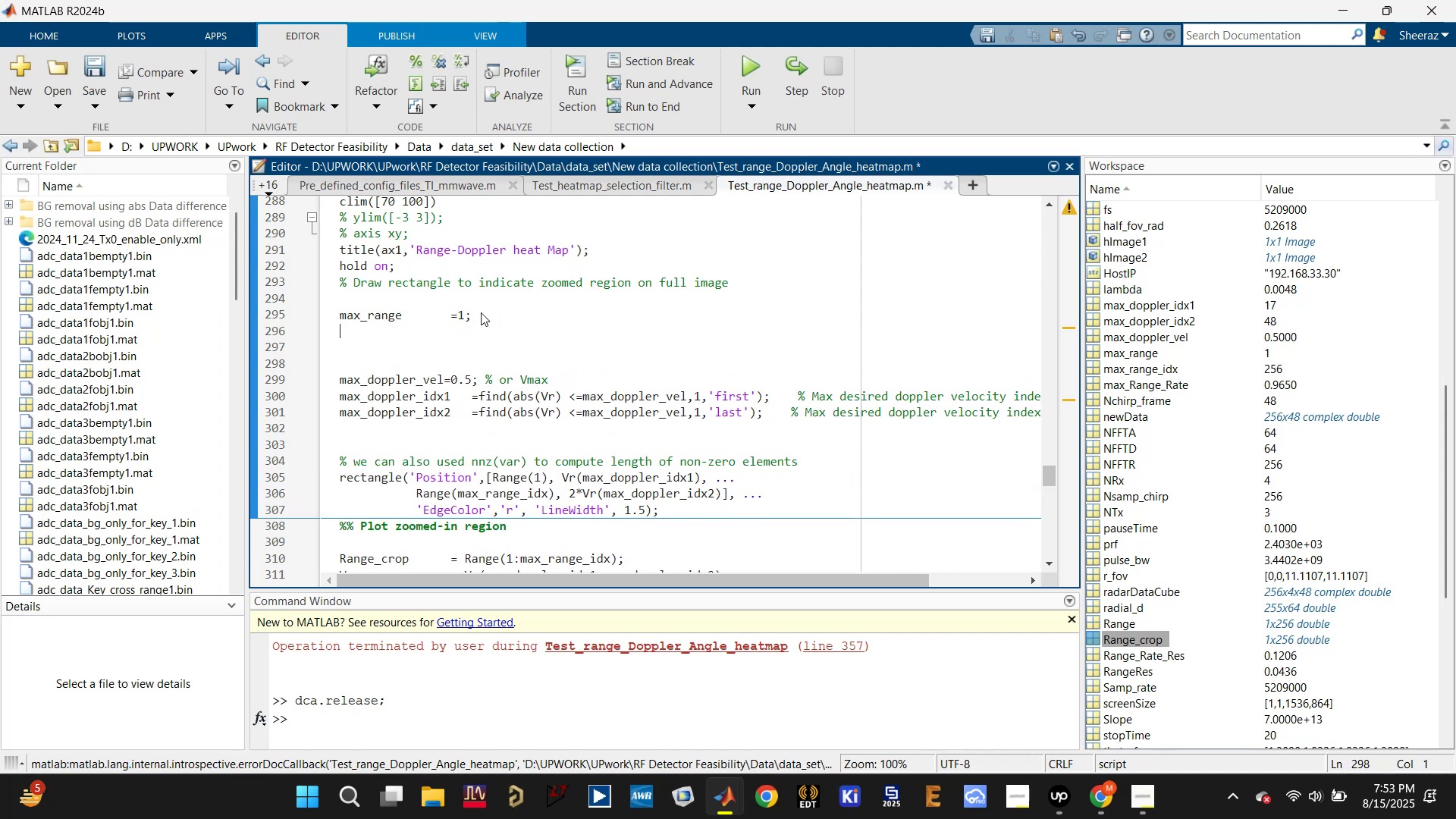 
key(Control+V)
 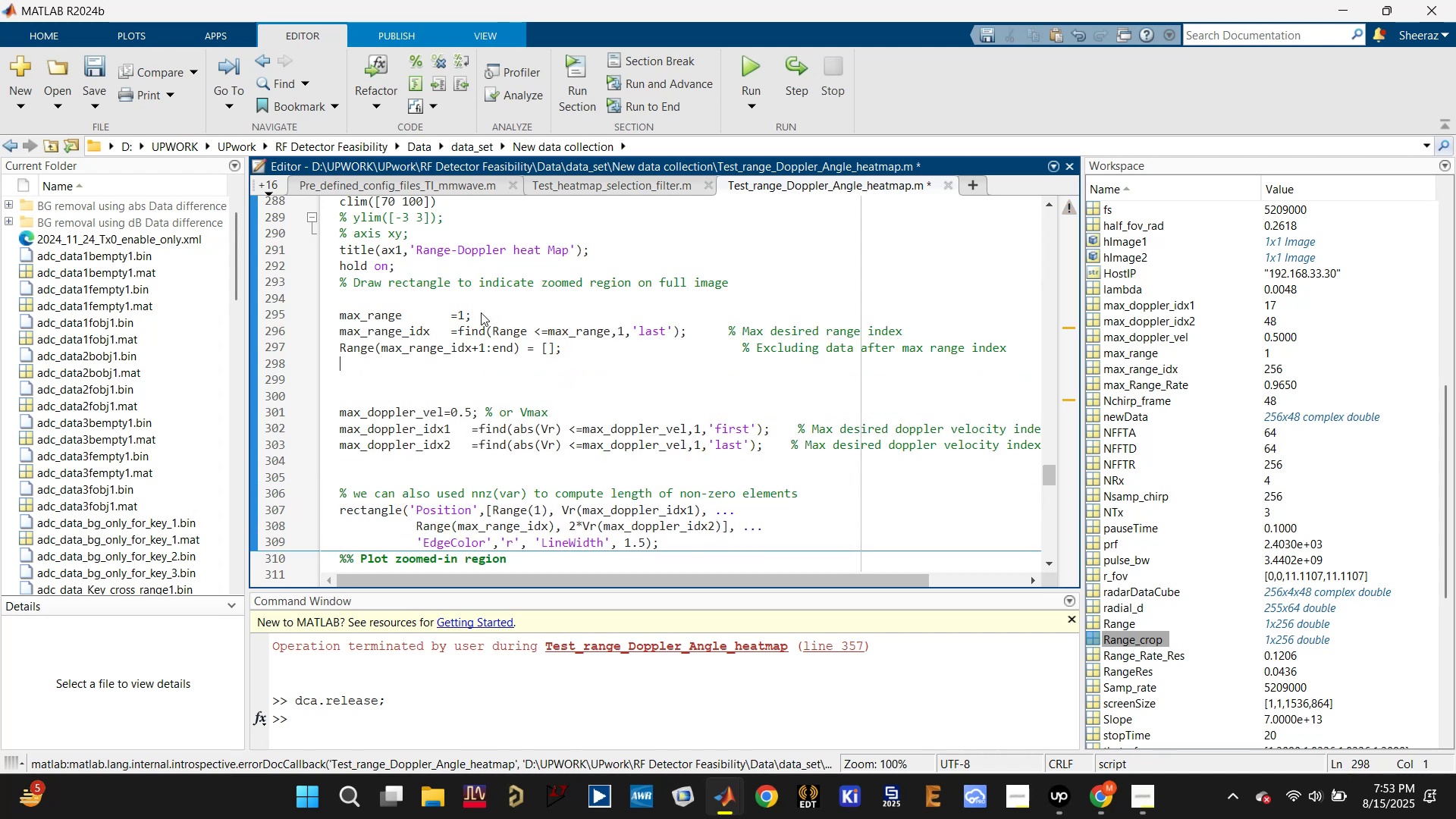 
key(Control+S)
 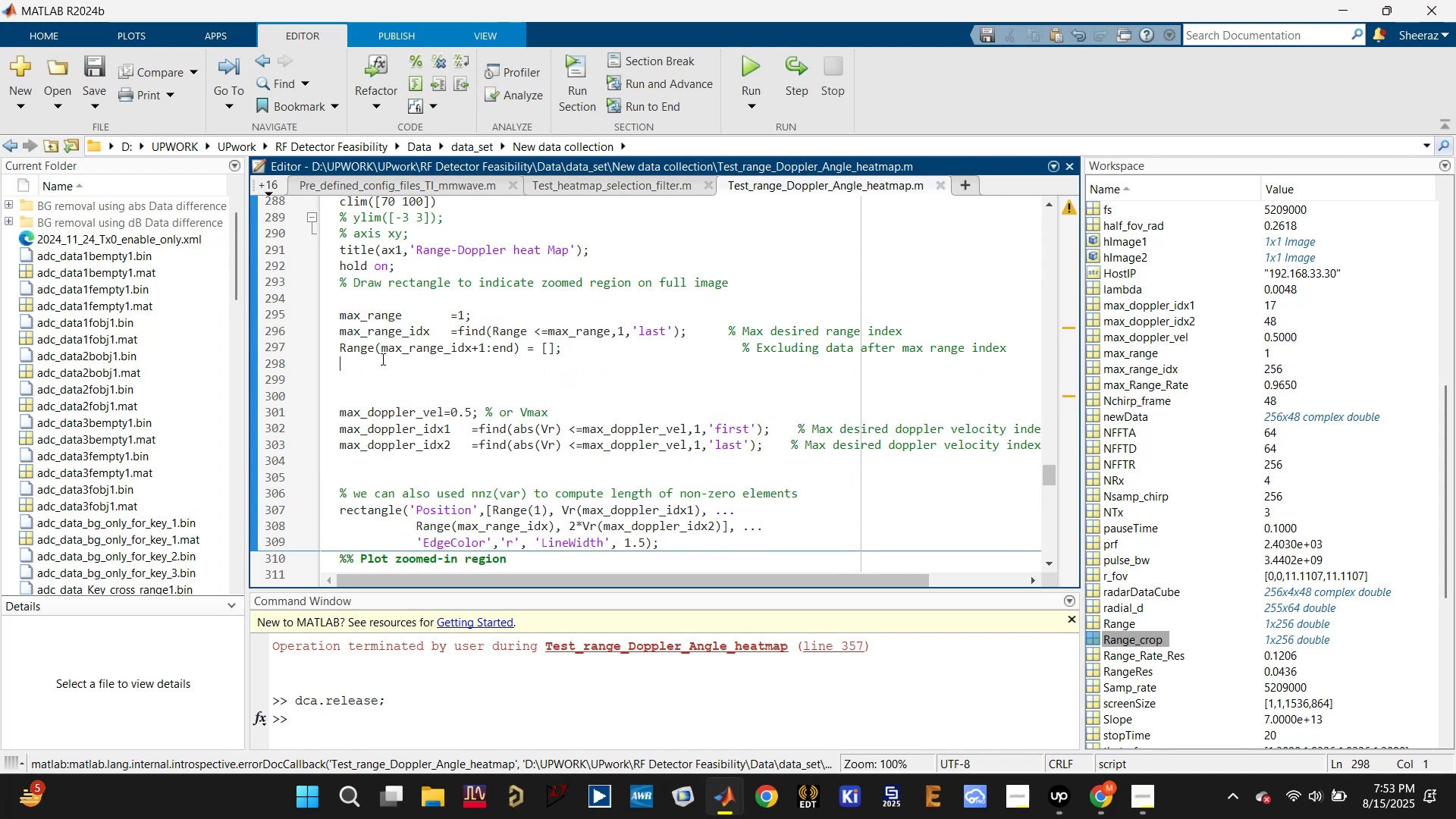 
left_click([366, 353])
 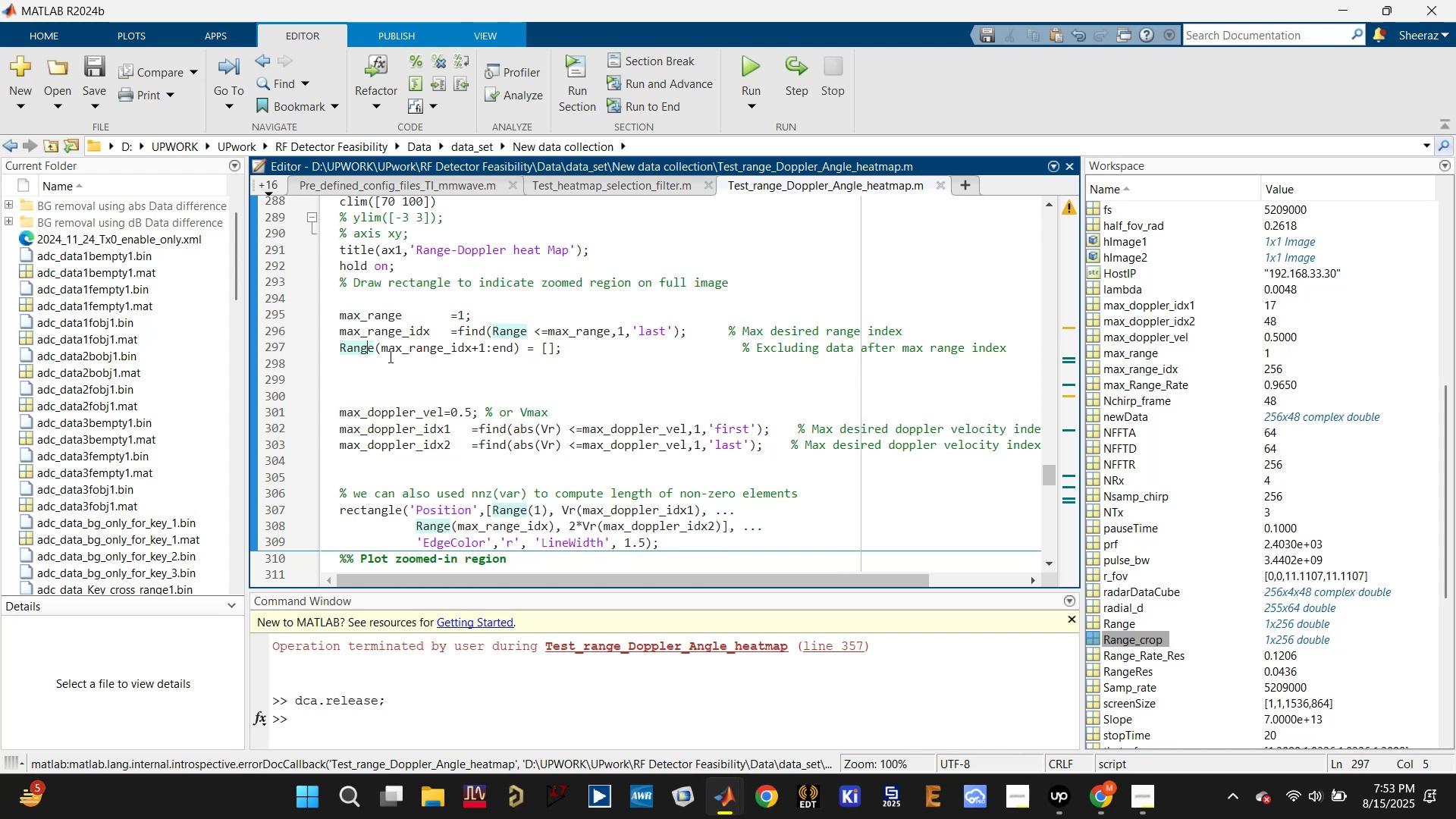 
scroll: coordinate [522, 397], scroll_direction: down, amount: 2.0
 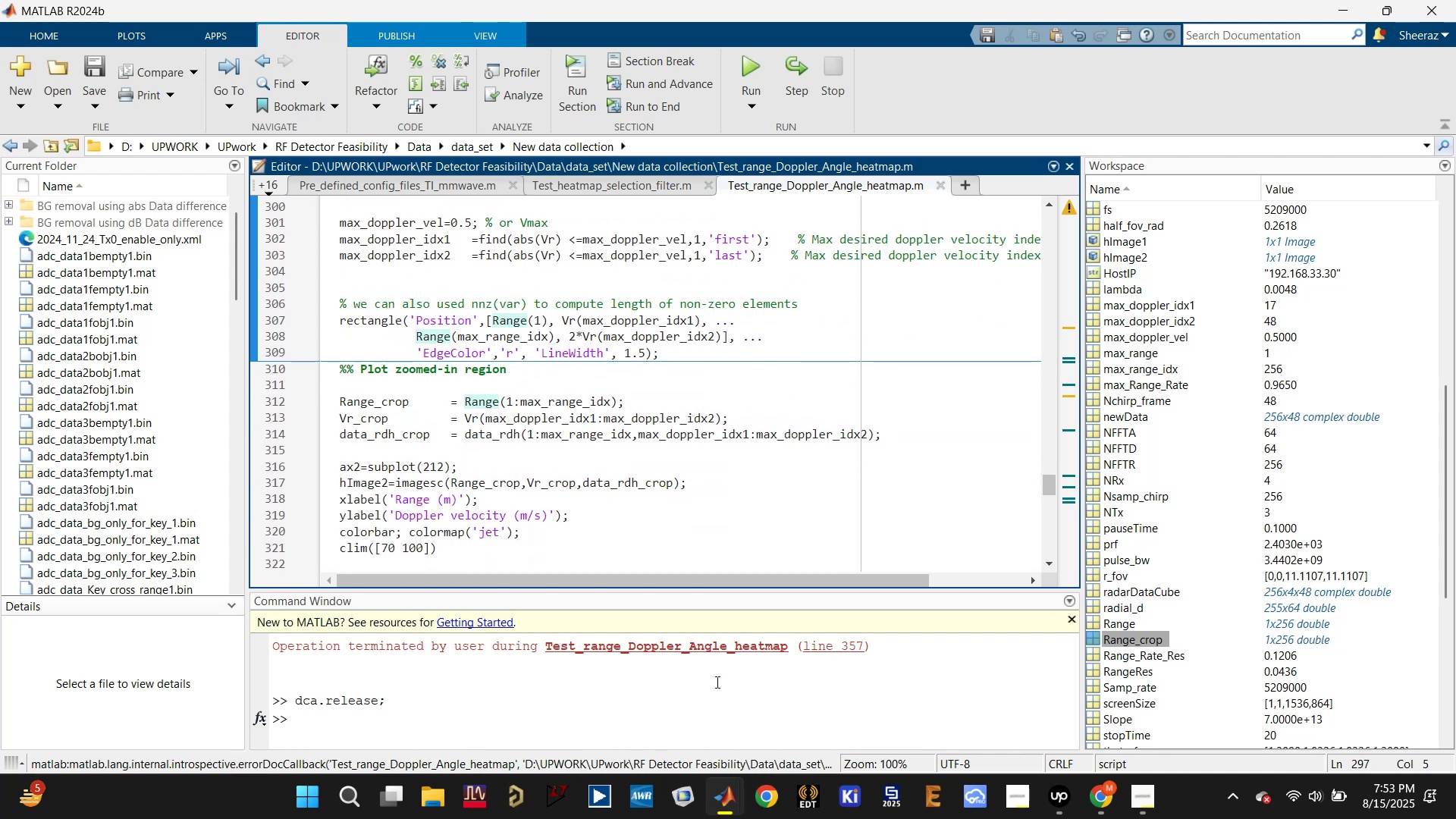 
wait(6.1)
 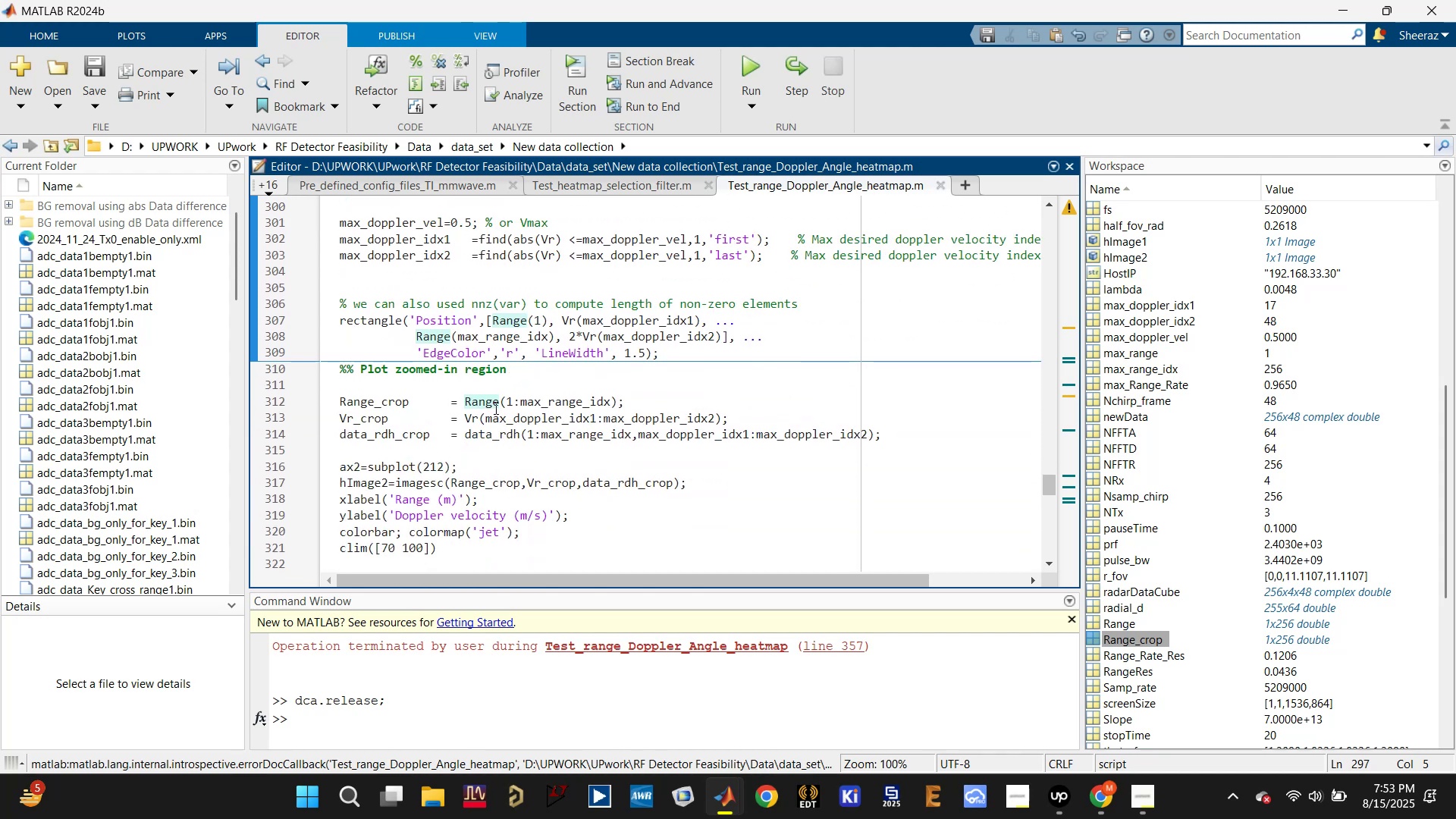 
left_click([843, 702])
 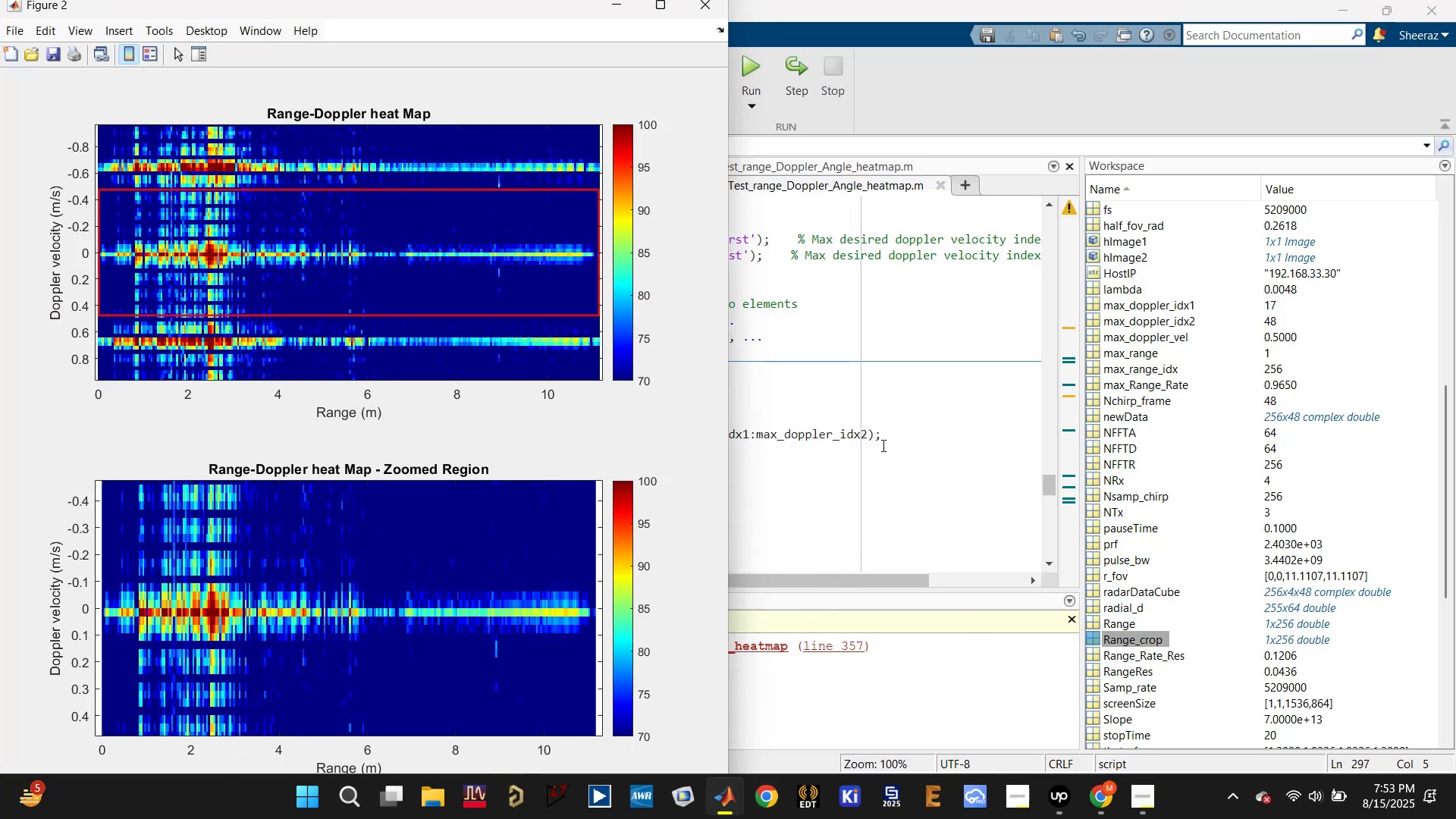 
left_click([884, 446])
 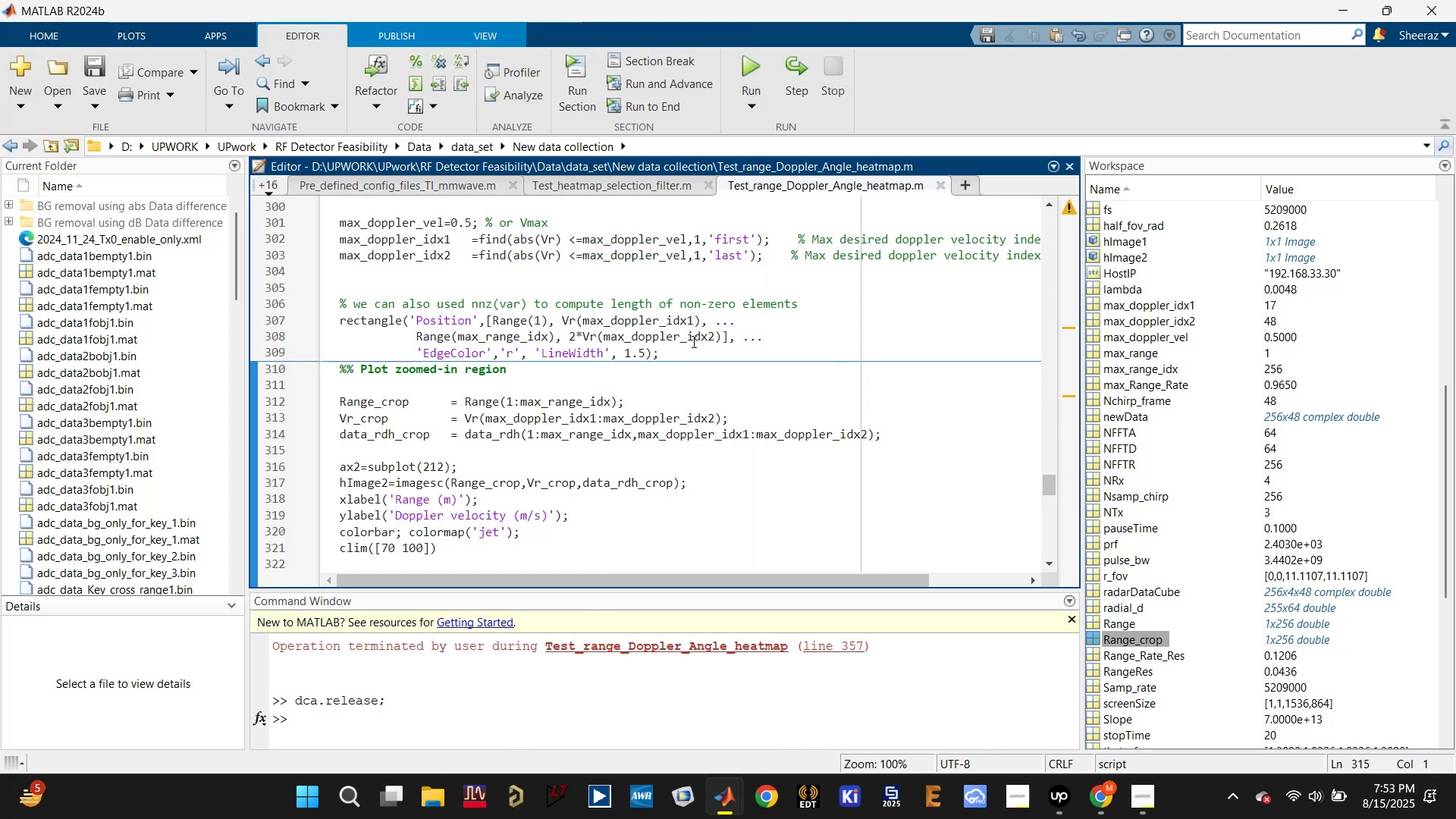 
left_click([675, 331])
 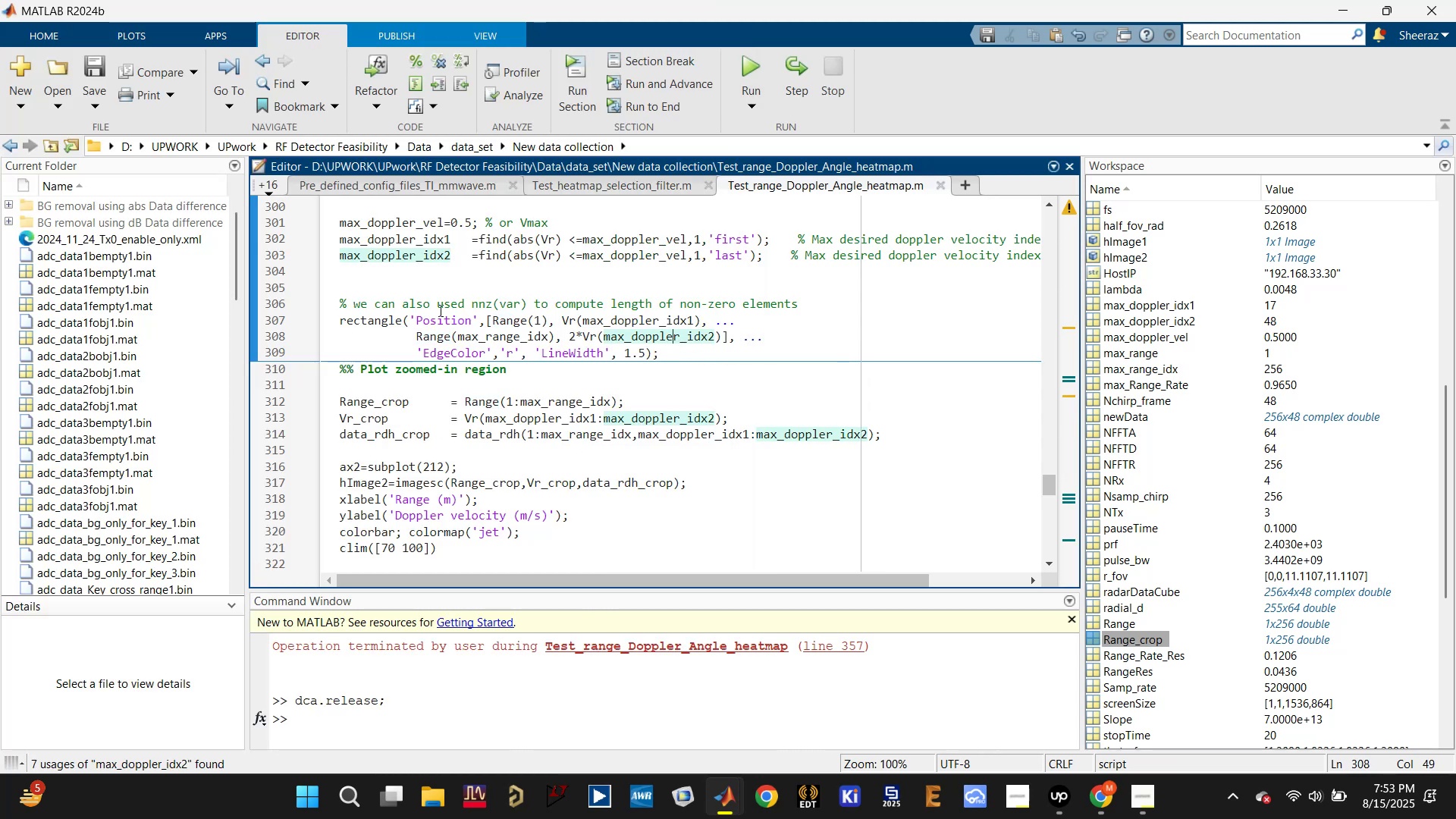 
left_click([388, 315])
 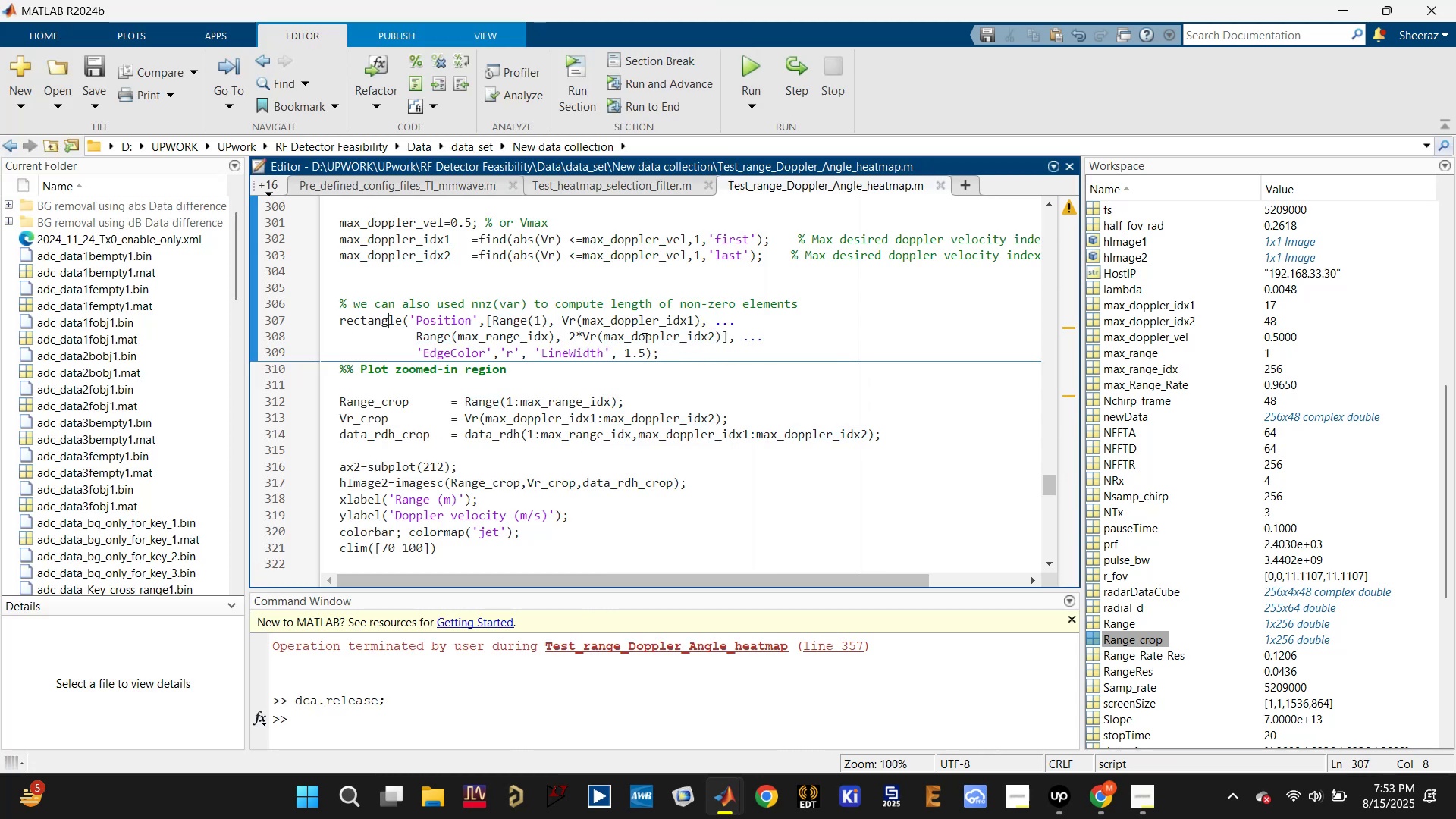 
left_click([661, 318])
 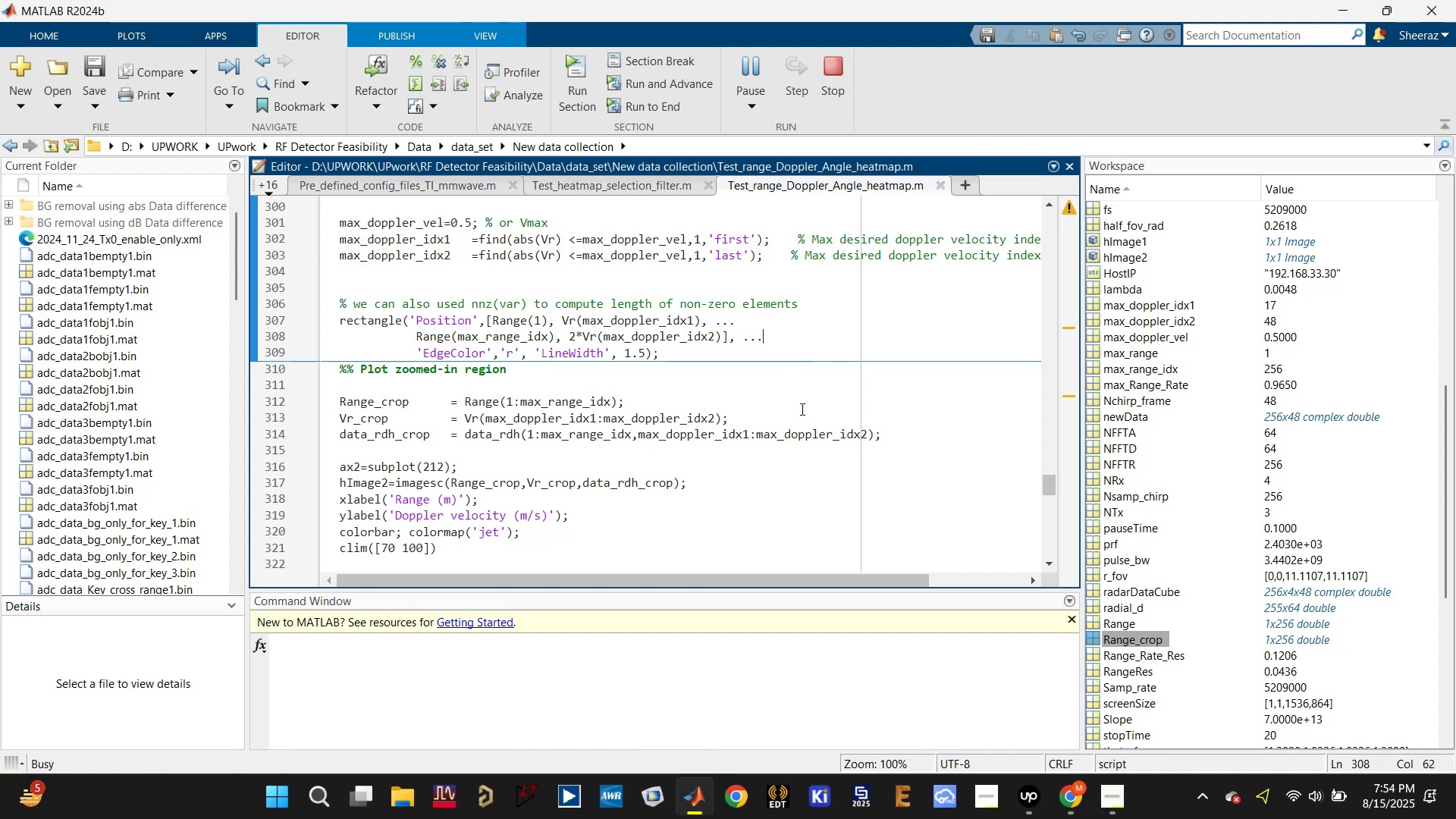 
wait(24.83)
 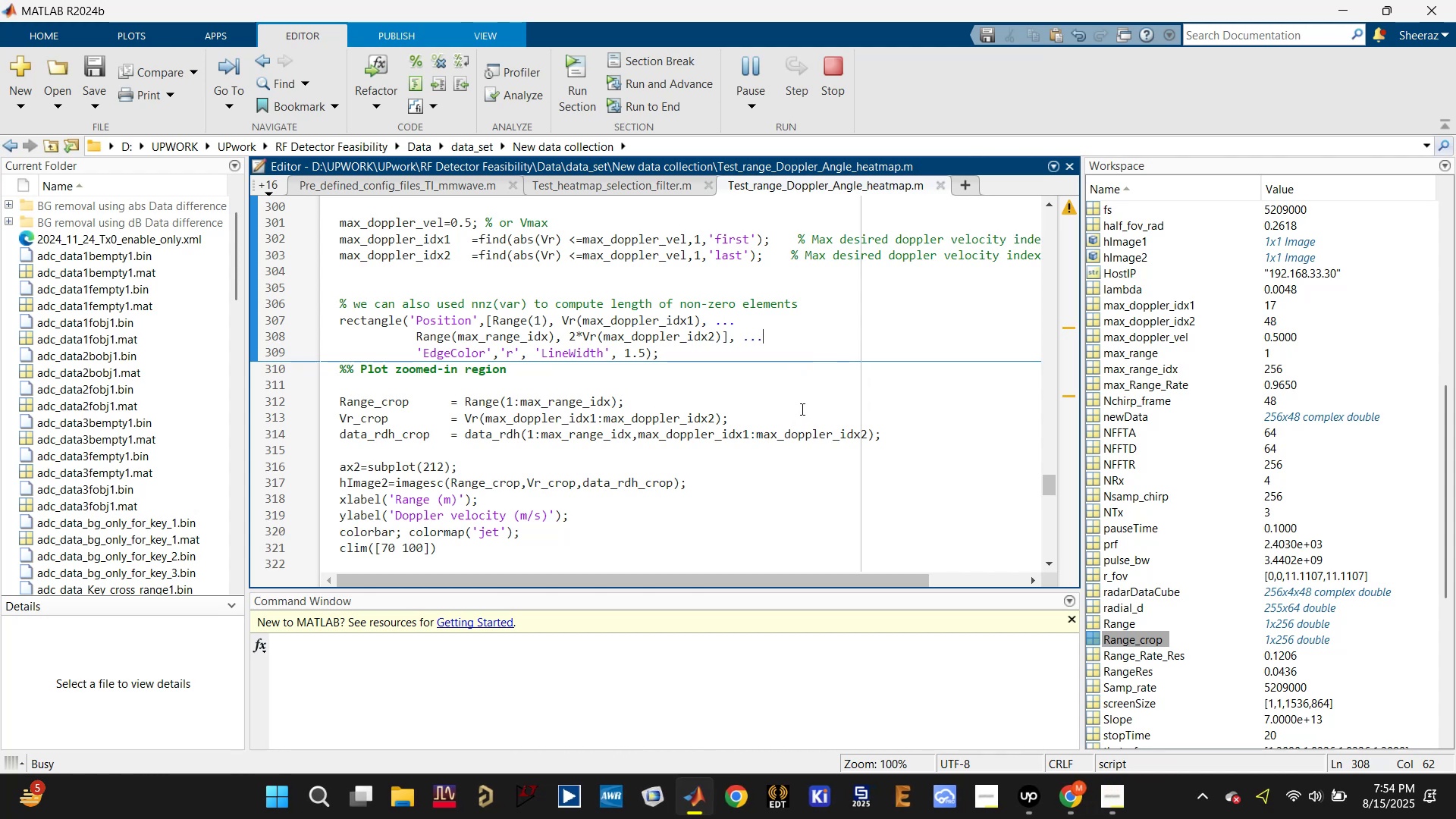 
left_click([848, 397])
 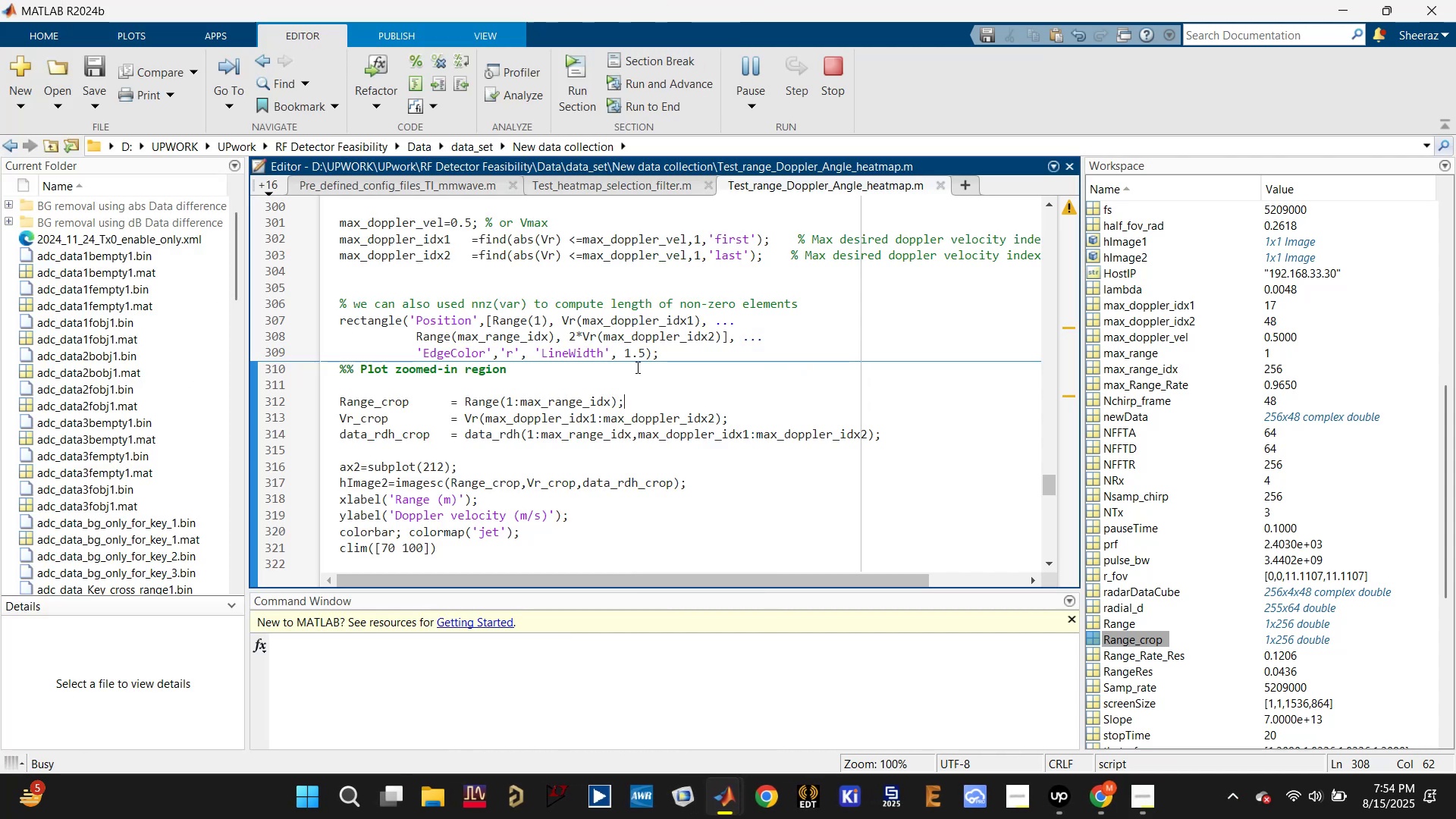 
scroll: coordinate [536, 422], scroll_direction: up, amount: 13.0
 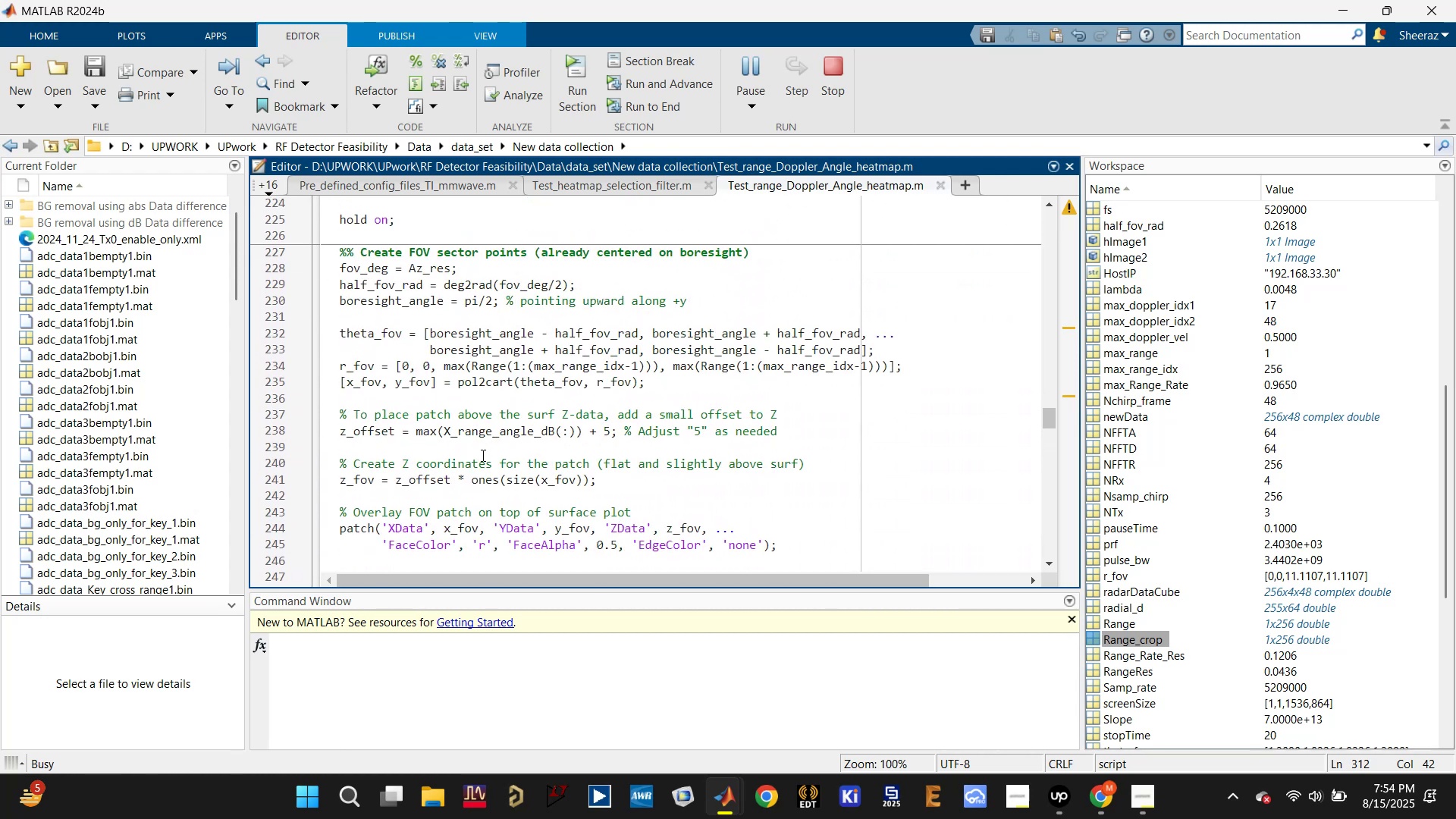 
left_click([507, 425])
 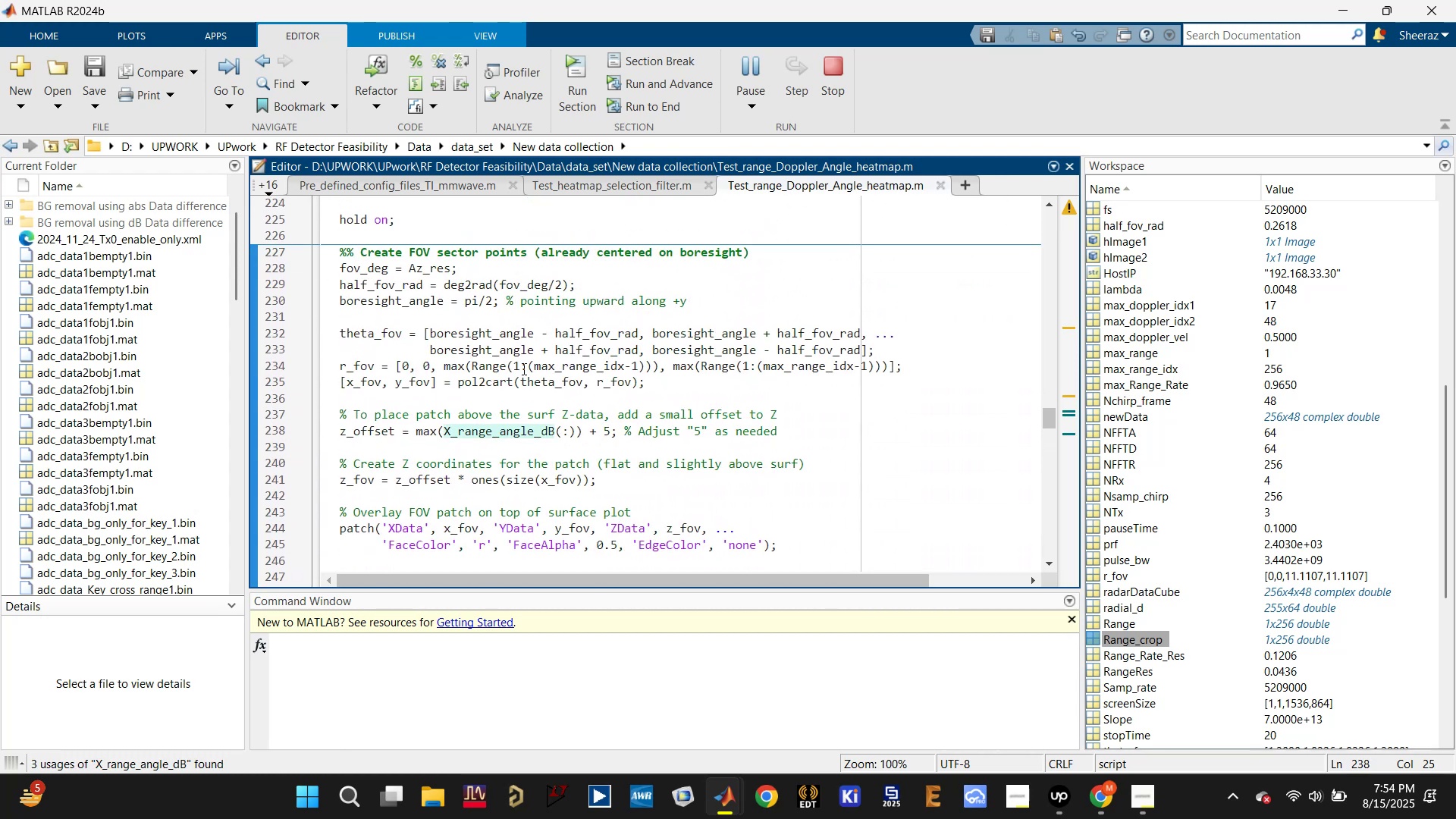 
left_click([479, 367])
 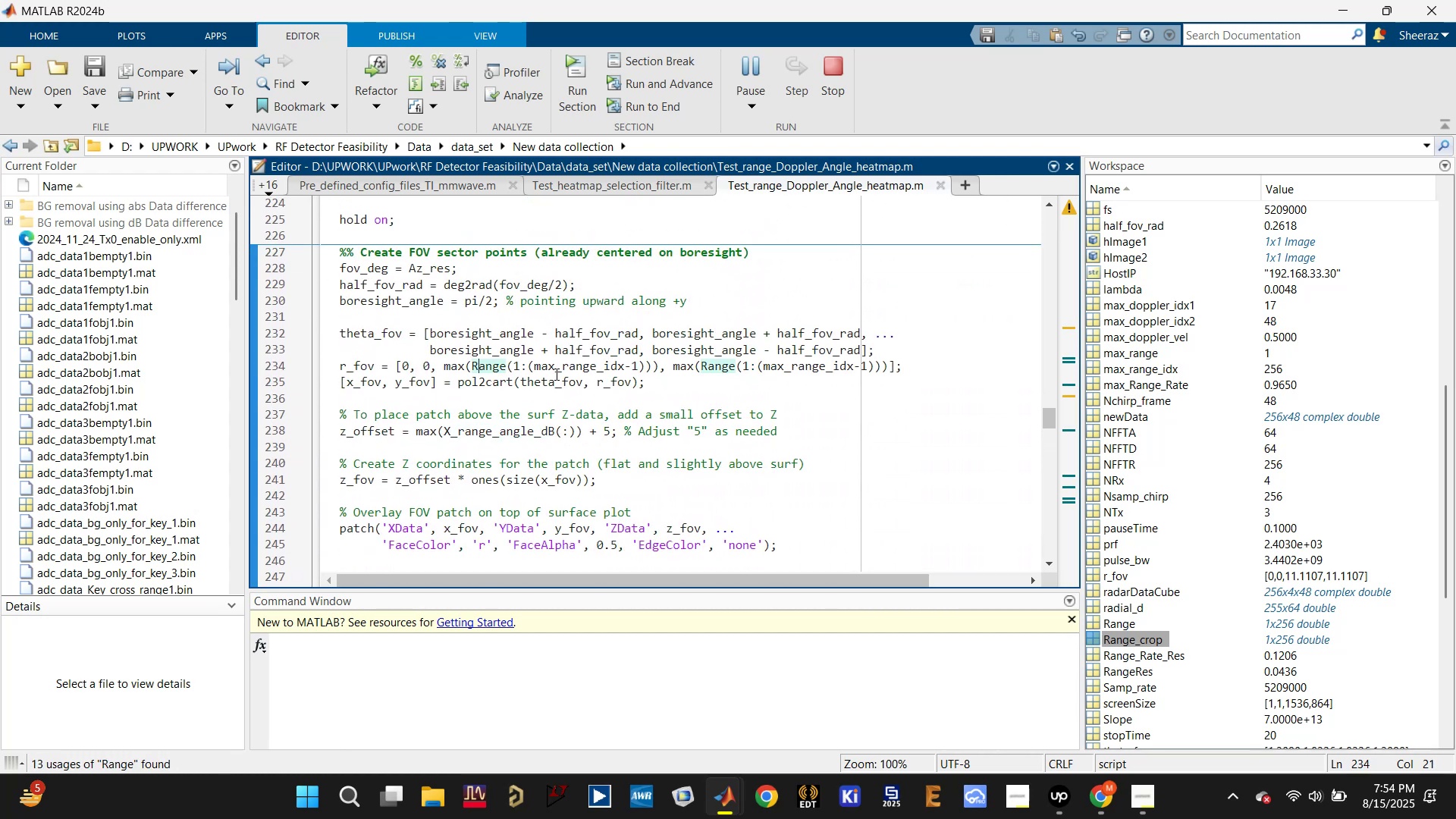 
left_click([556, 373])
 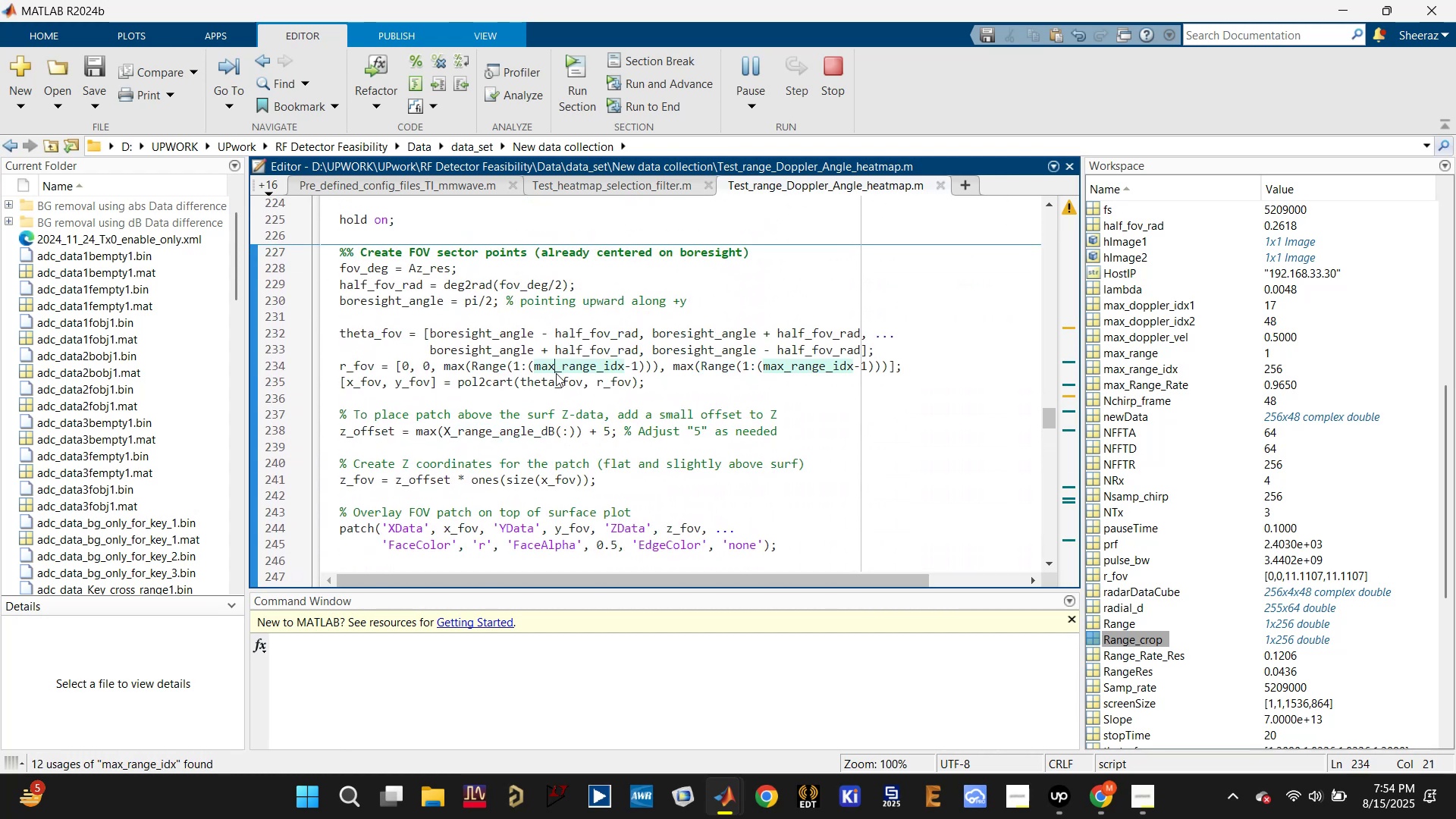 
scroll: coordinate [542, 388], scroll_direction: up, amount: 4.0
 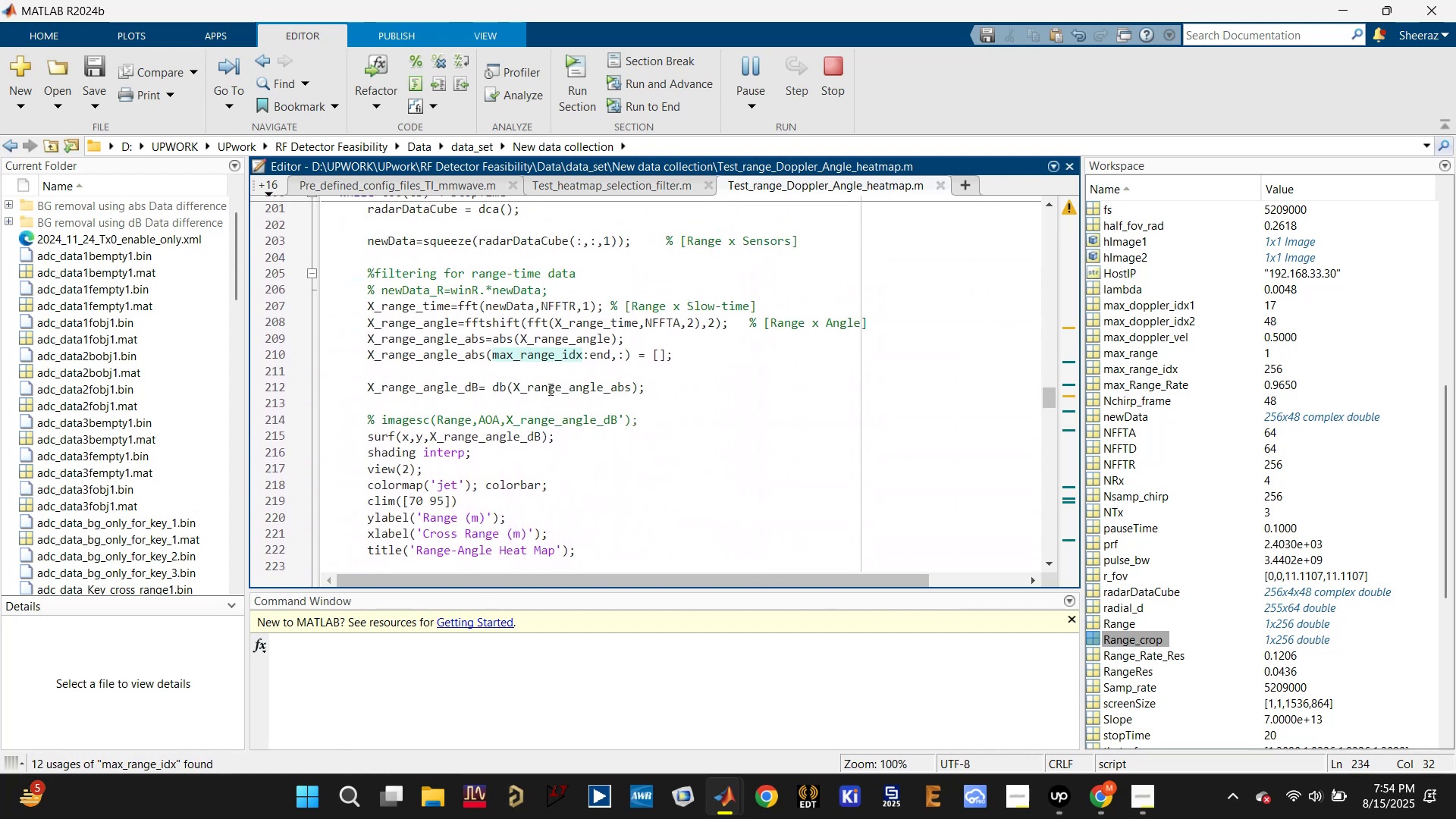 
left_click([550, 384])
 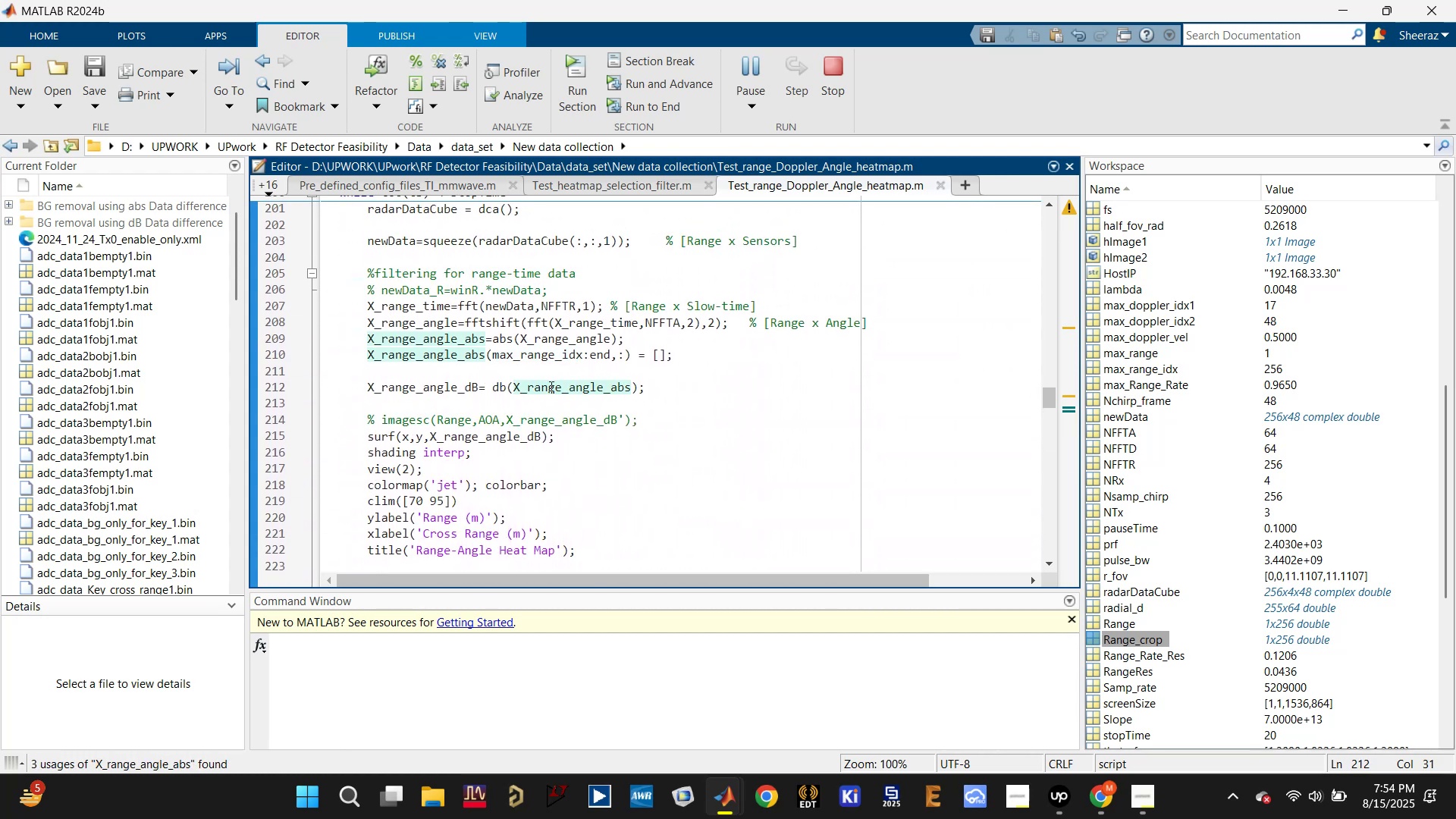 
left_click([550, 387])
 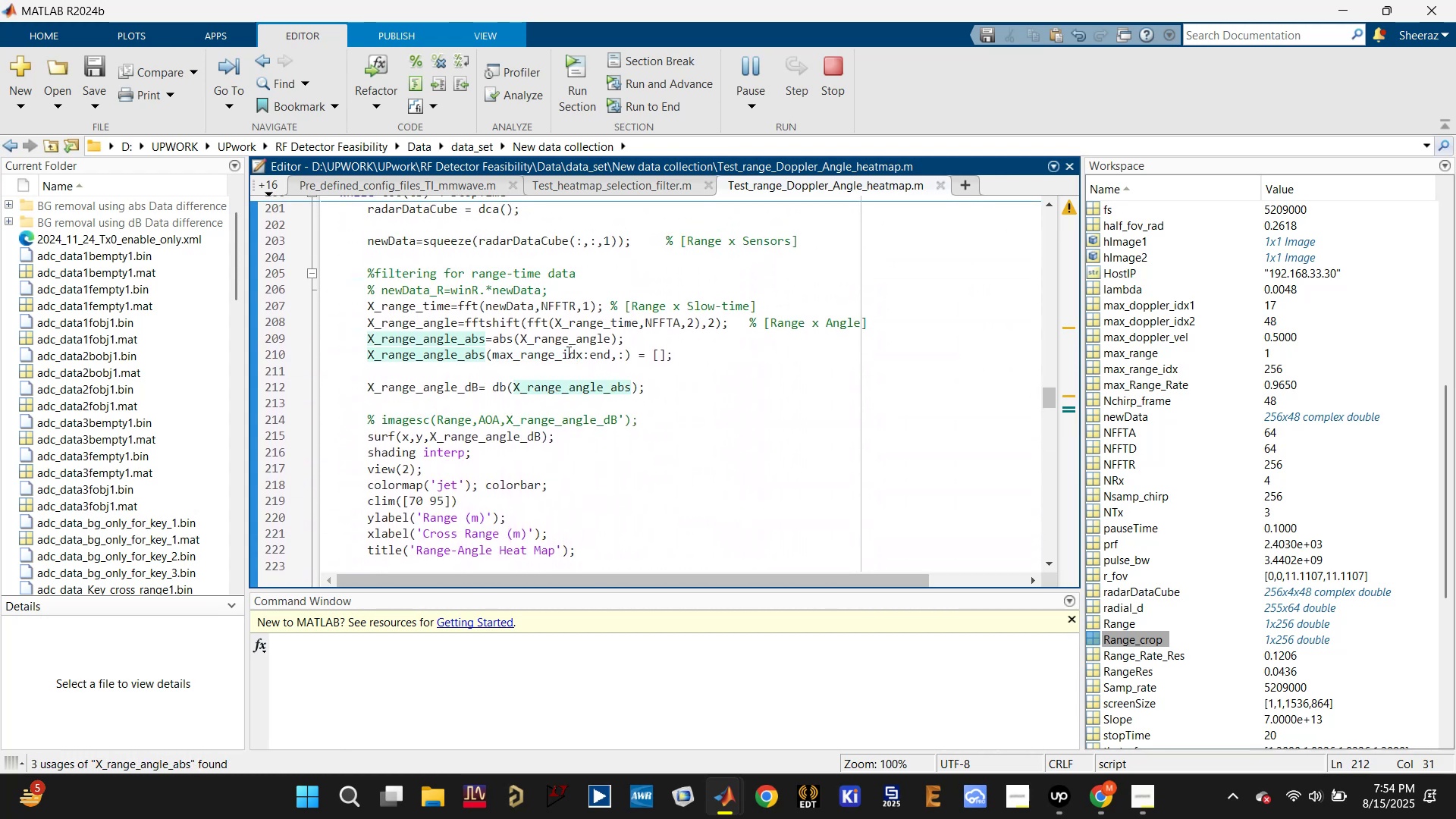 
left_click([535, 357])
 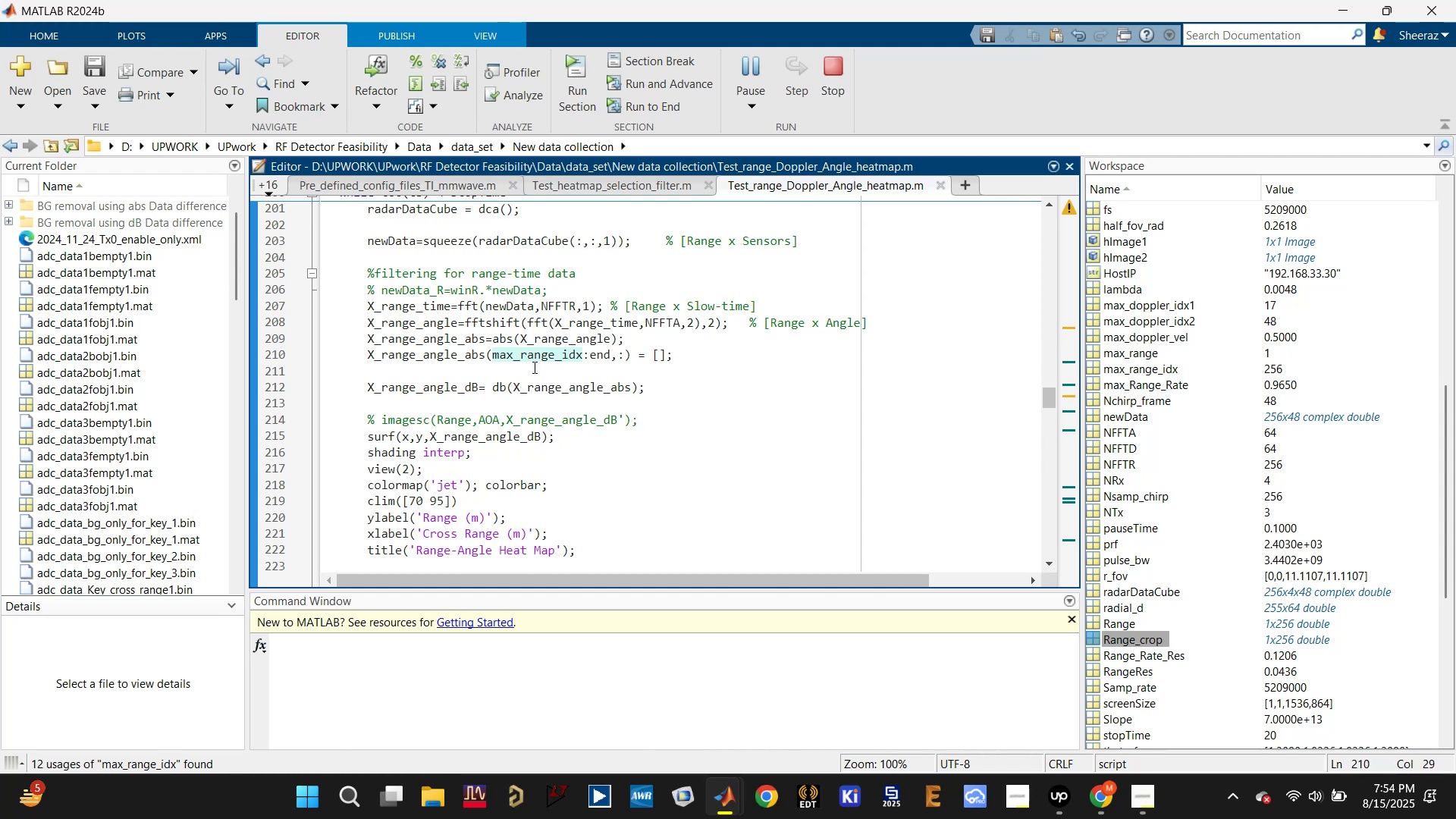 
scroll: coordinate [533, 369], scroll_direction: up, amount: 2.0
 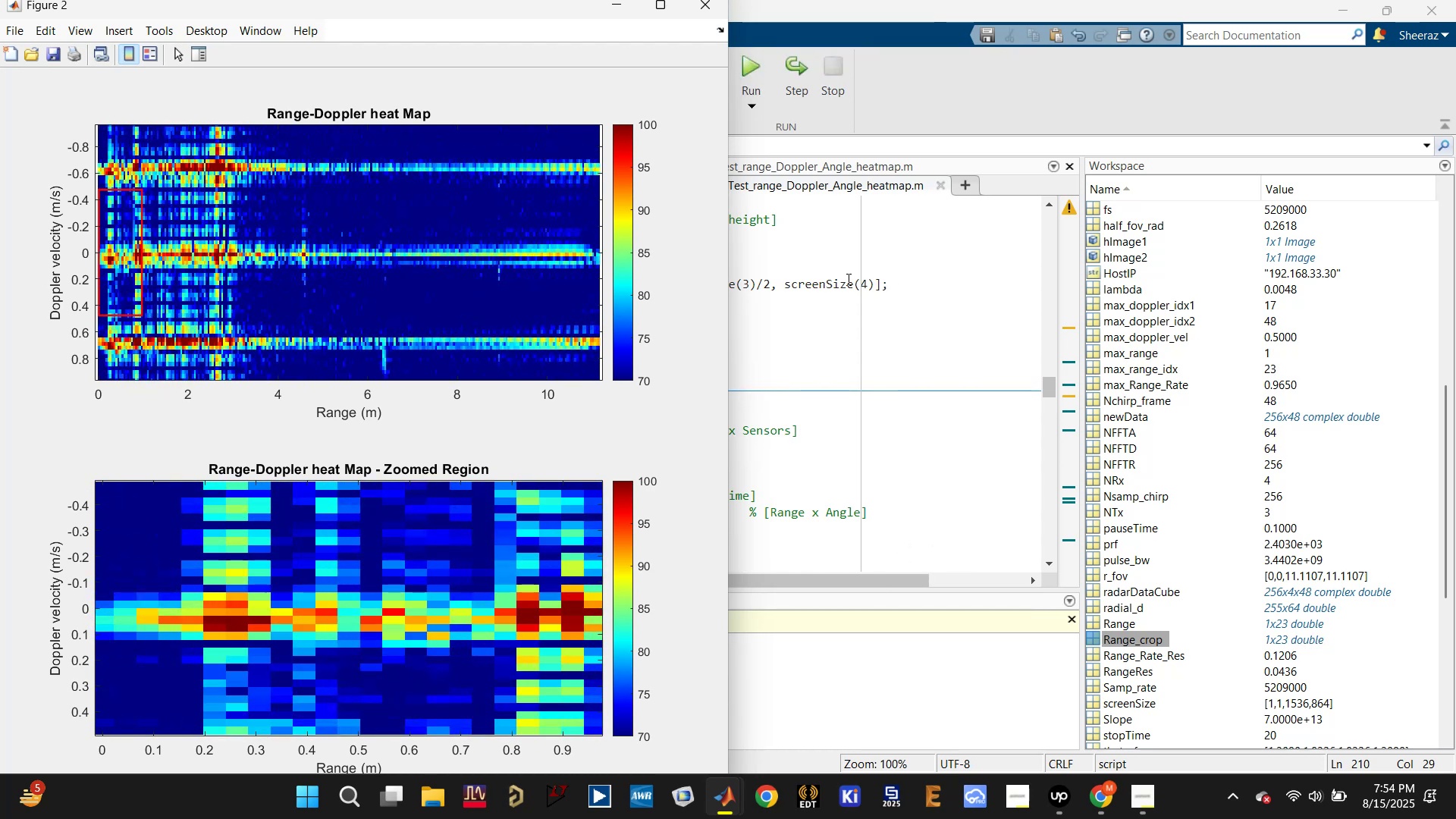 
wait(32.35)
 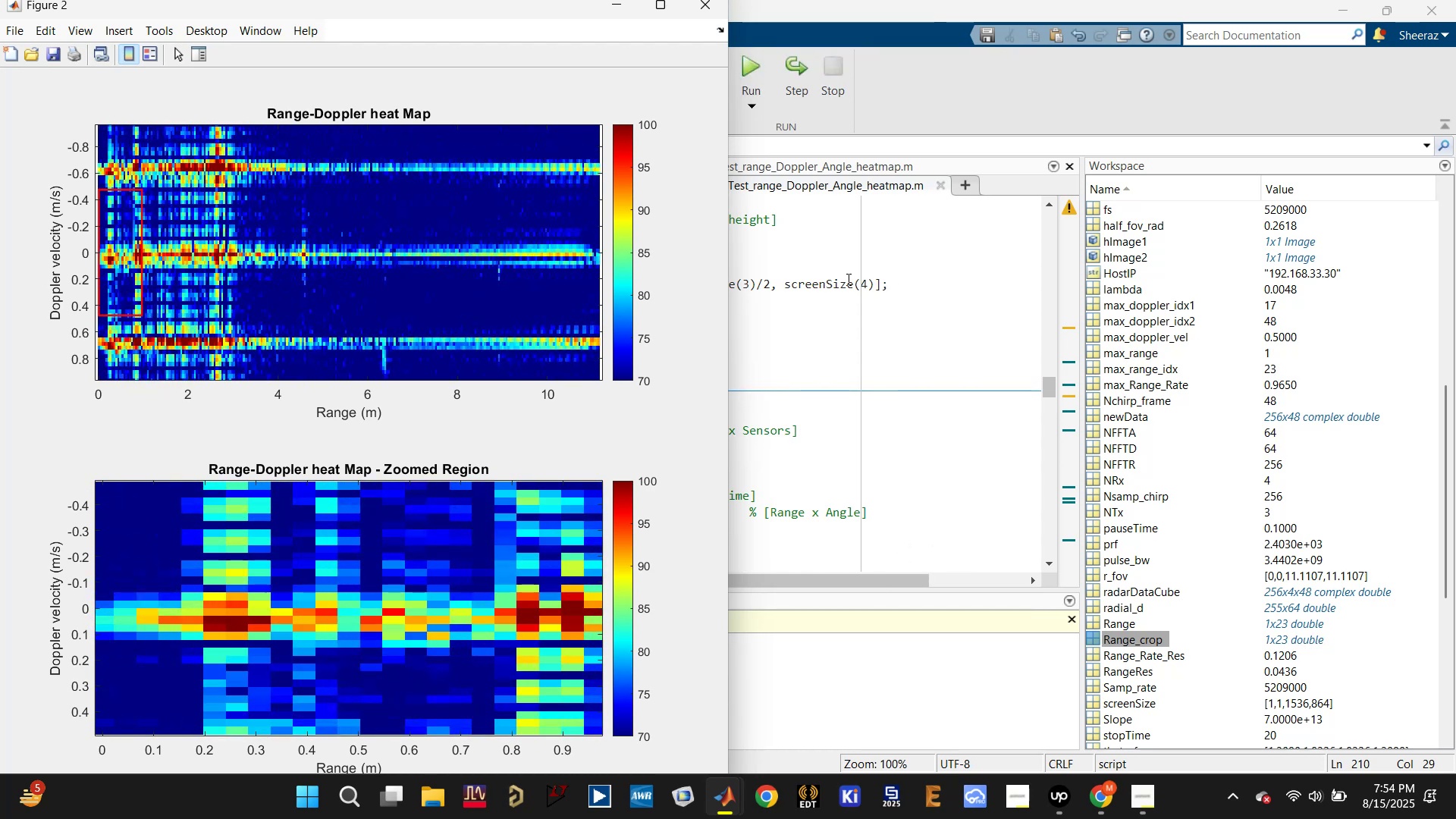 
left_click([701, 6])
 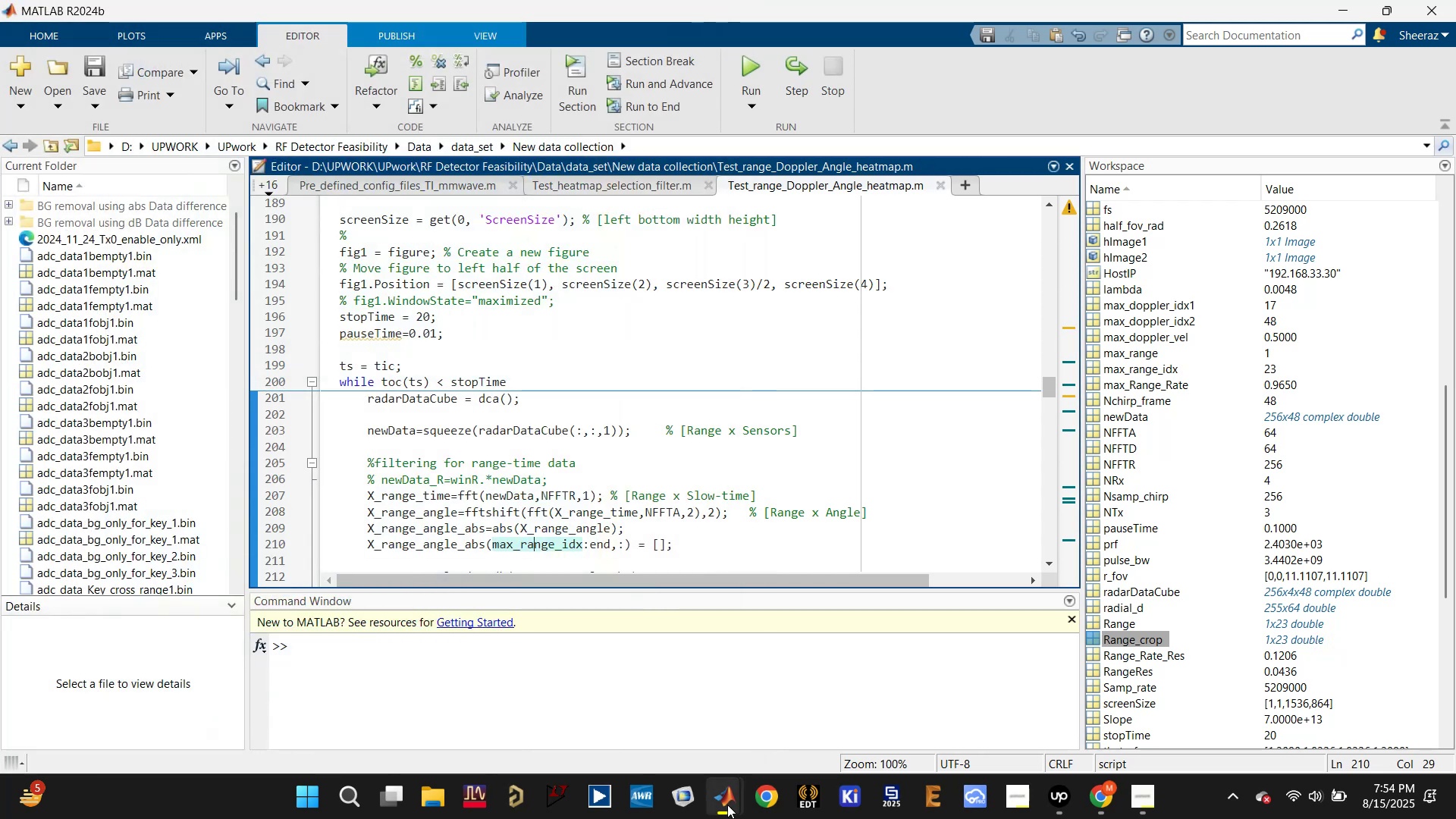 
left_click([809, 673])
 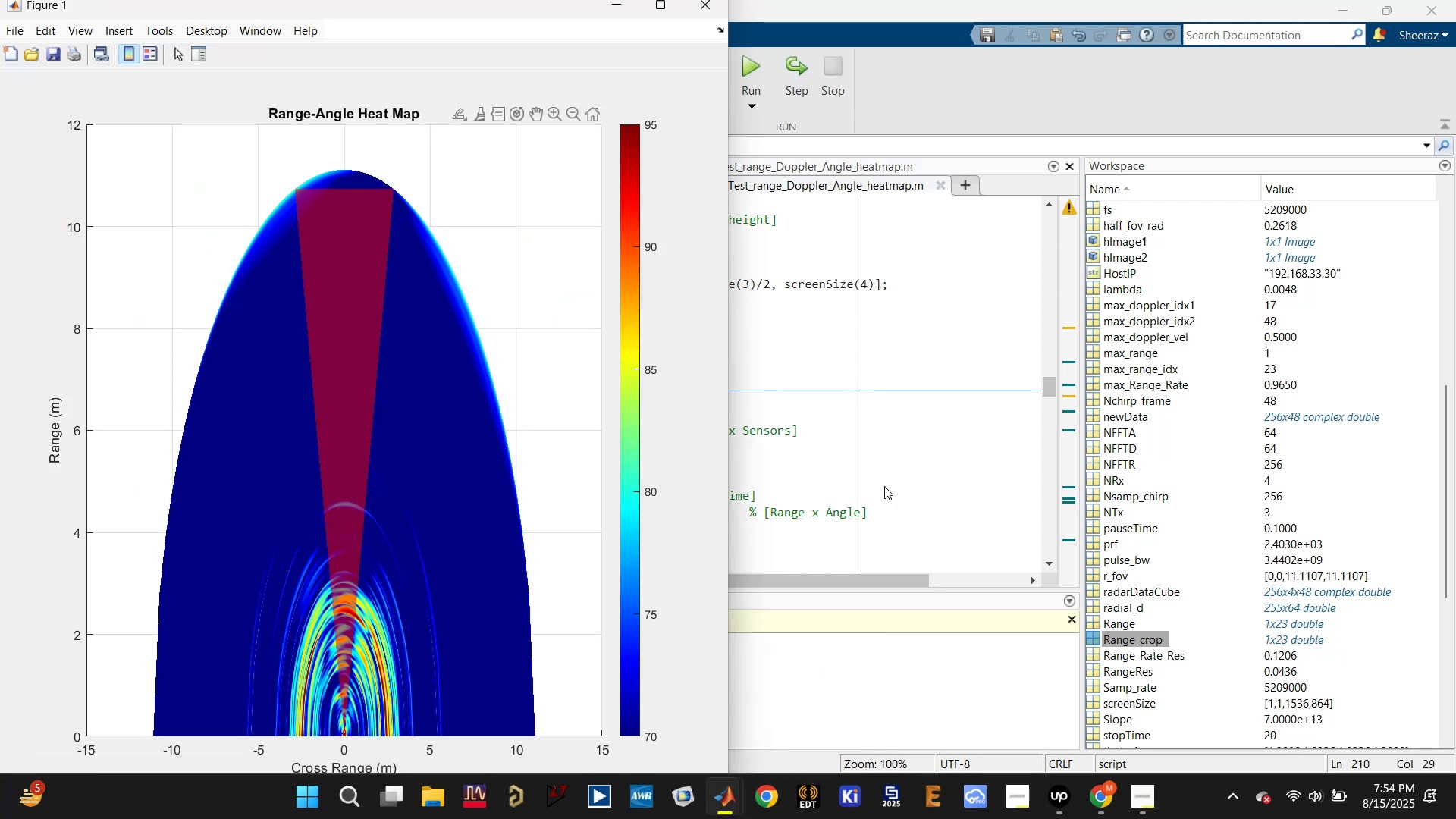 
left_click([880, 489])
 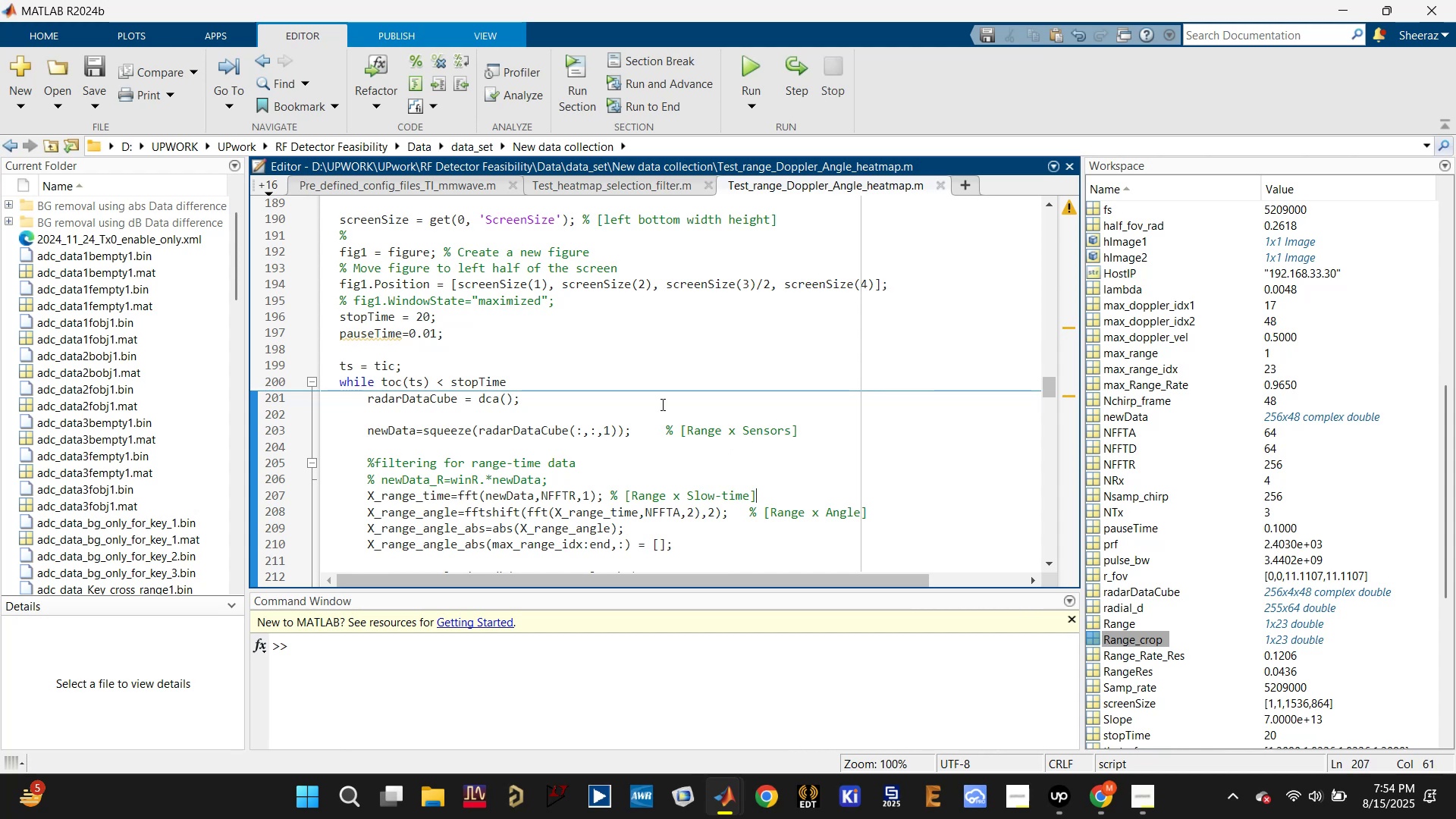 
scroll: coordinate [489, 326], scroll_direction: up, amount: 1.0
 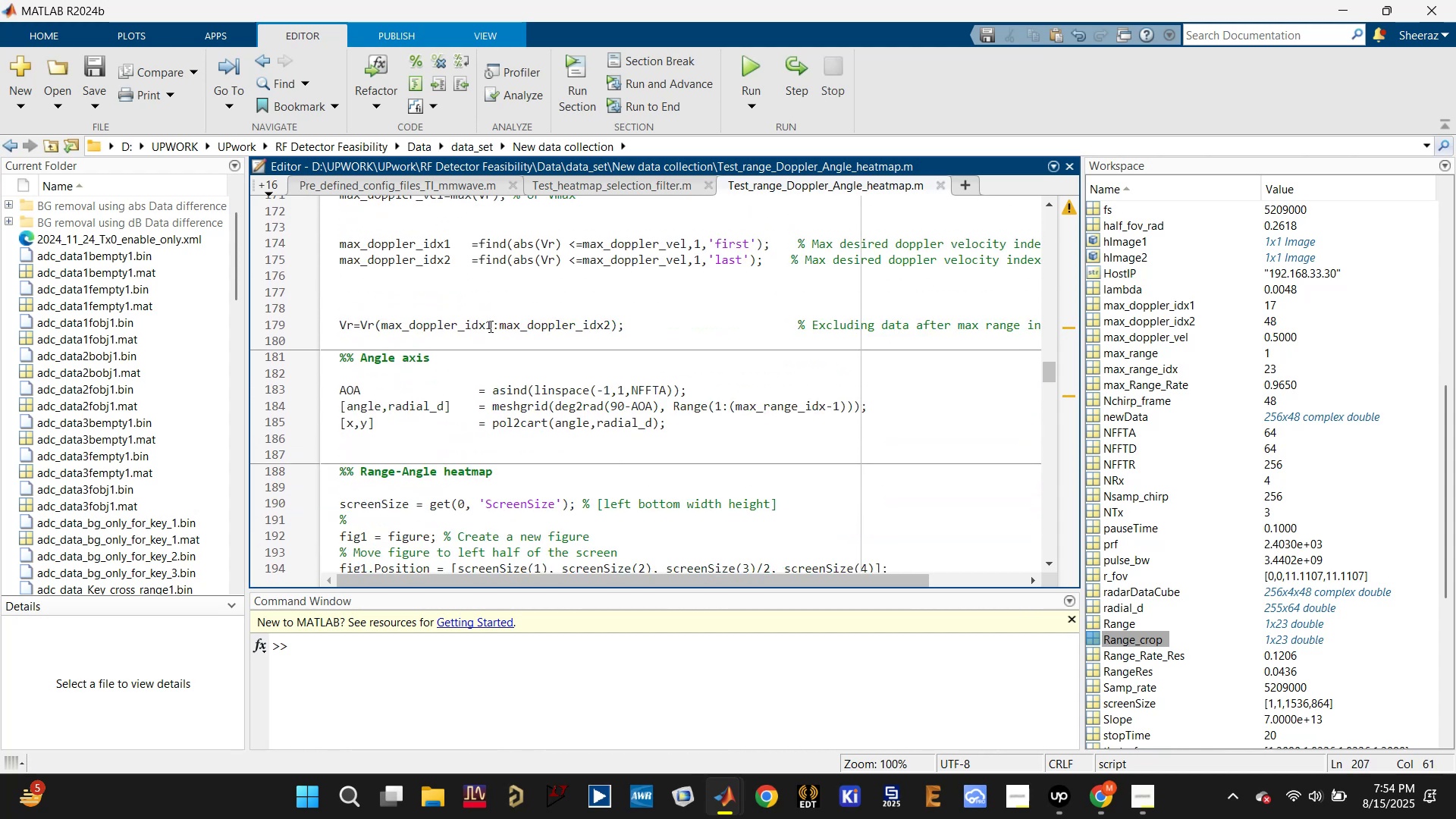 
scroll: coordinate [488, 333], scroll_direction: down, amount: 7.0
 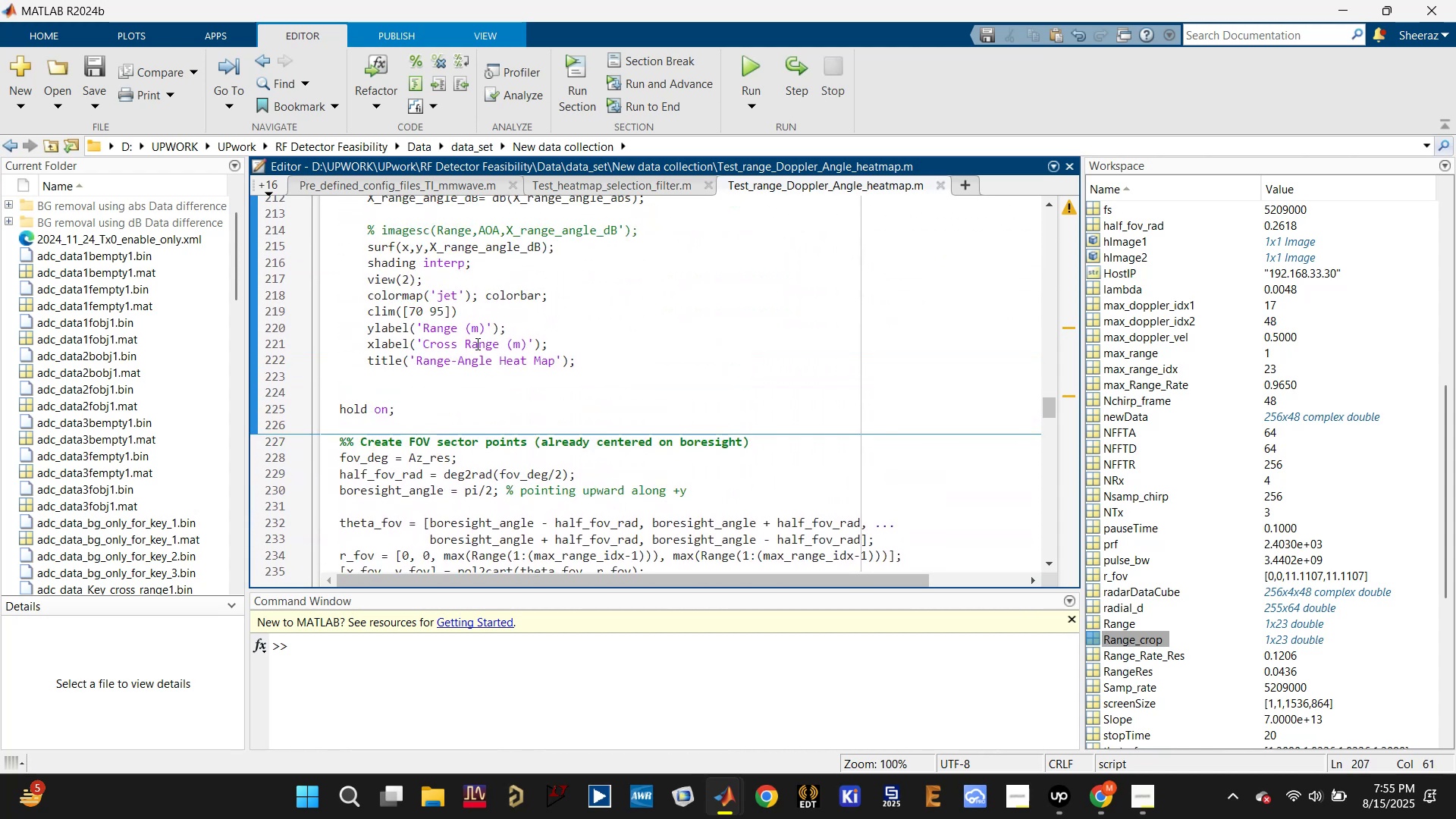 
left_click([442, 328])
 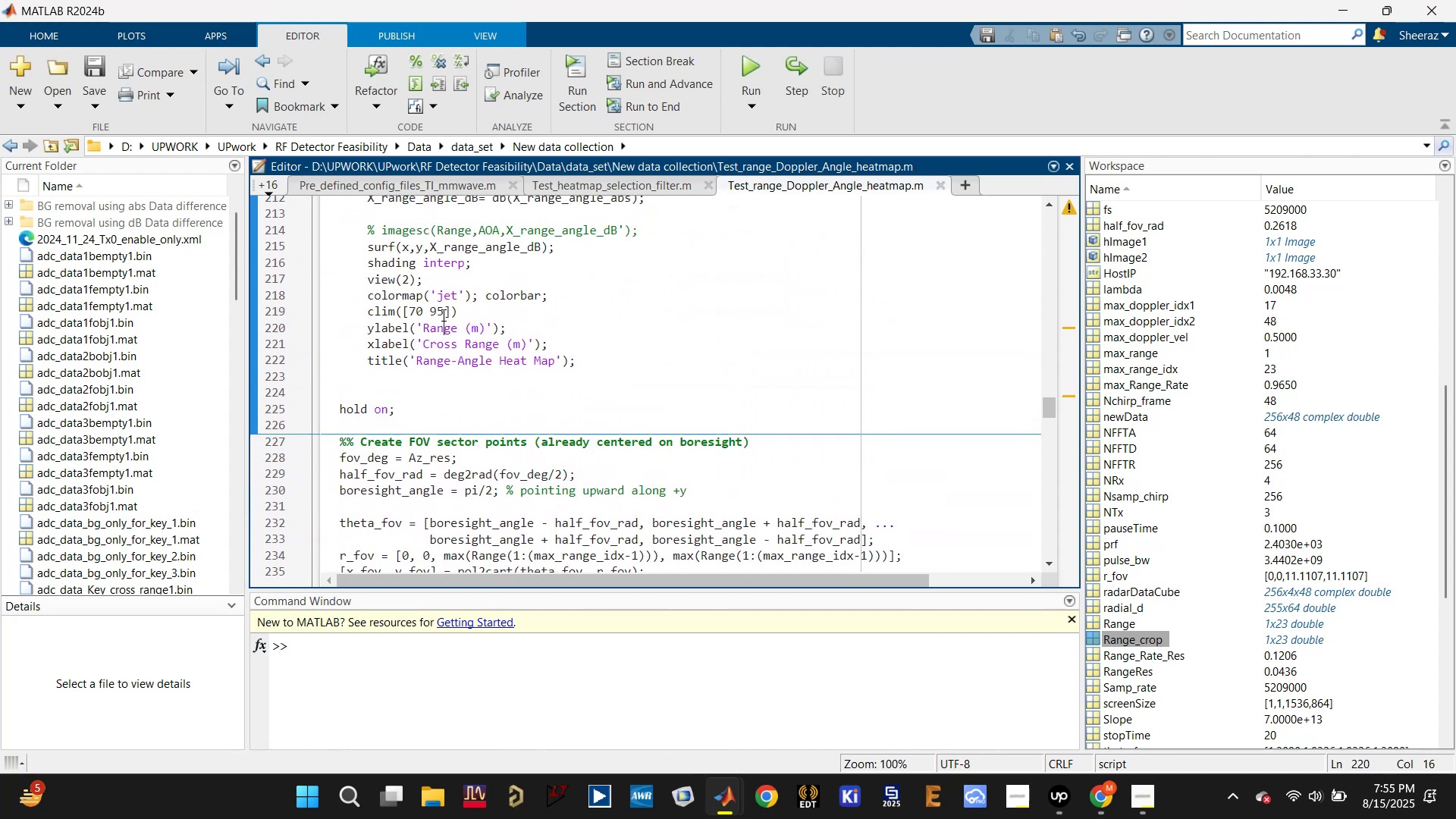 
scroll: coordinate [441, 312], scroll_direction: up, amount: 1.0
 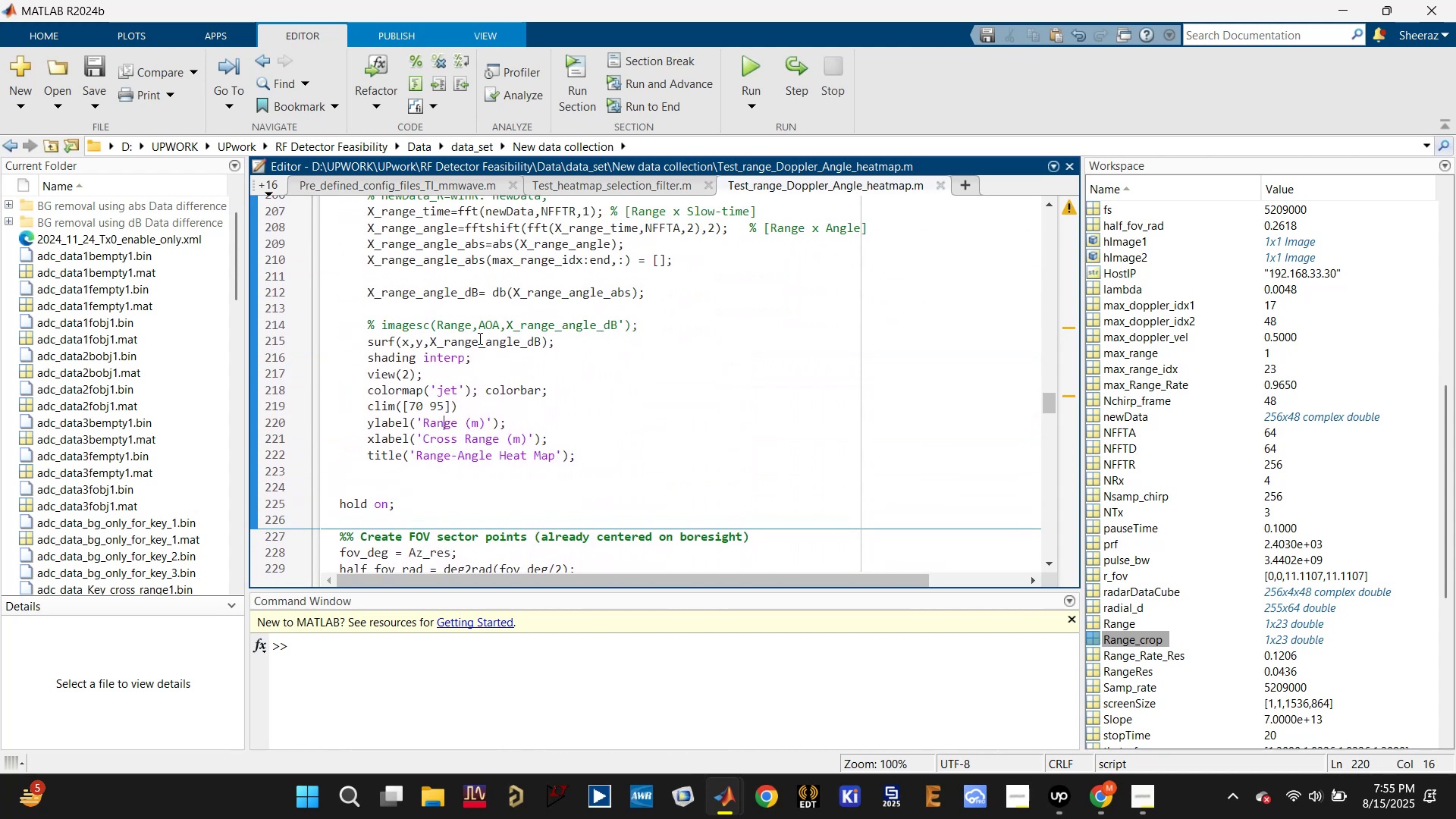 
left_click([482, 340])
 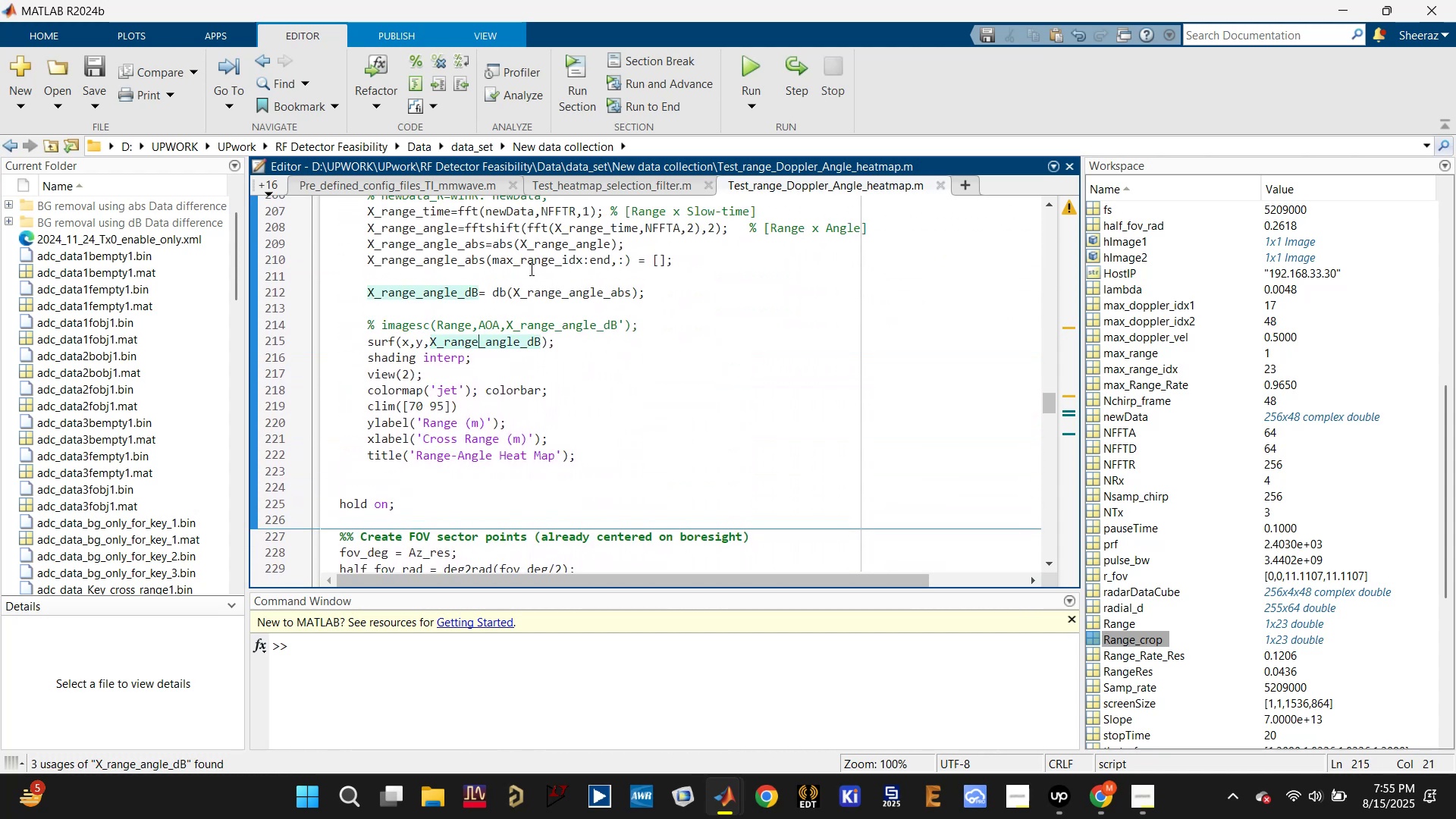 
left_click([518, 263])
 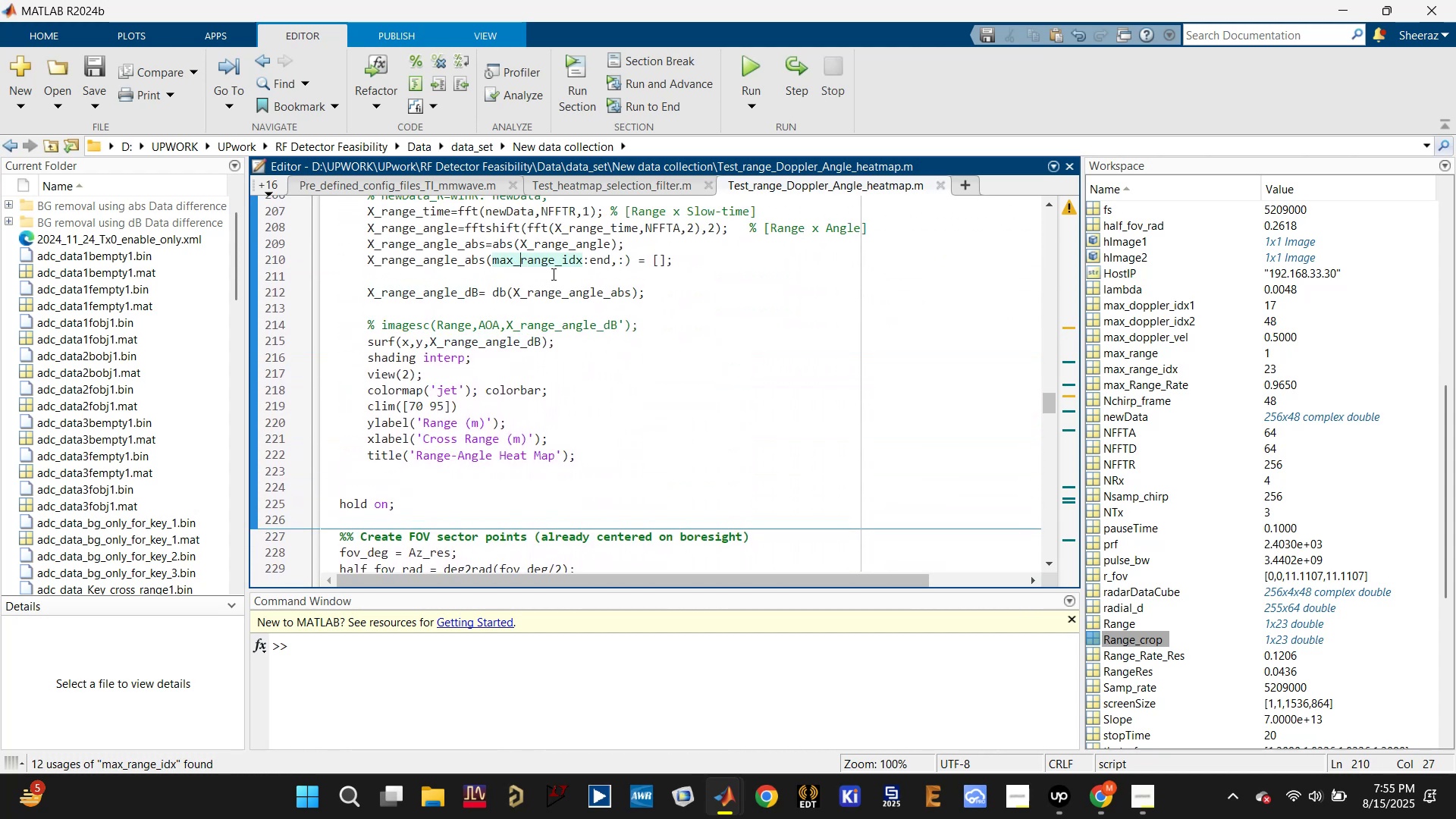 
scroll: coordinate [554, 274], scroll_direction: up, amount: 2.0
 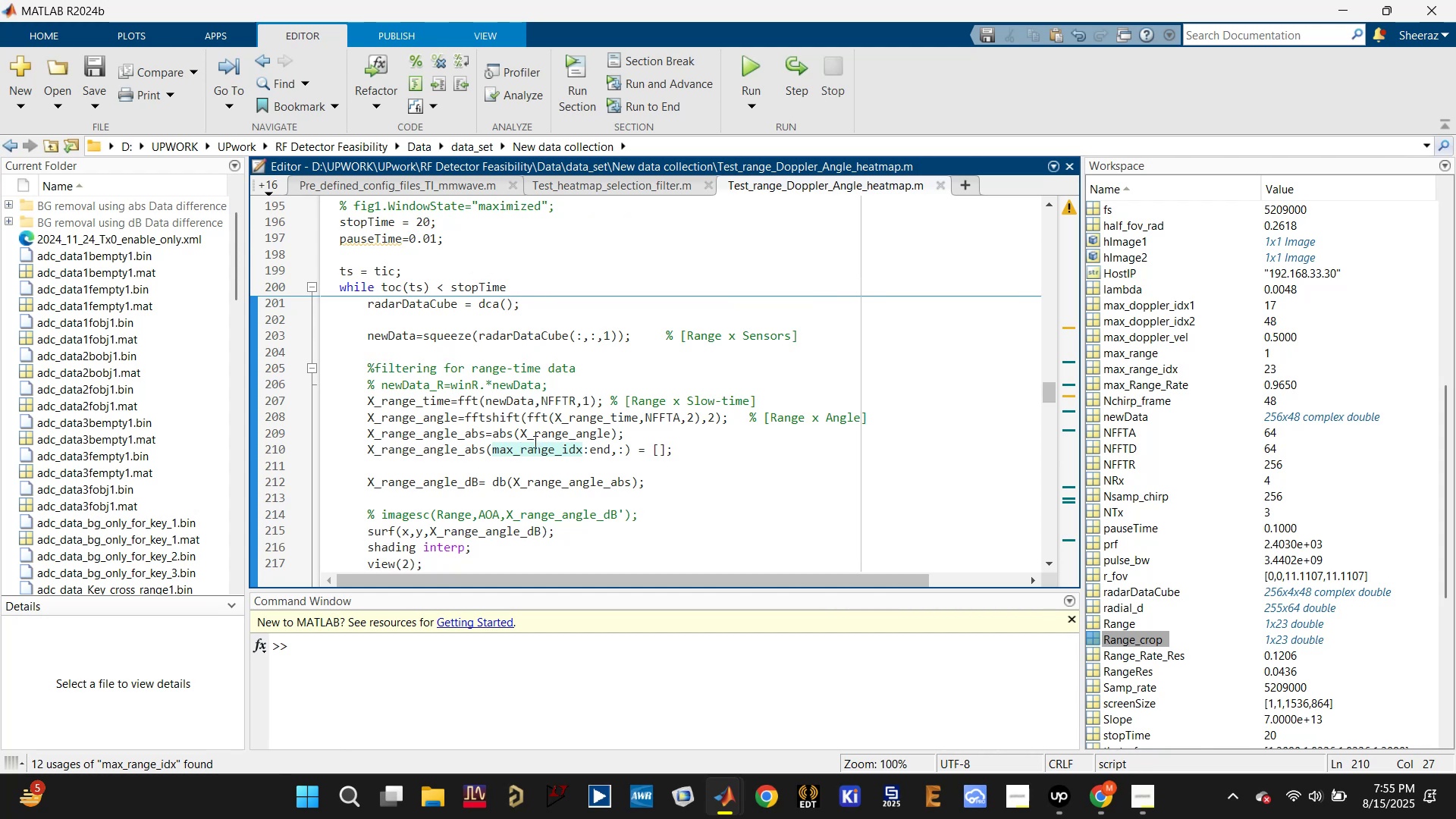 
wait(6.59)
 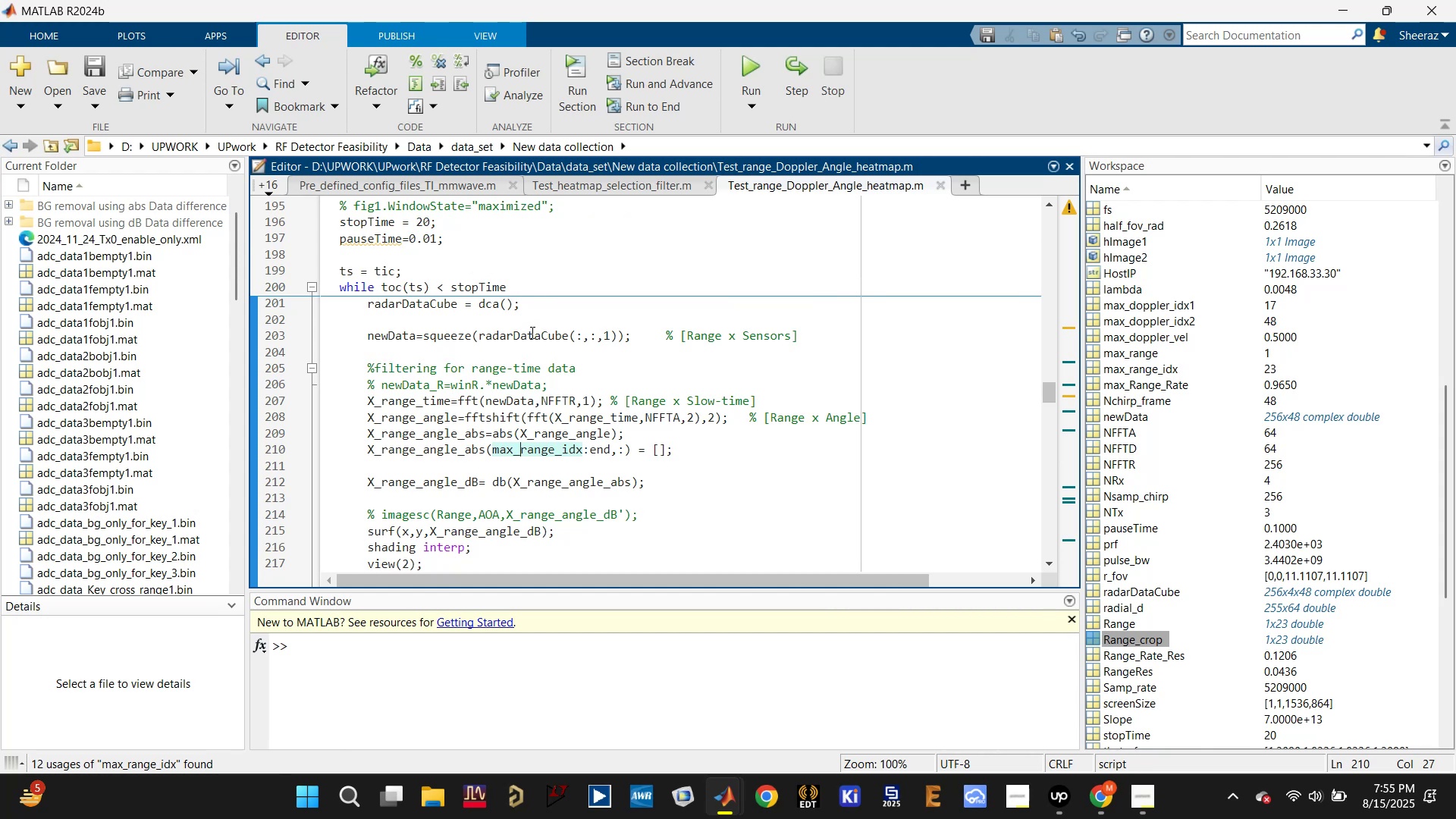 
left_click([651, 416])
 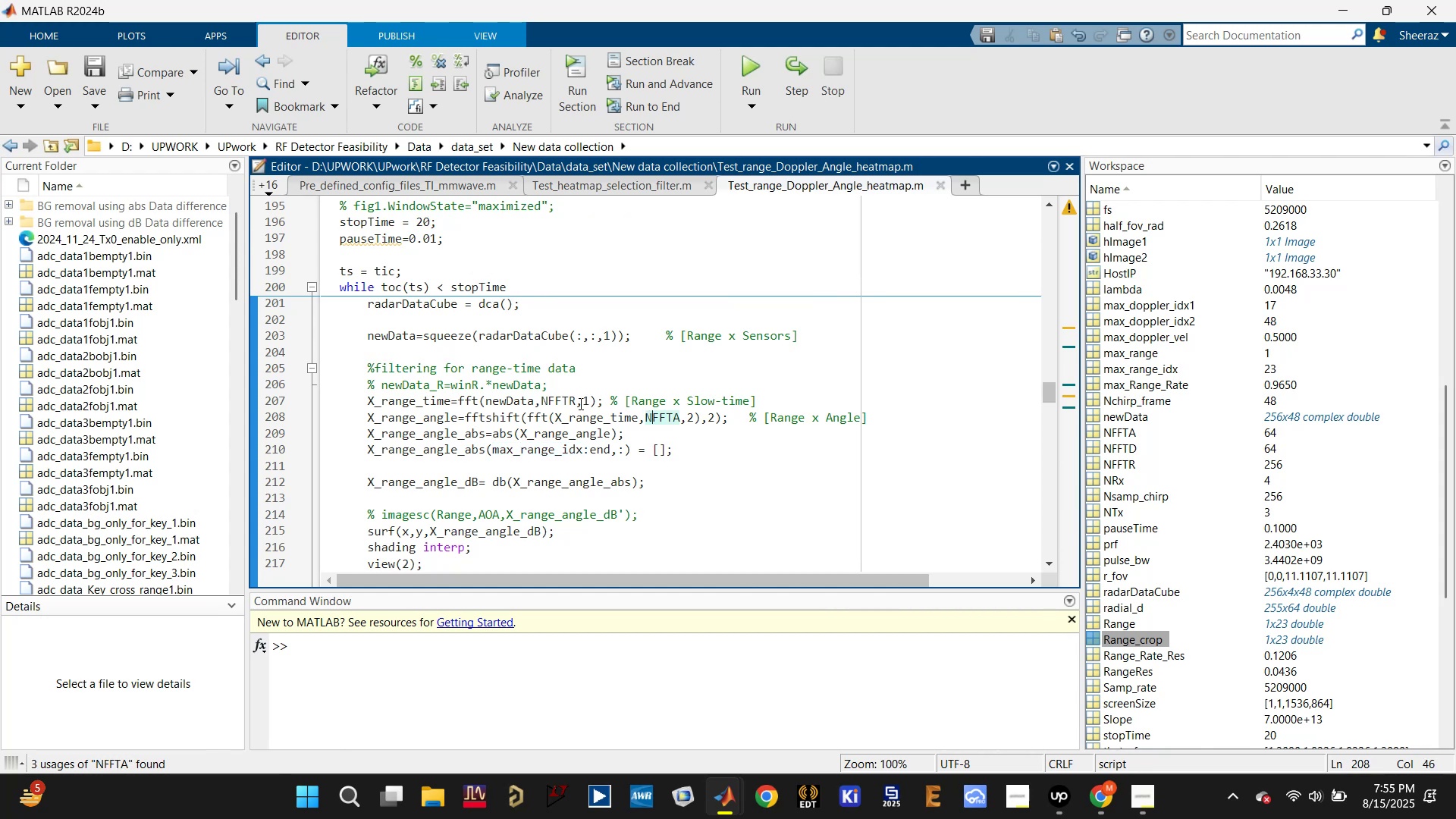 
left_click([571, 400])
 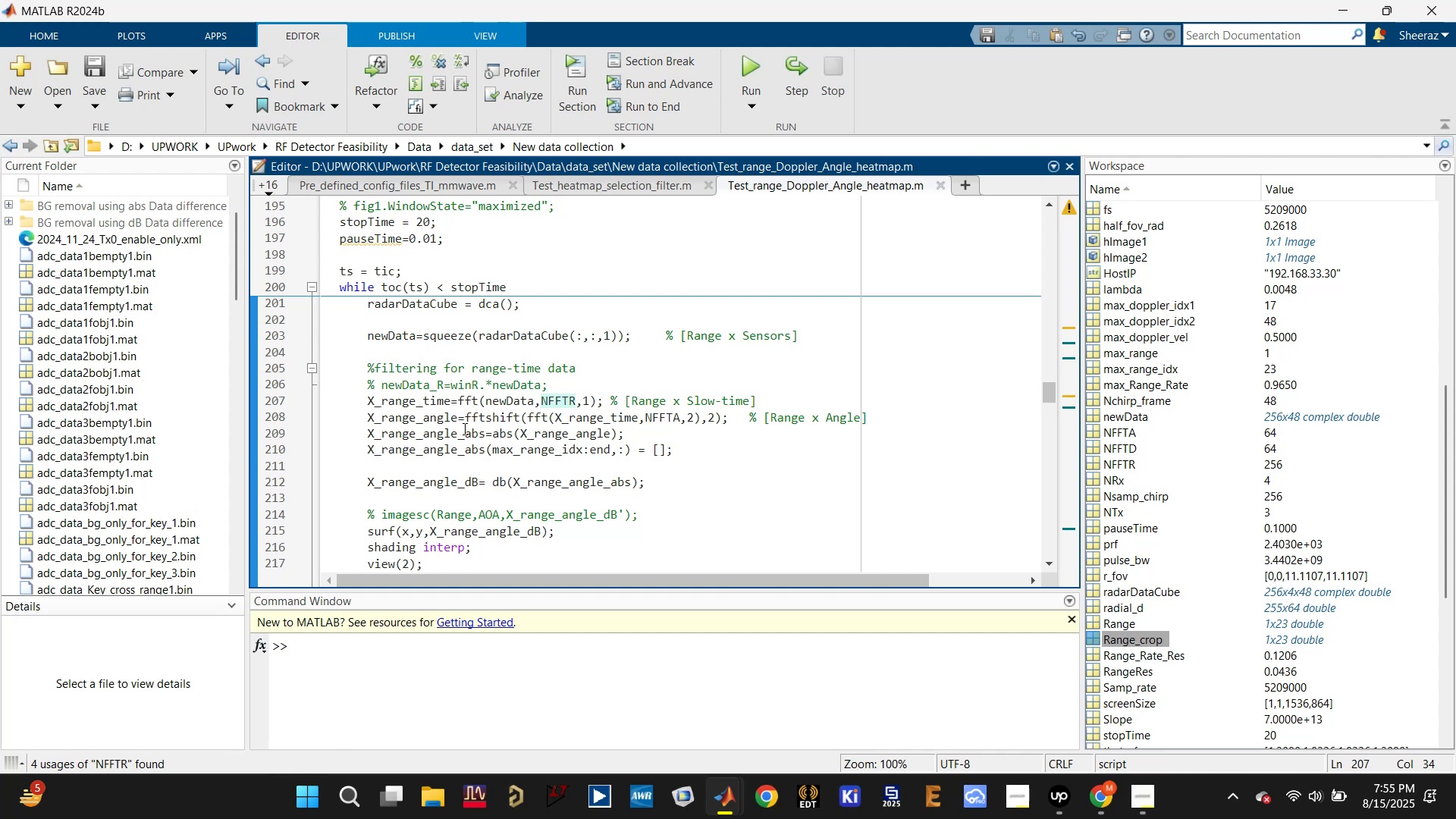 
wait(8.52)
 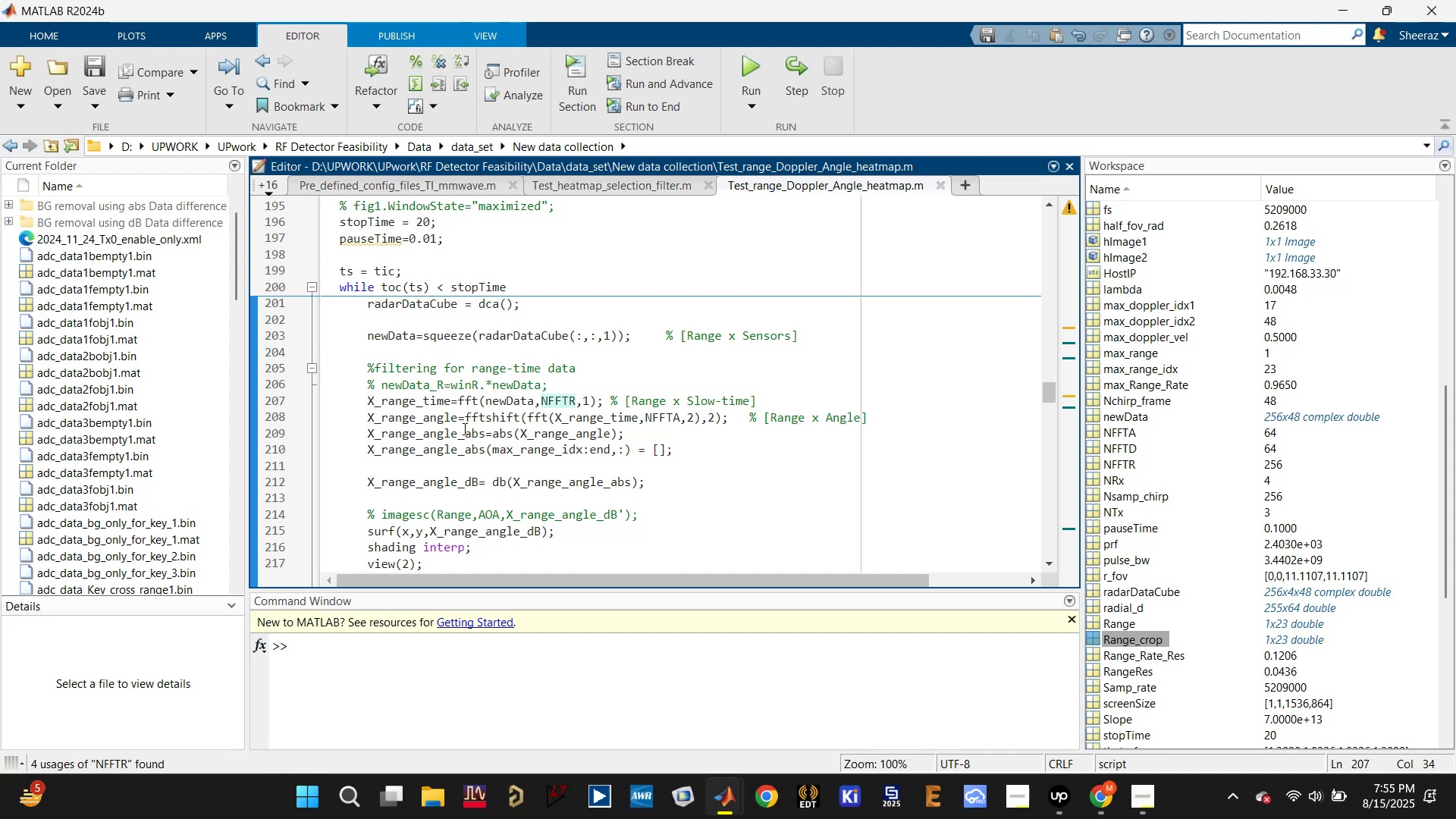 
scroll: coordinate [447, 460], scroll_direction: down, amount: 5.0
 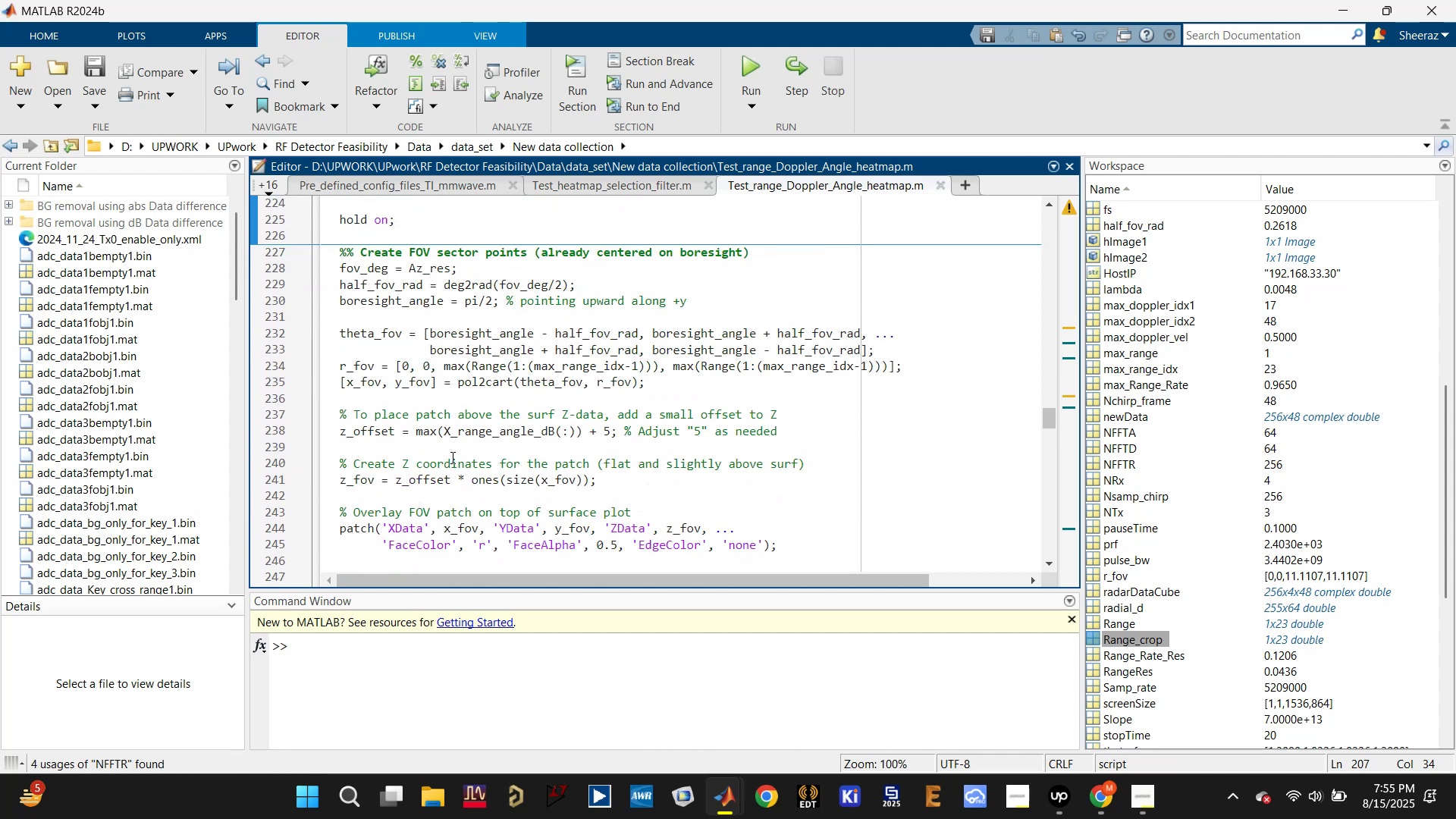 
scroll: coordinate [453, 455], scroll_direction: up, amount: 11.0
 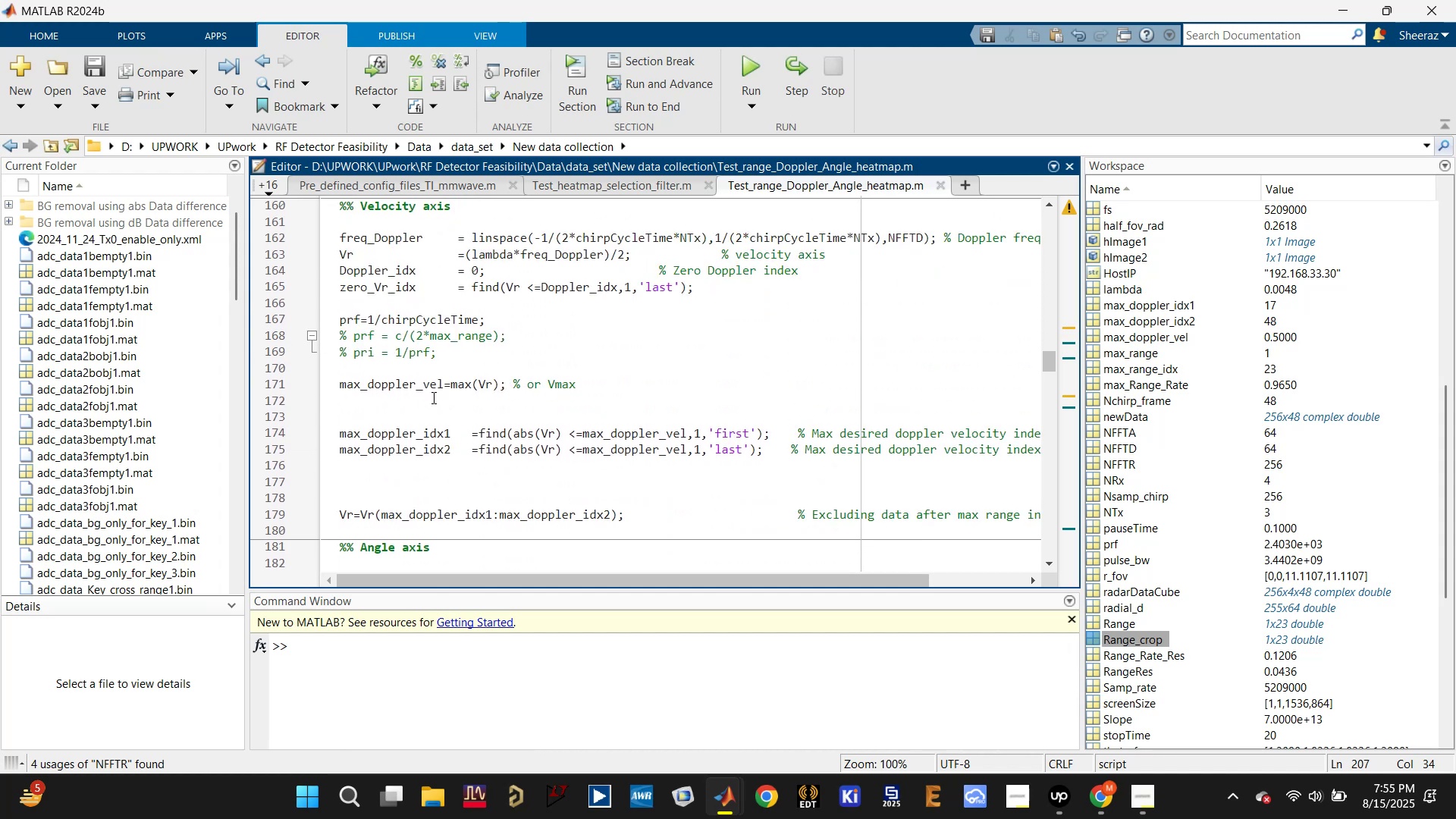 
scroll: coordinate [431, 411], scroll_direction: down, amount: 20.0
 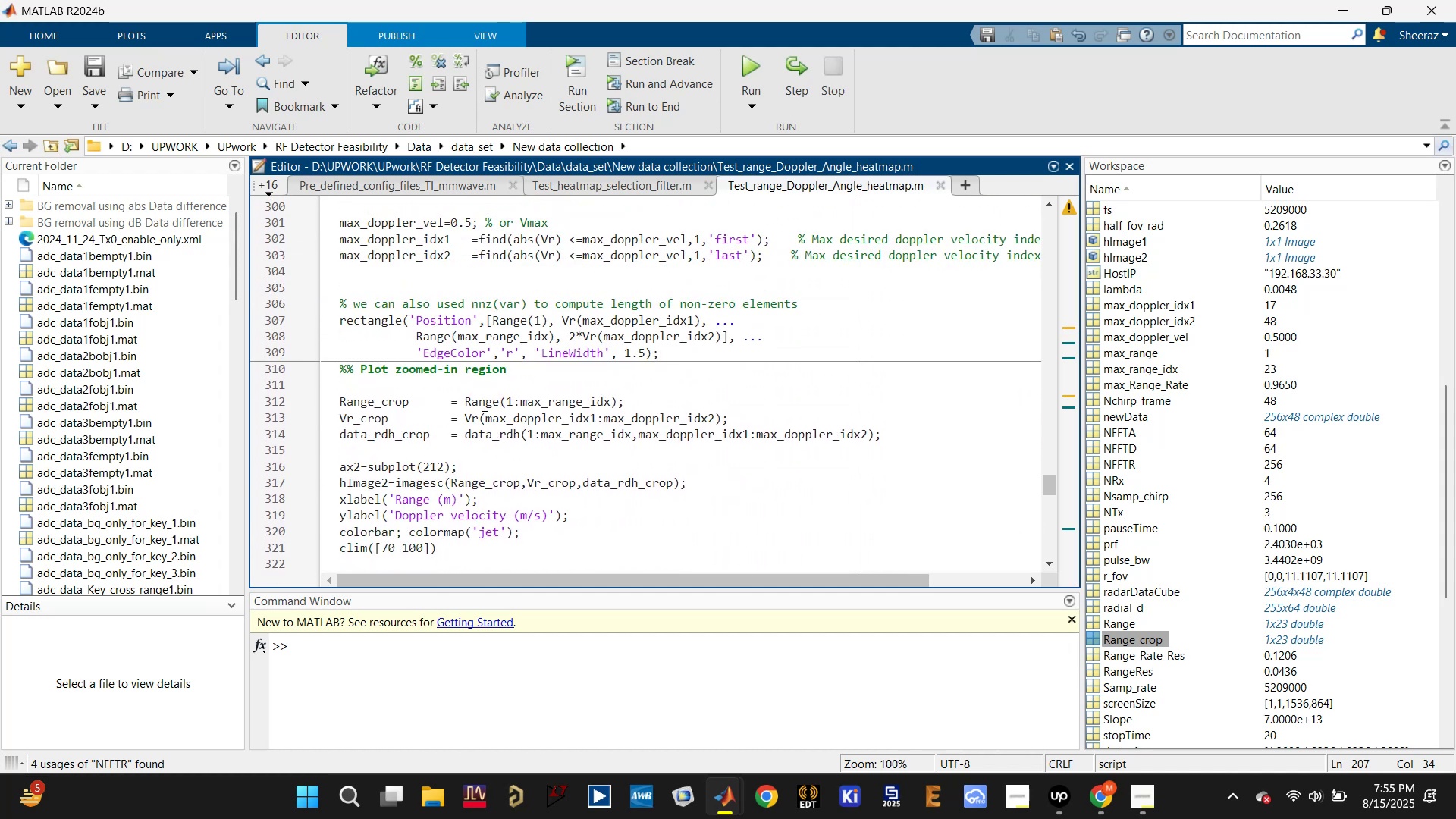 
left_click([483, 405])
 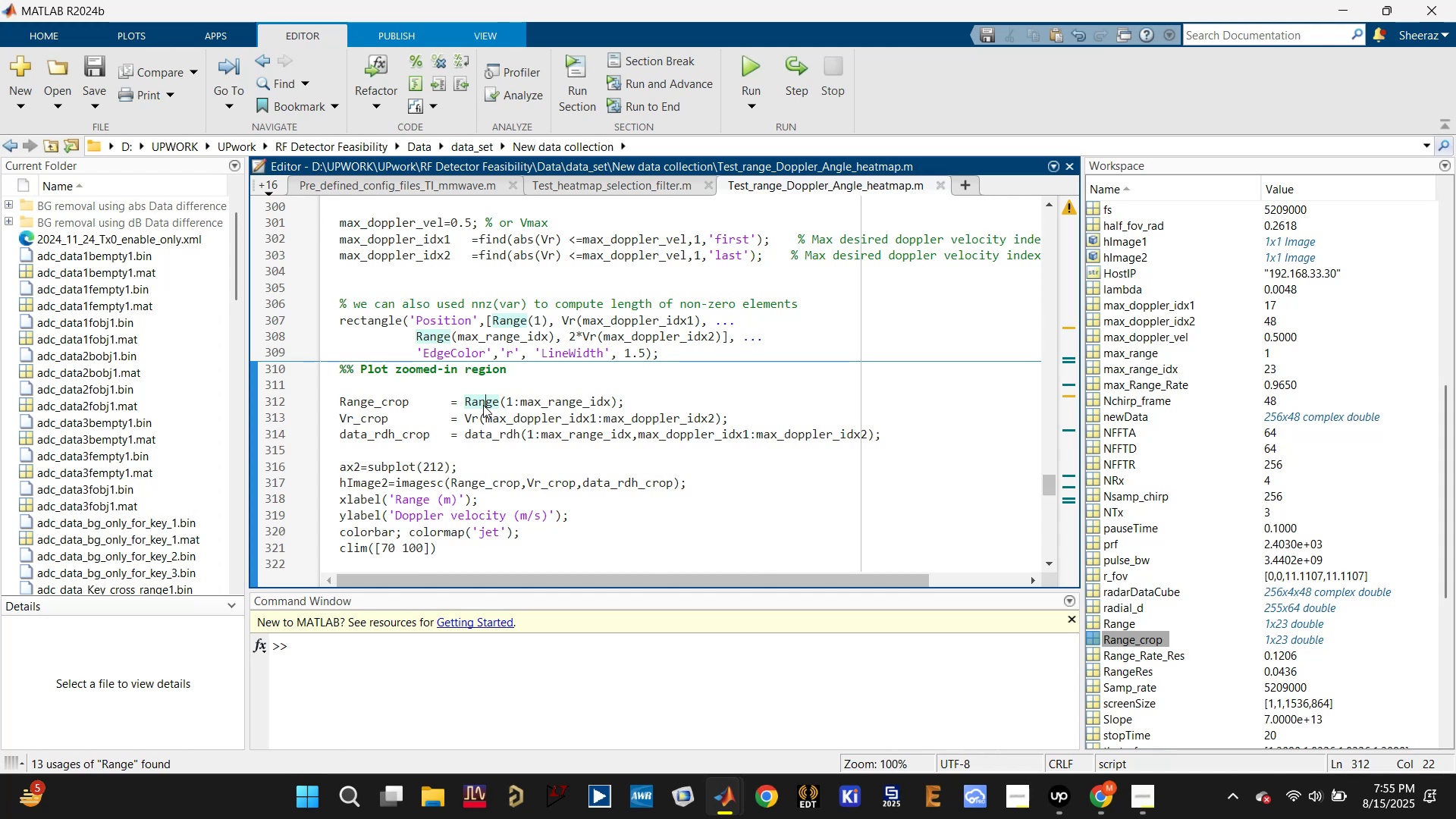 
scroll: coordinate [440, 420], scroll_direction: up, amount: 4.0
 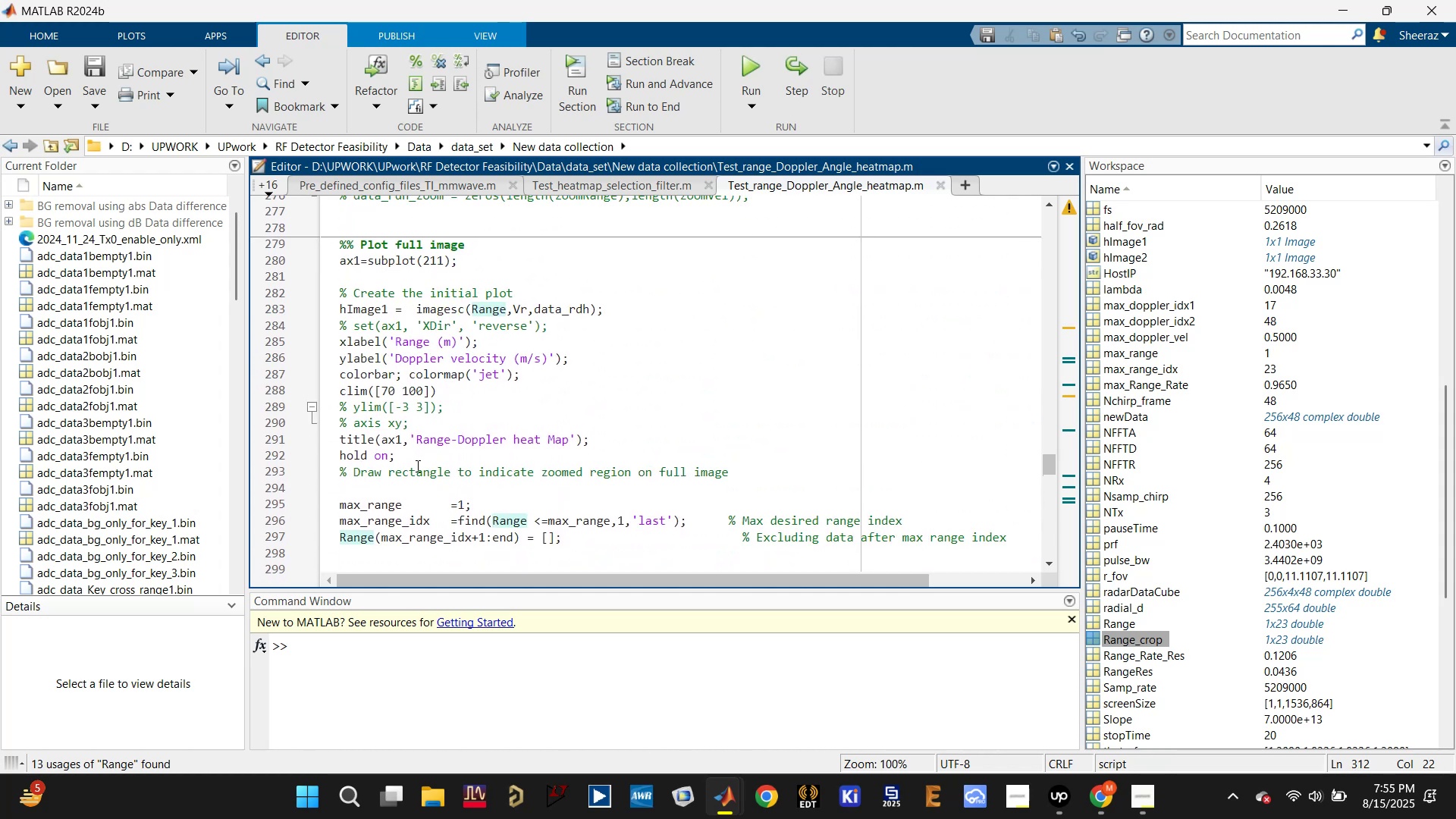 
left_click([369, 508])
 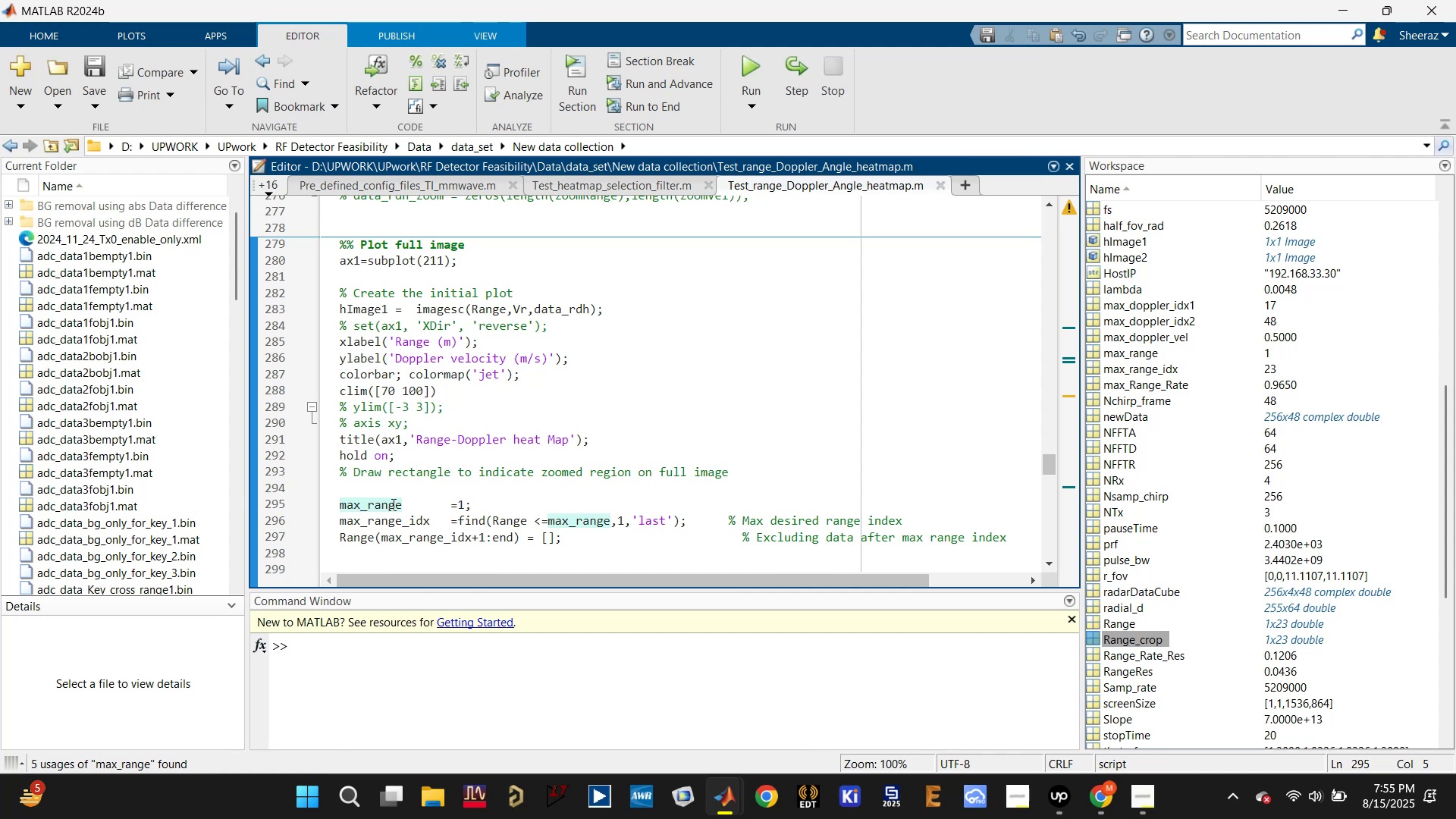 
wait(7.49)
 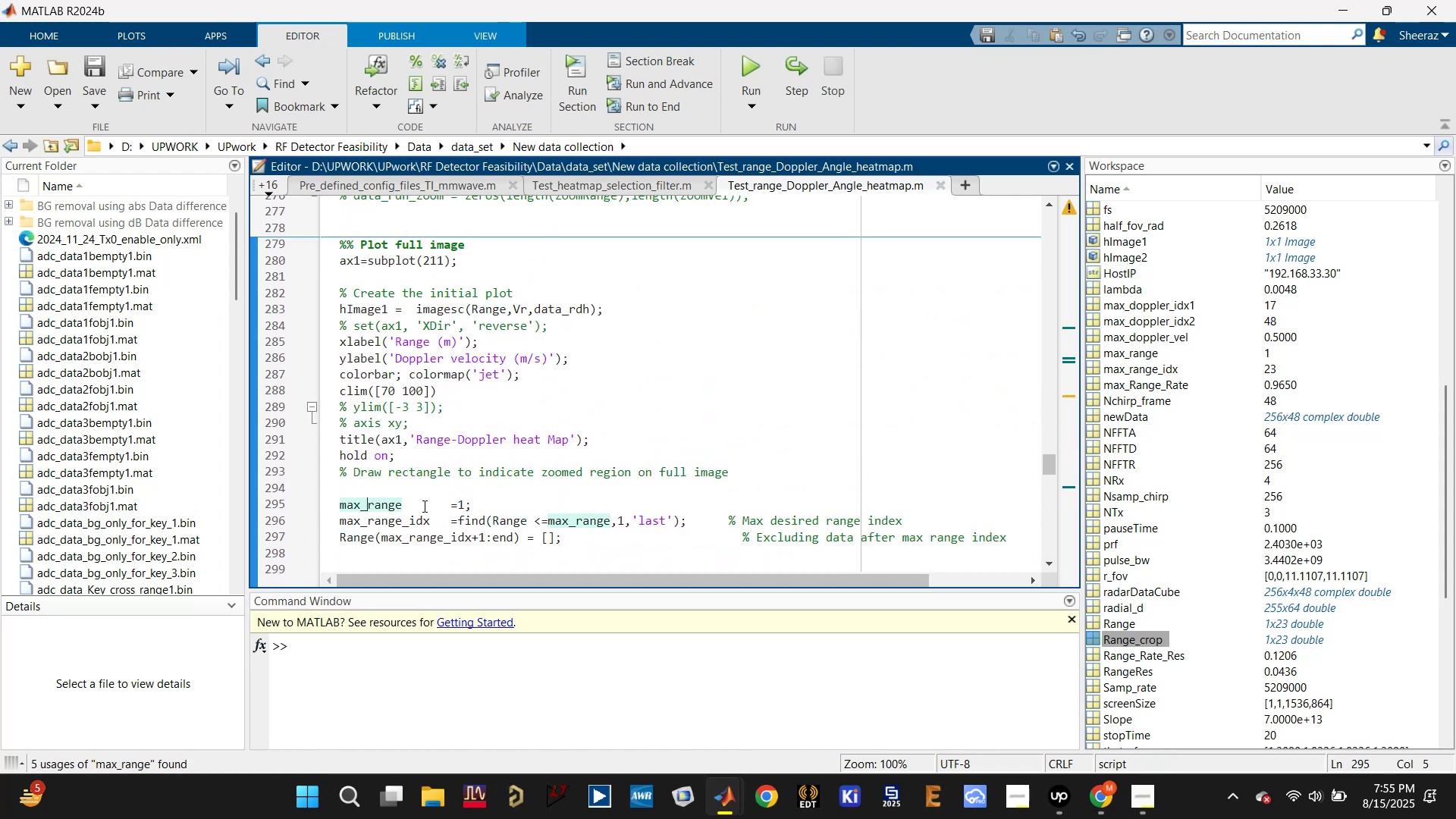 
scroll: coordinate [403, 505], scroll_direction: down, amount: 2.0
 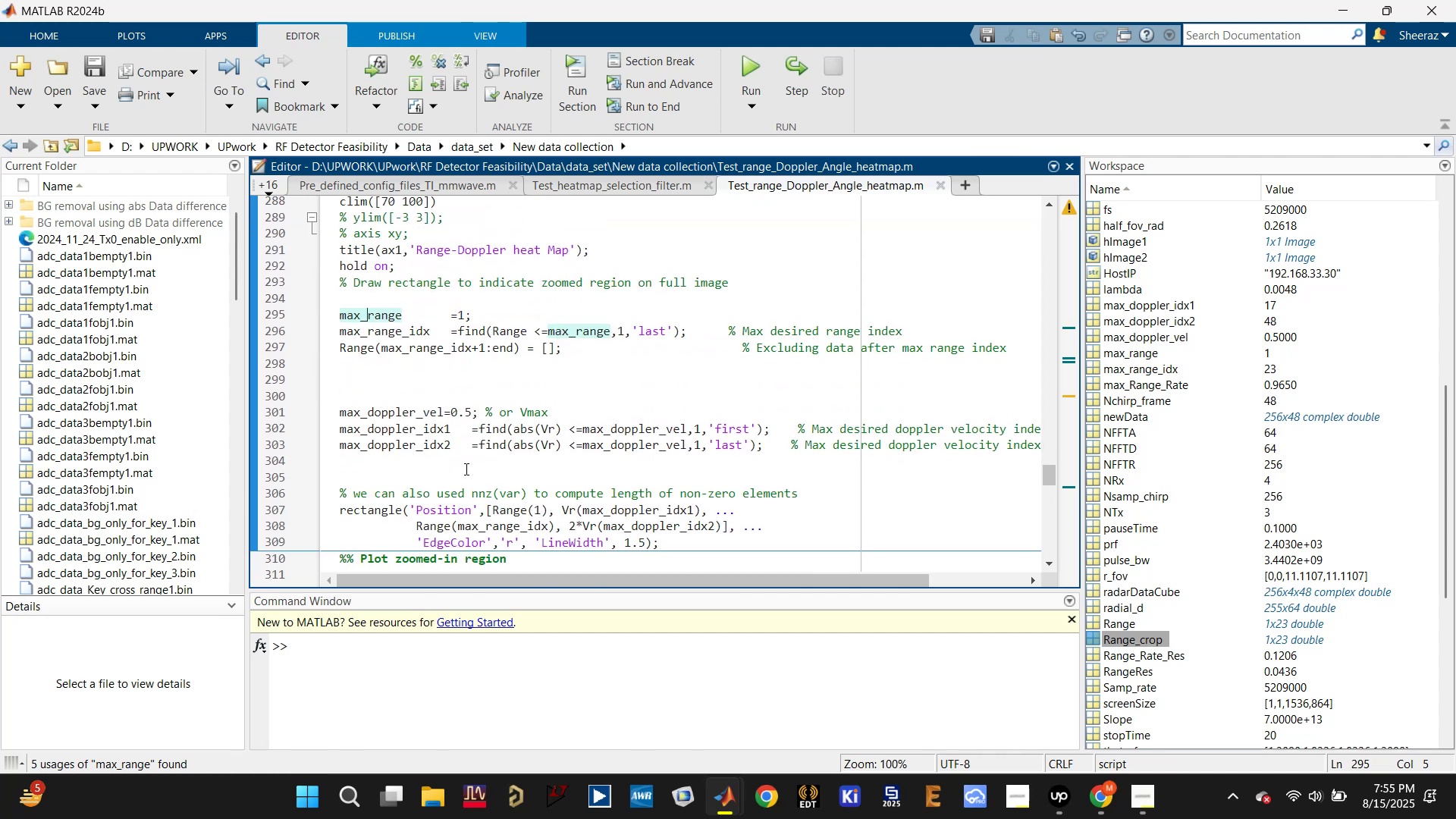 
left_click_drag(start_coordinate=[444, 369], to_coordinate=[323, 302])
 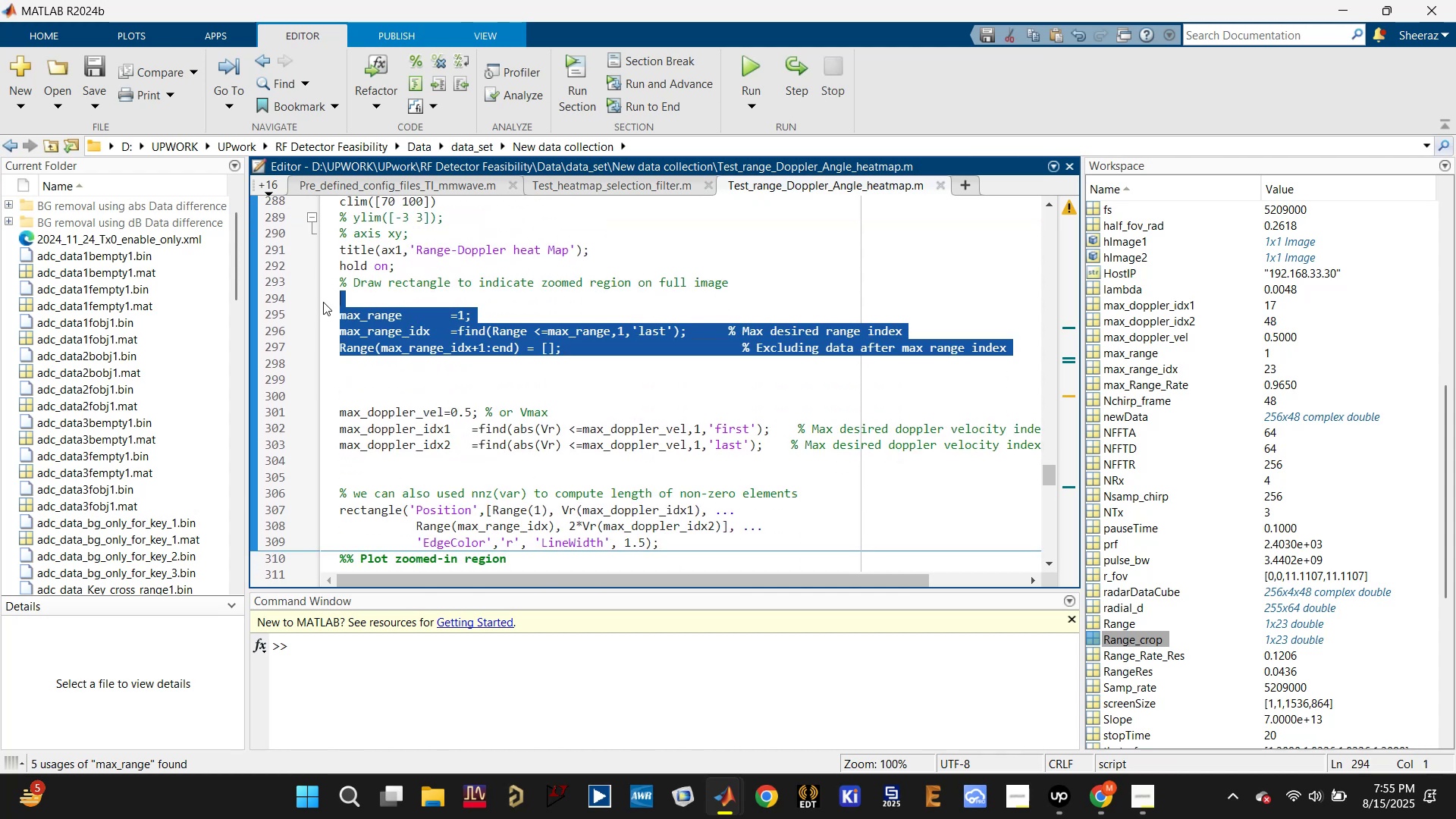 
key(Control+C)
 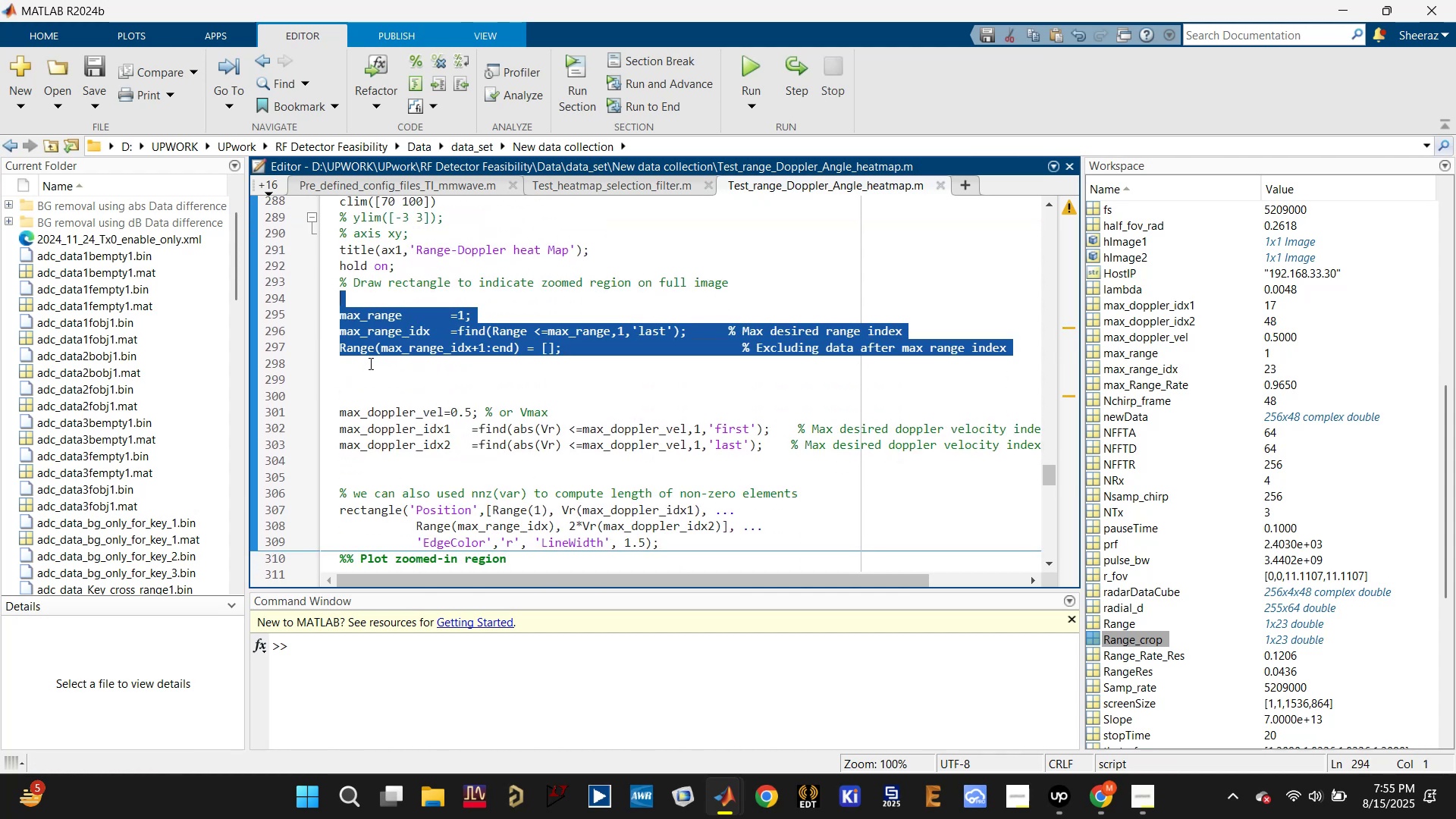 
scroll: coordinate [413, 375], scroll_direction: up, amount: 19.0
 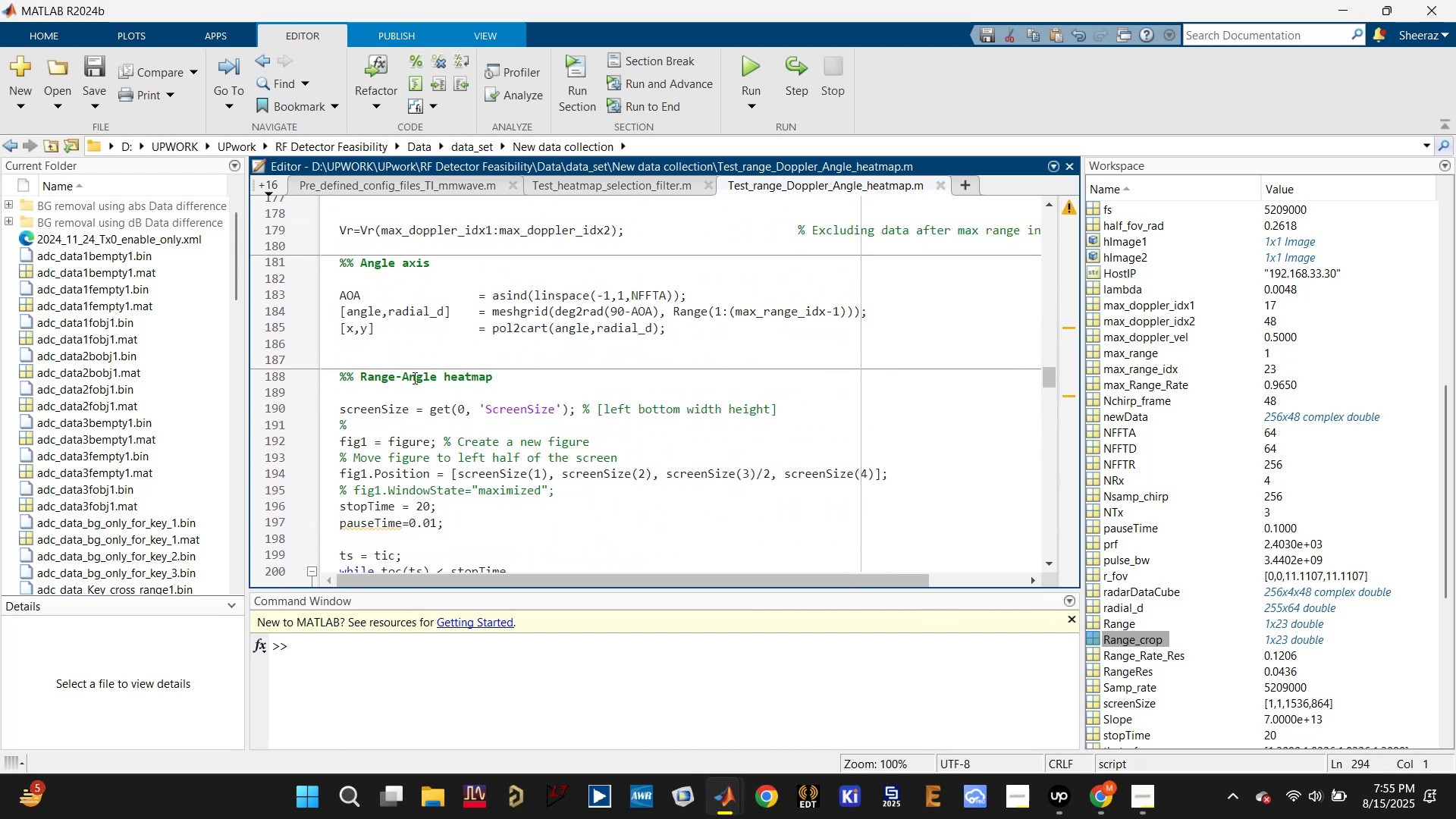 
scroll: coordinate [414, 381], scroll_direction: down, amount: 2.0
 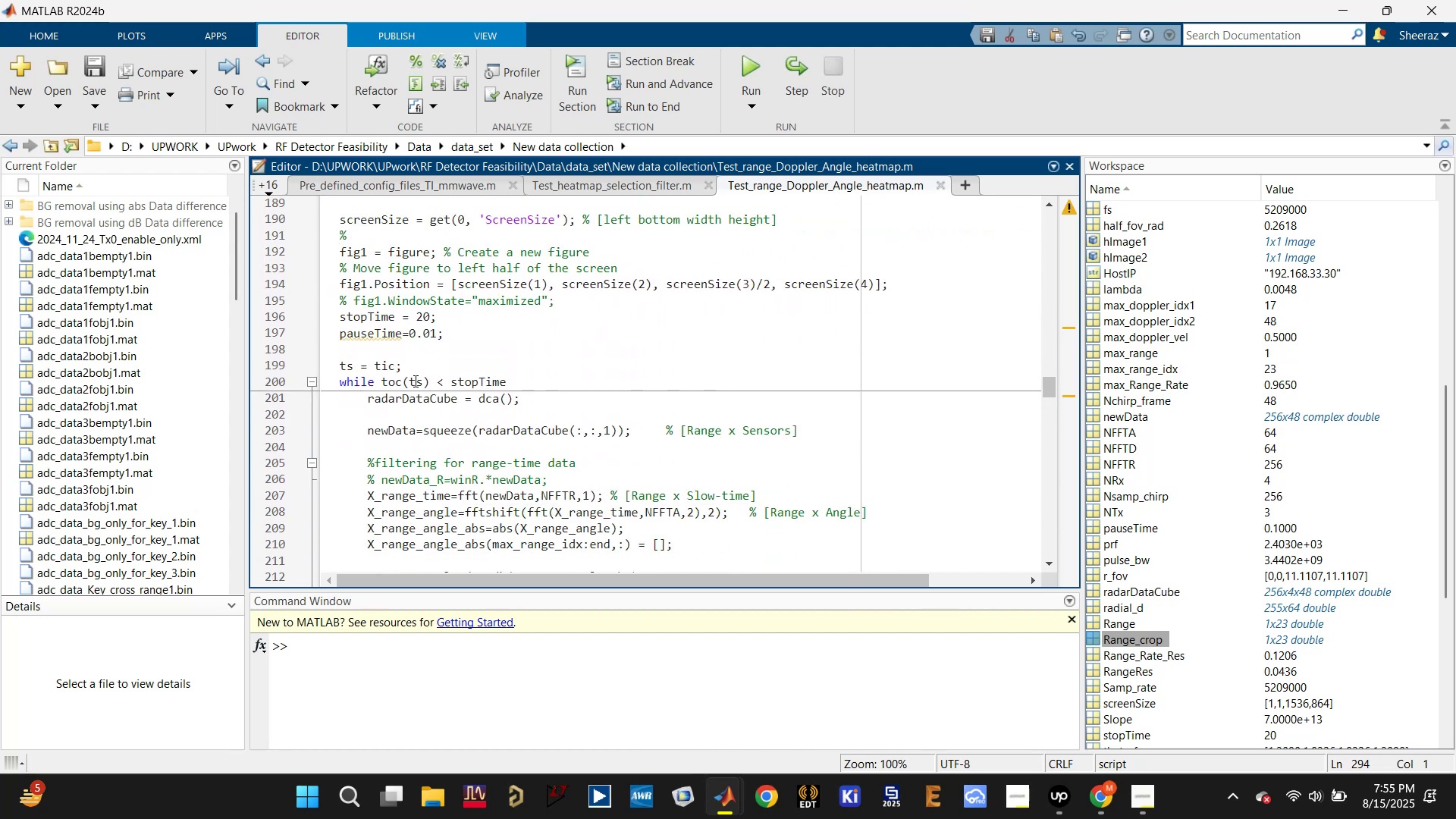 
scroll: coordinate [403, 327], scroll_direction: up, amount: 6.0
 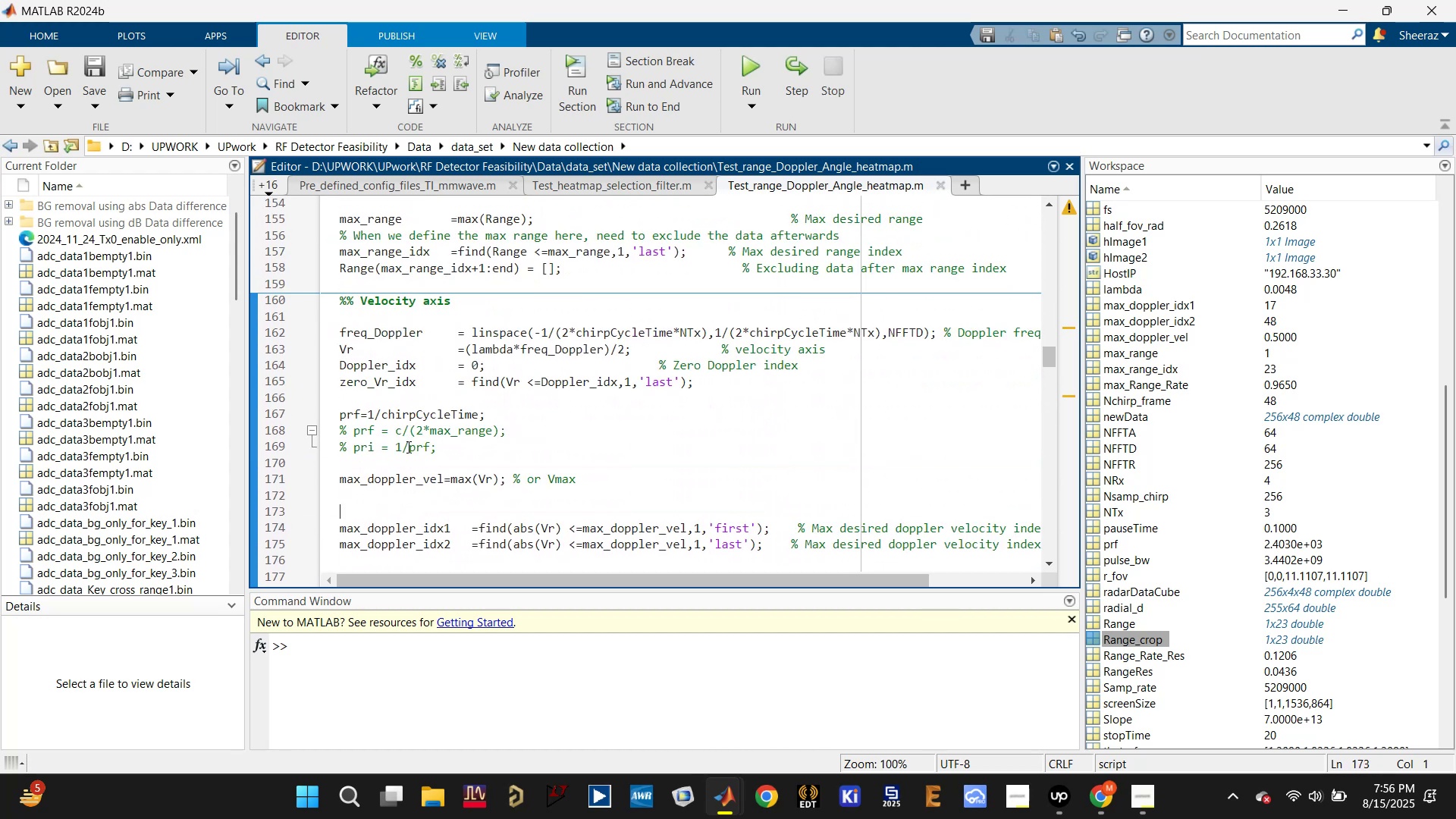 
scroll: coordinate [407, 449], scroll_direction: down, amount: 1.0
 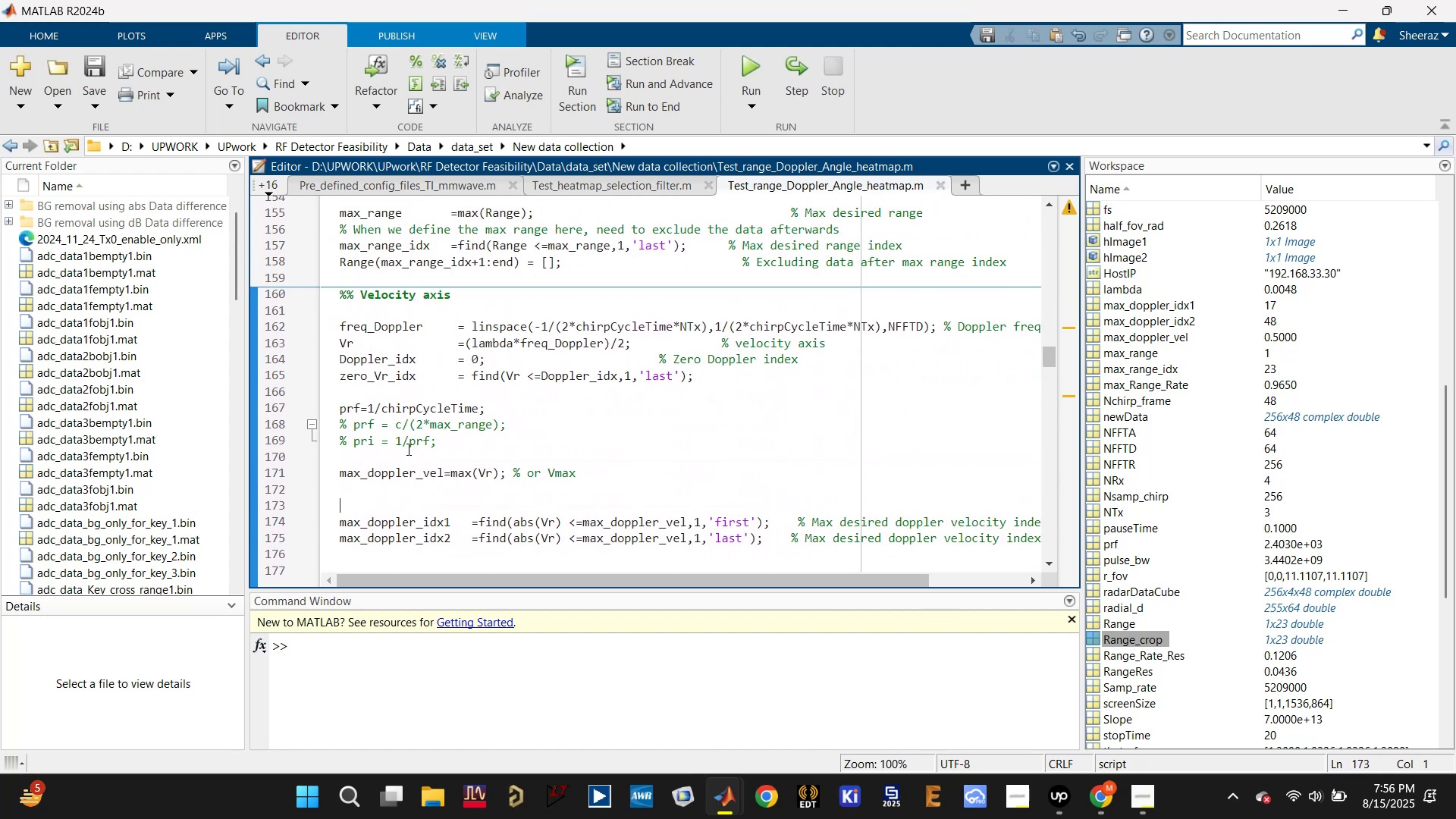 
key(Control+V)
 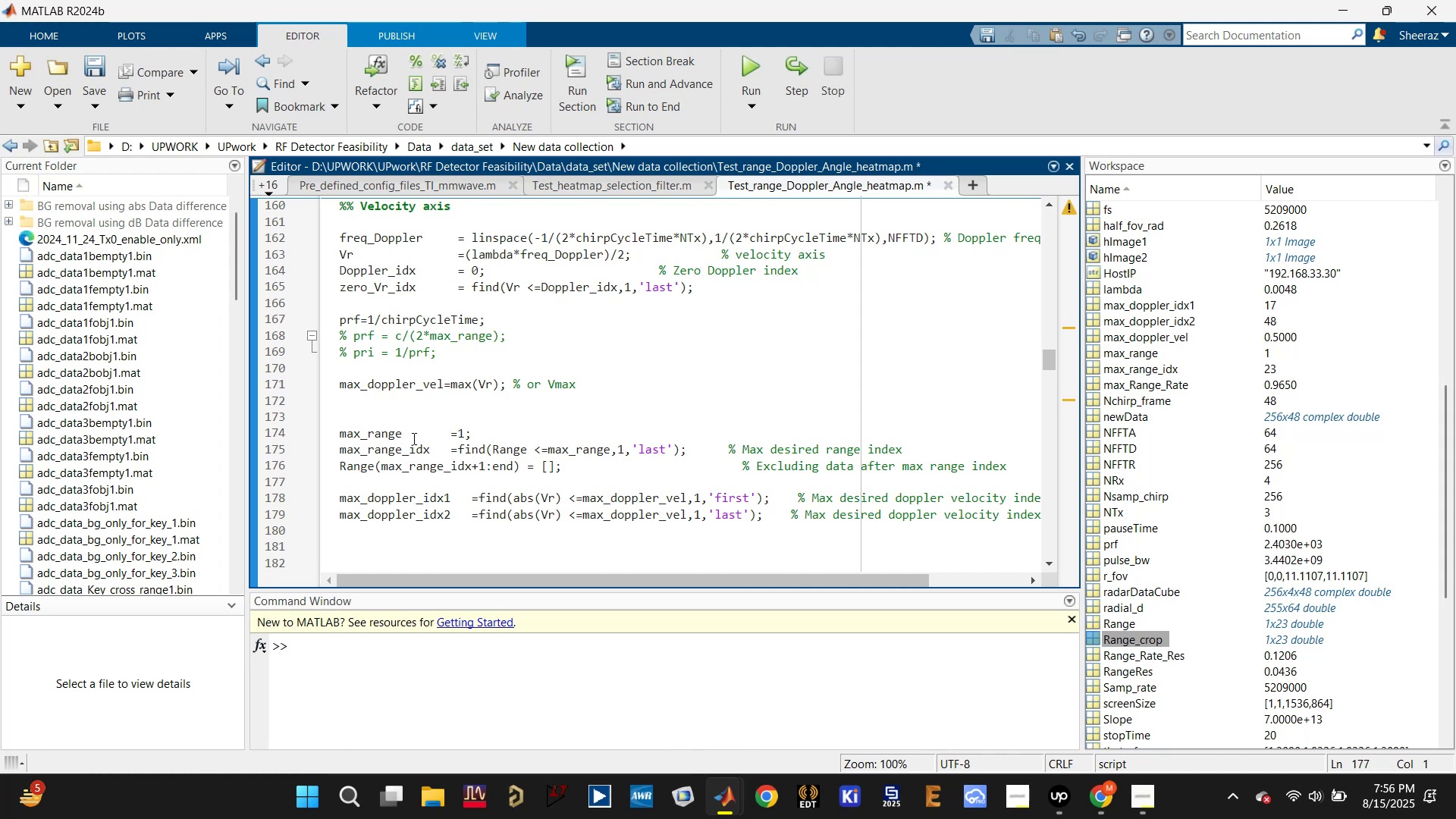 
left_click([403, 435])
 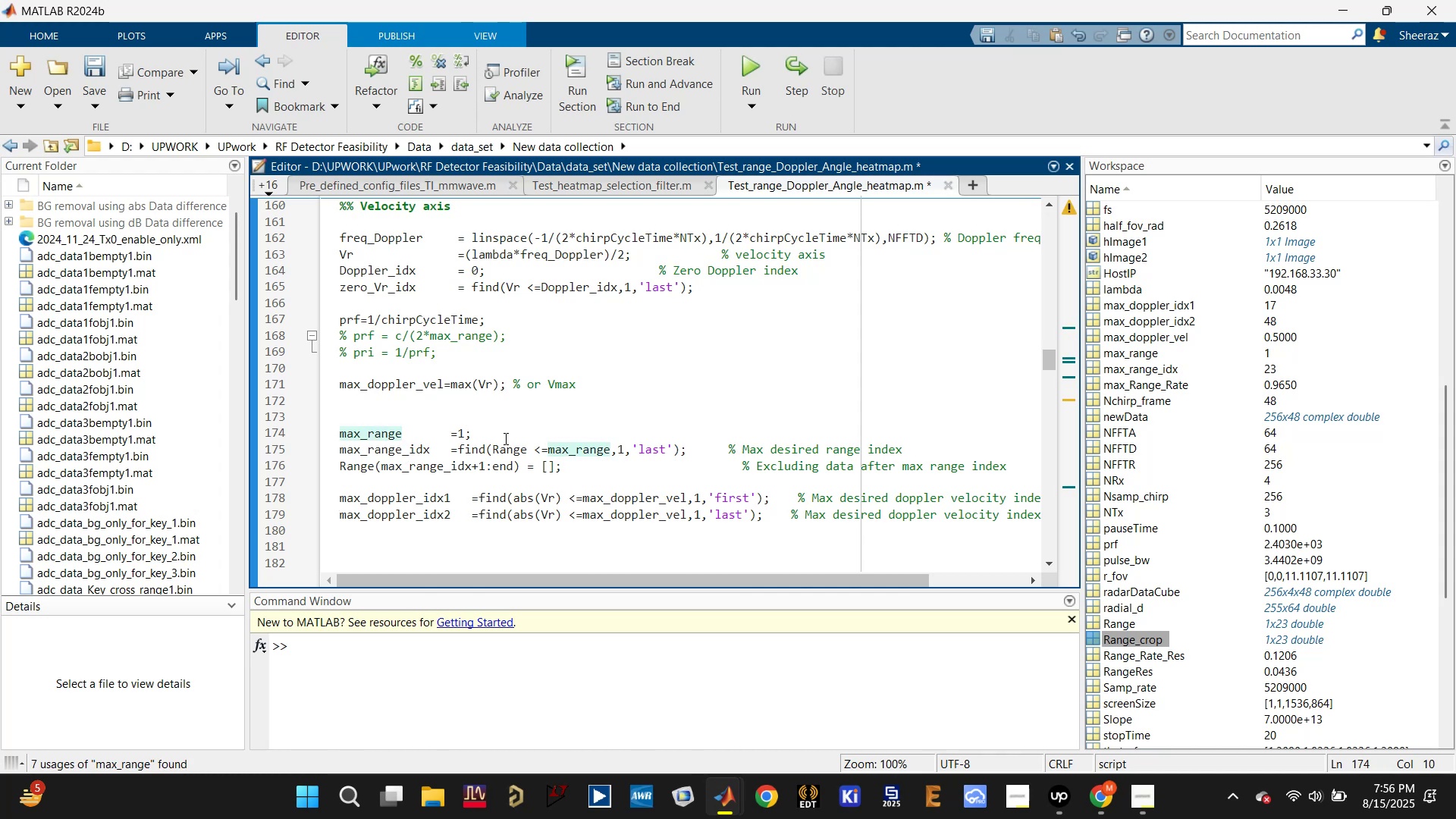 
left_click_drag(start_coordinate=[466, 435], to_coordinate=[461, 432])
 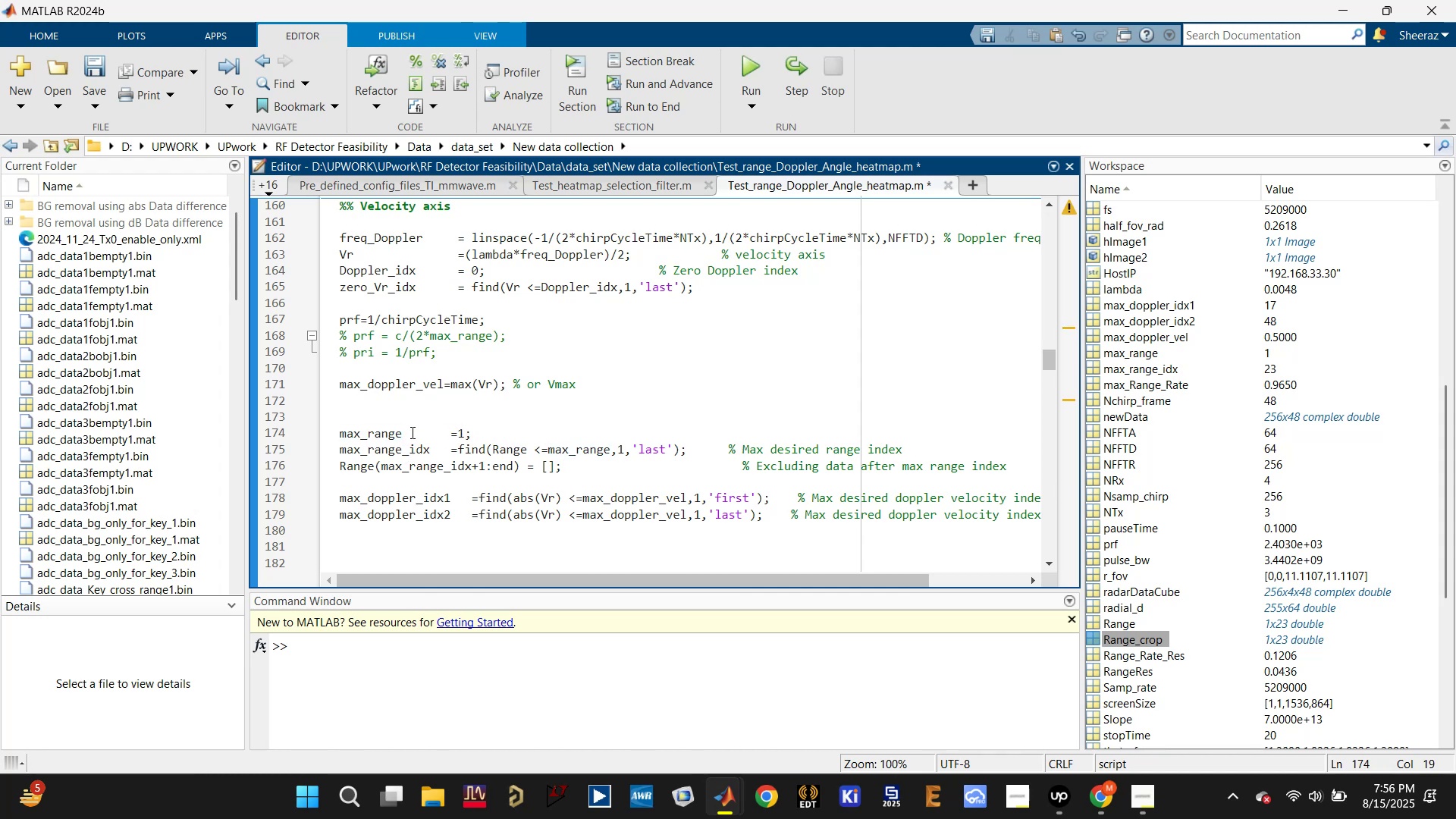 
left_click([381, 432])
 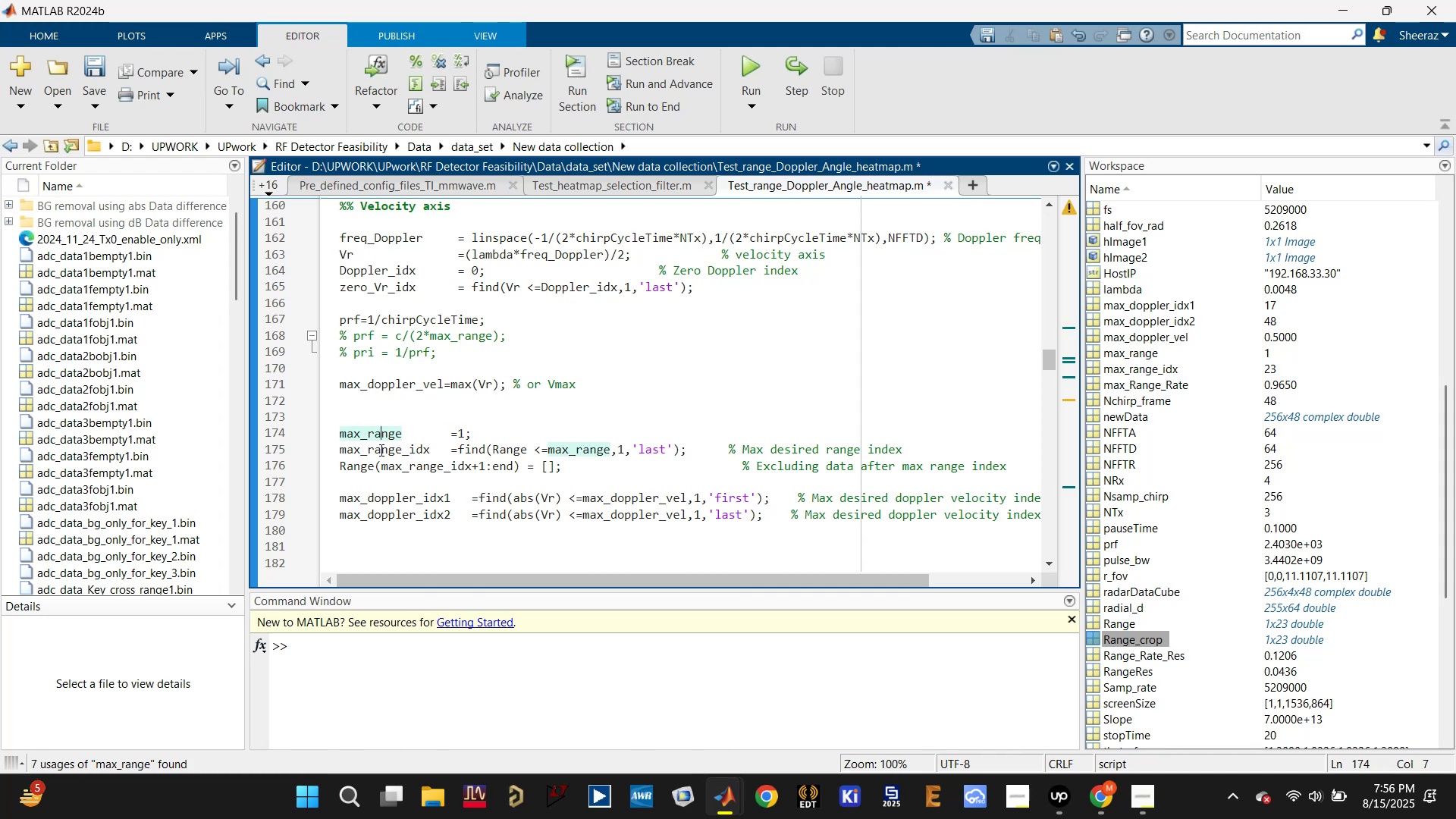 
left_click([377, 459])
 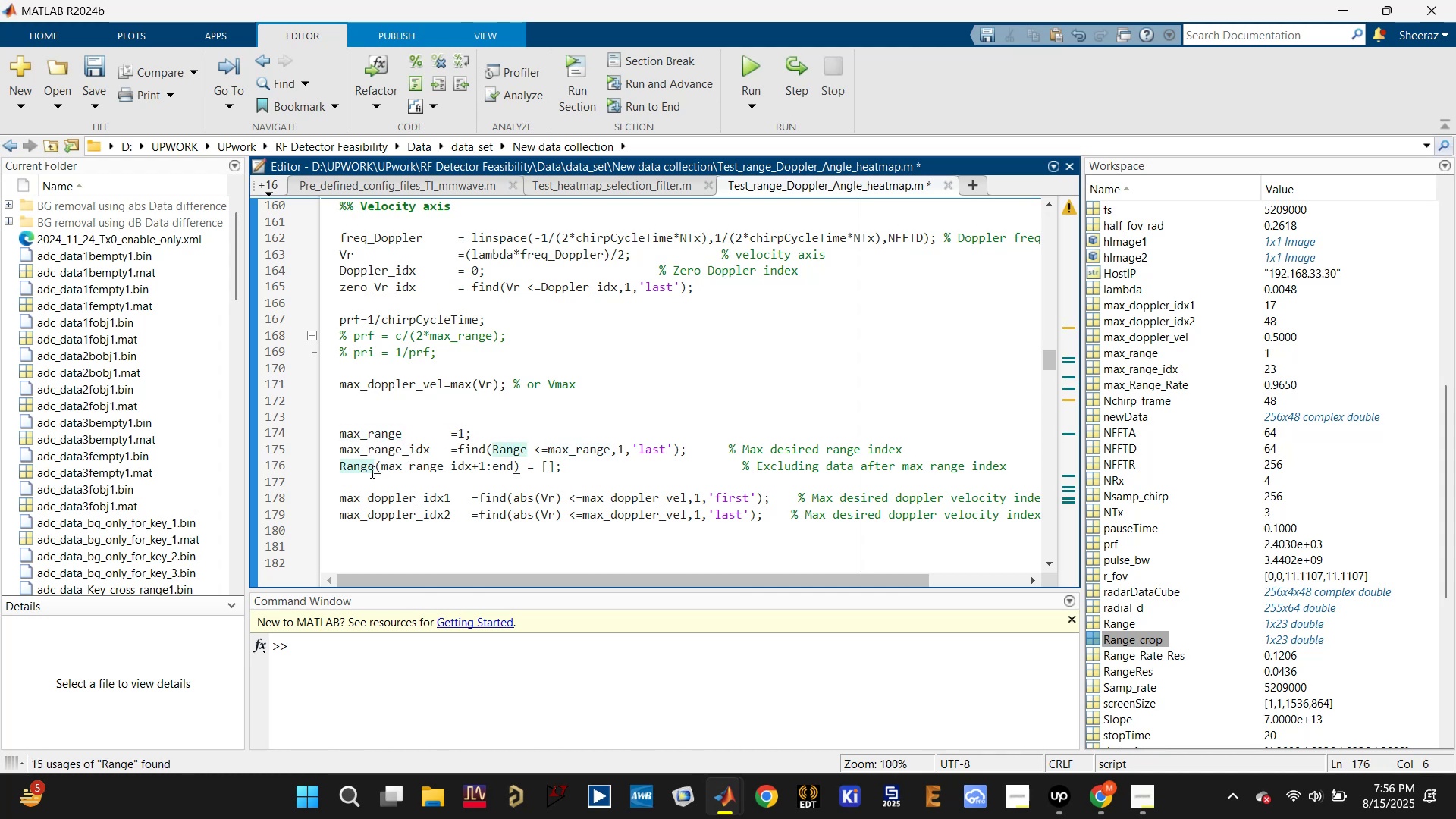 
left_click([426, 460])
 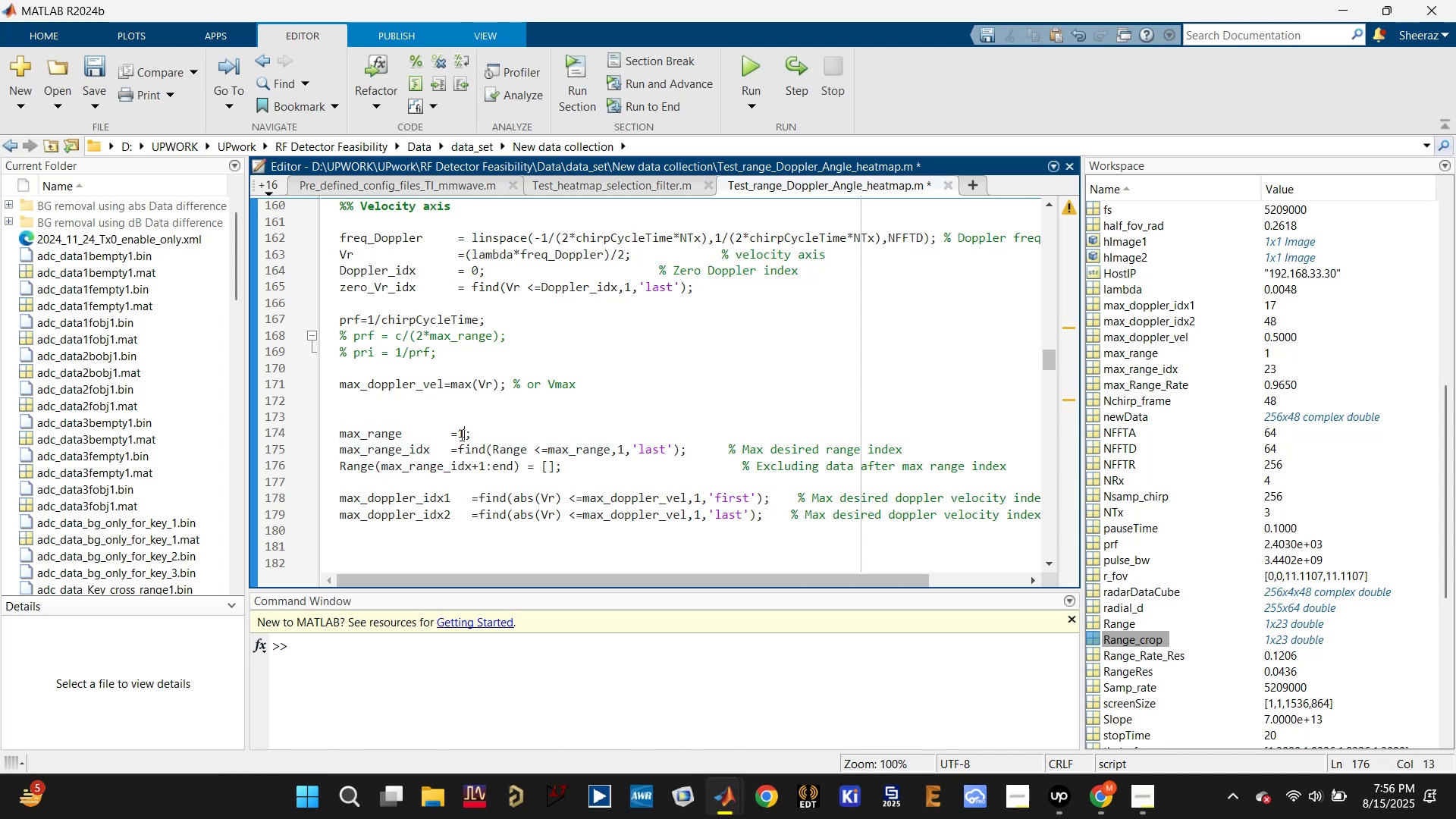 
left_click([393, 432])
 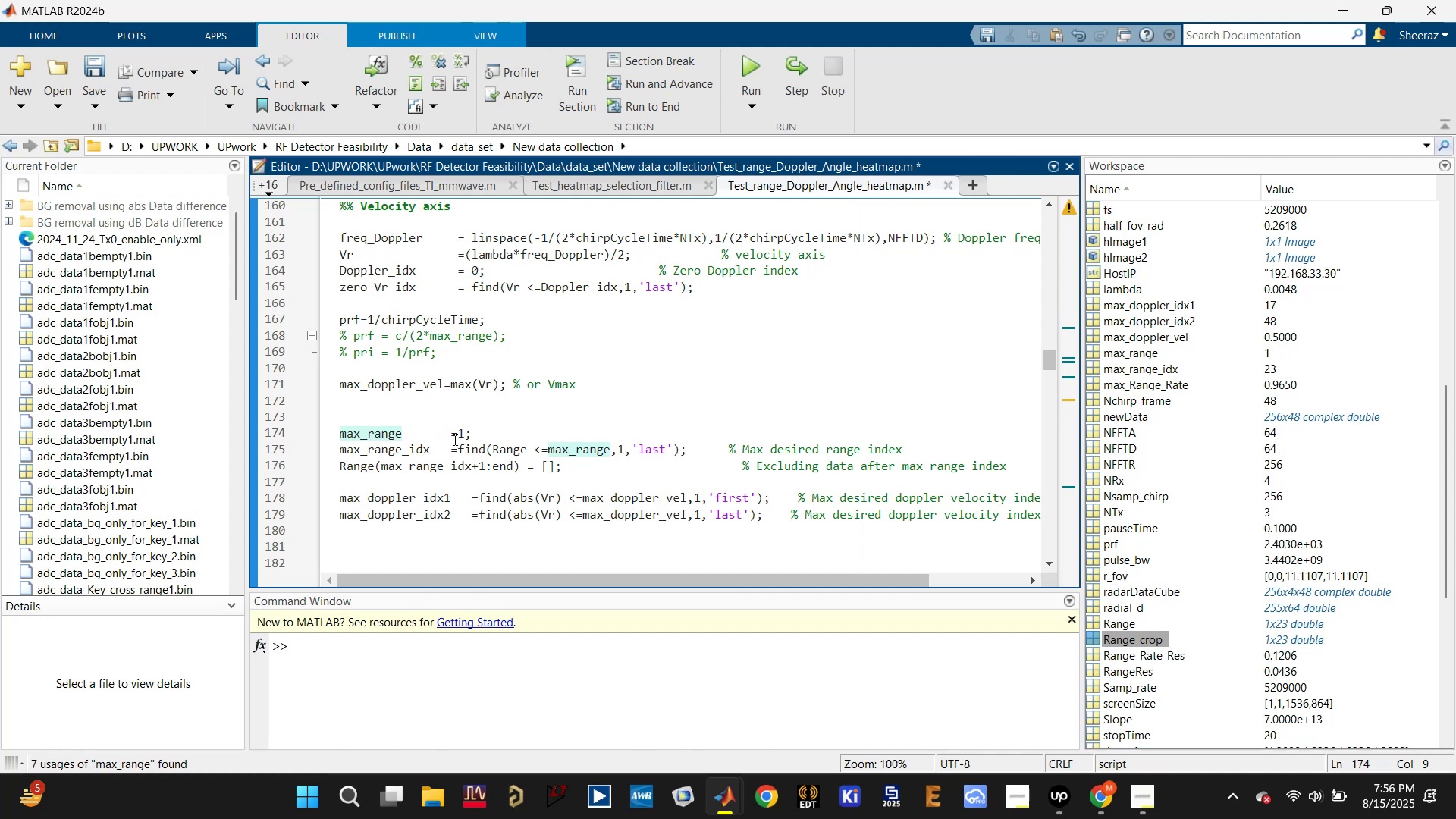 
wait(8.02)
 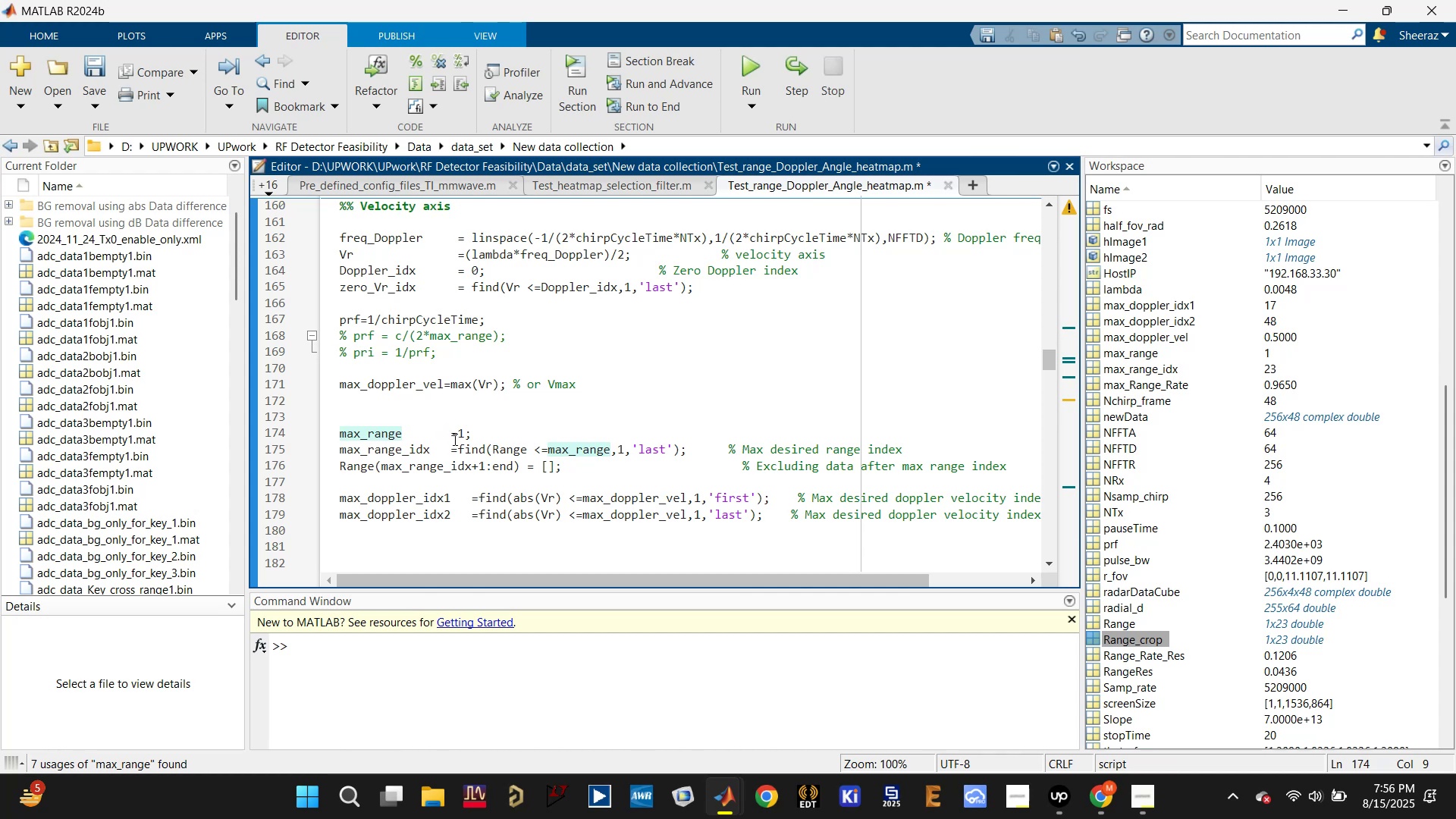 
left_click([755, 61])
 